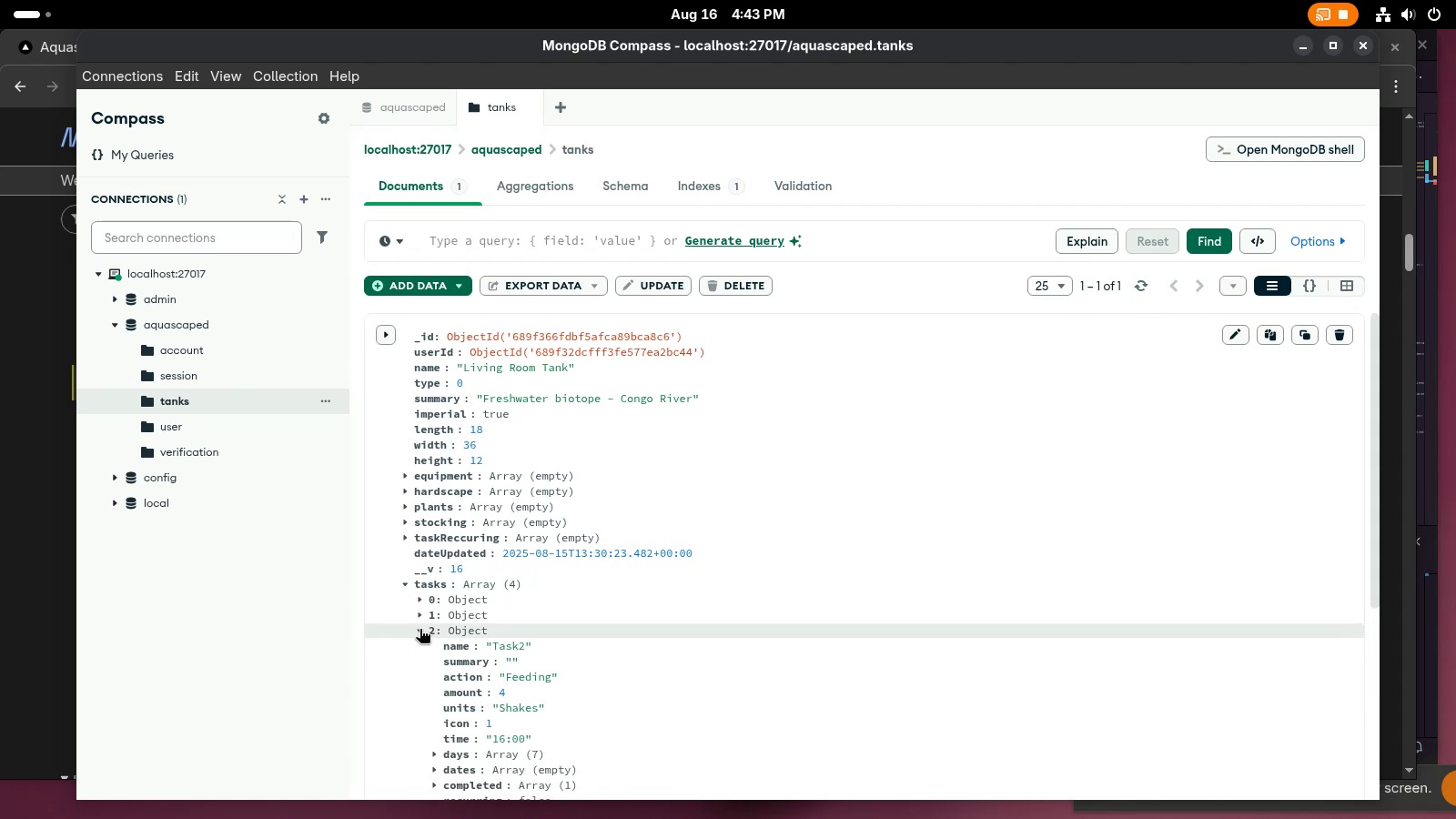 
scroll: coordinate [440, 627], scroll_direction: down, amount: 4.0
 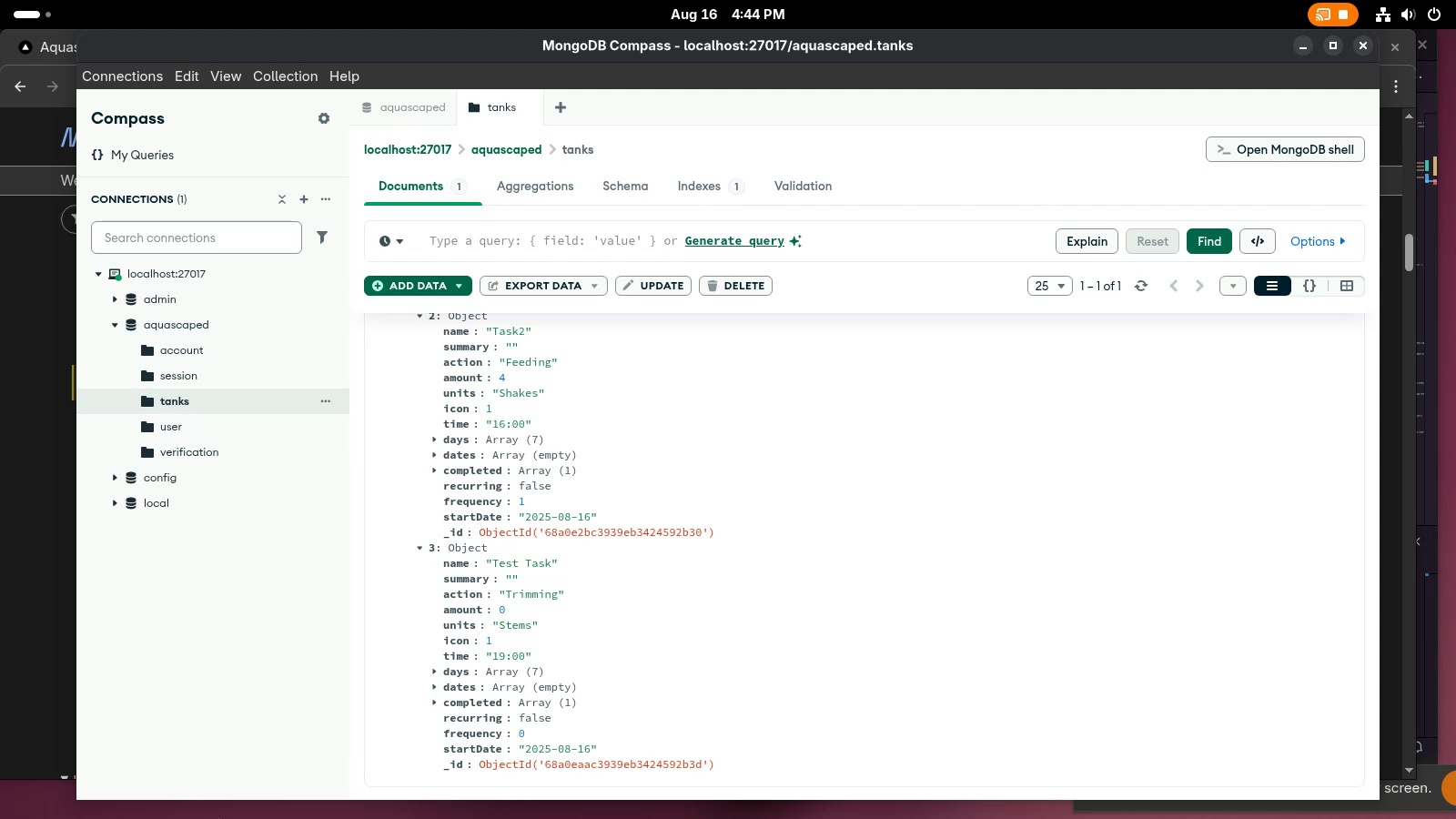 
wait(55.45)
 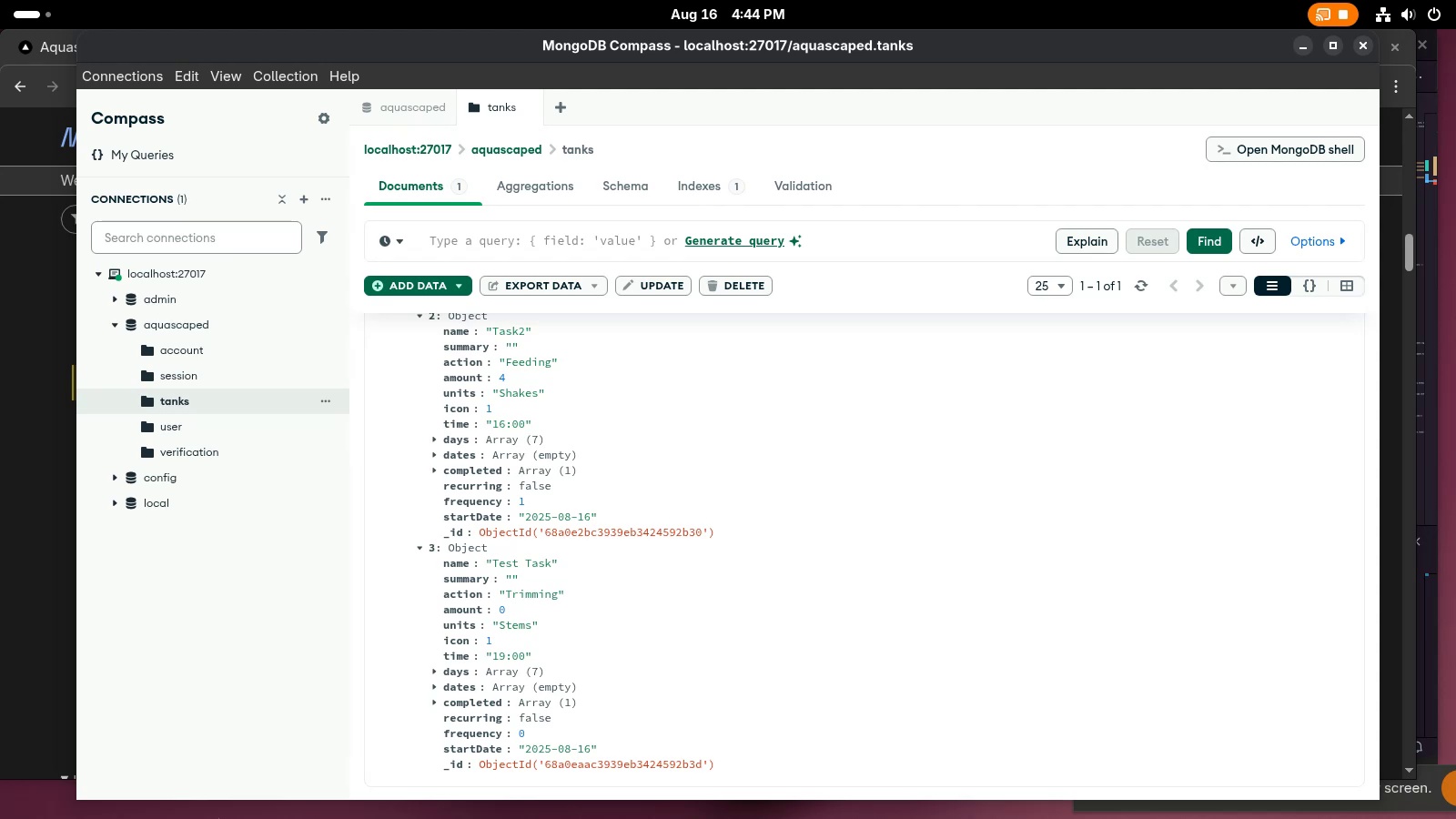 
left_click([269, 606])
 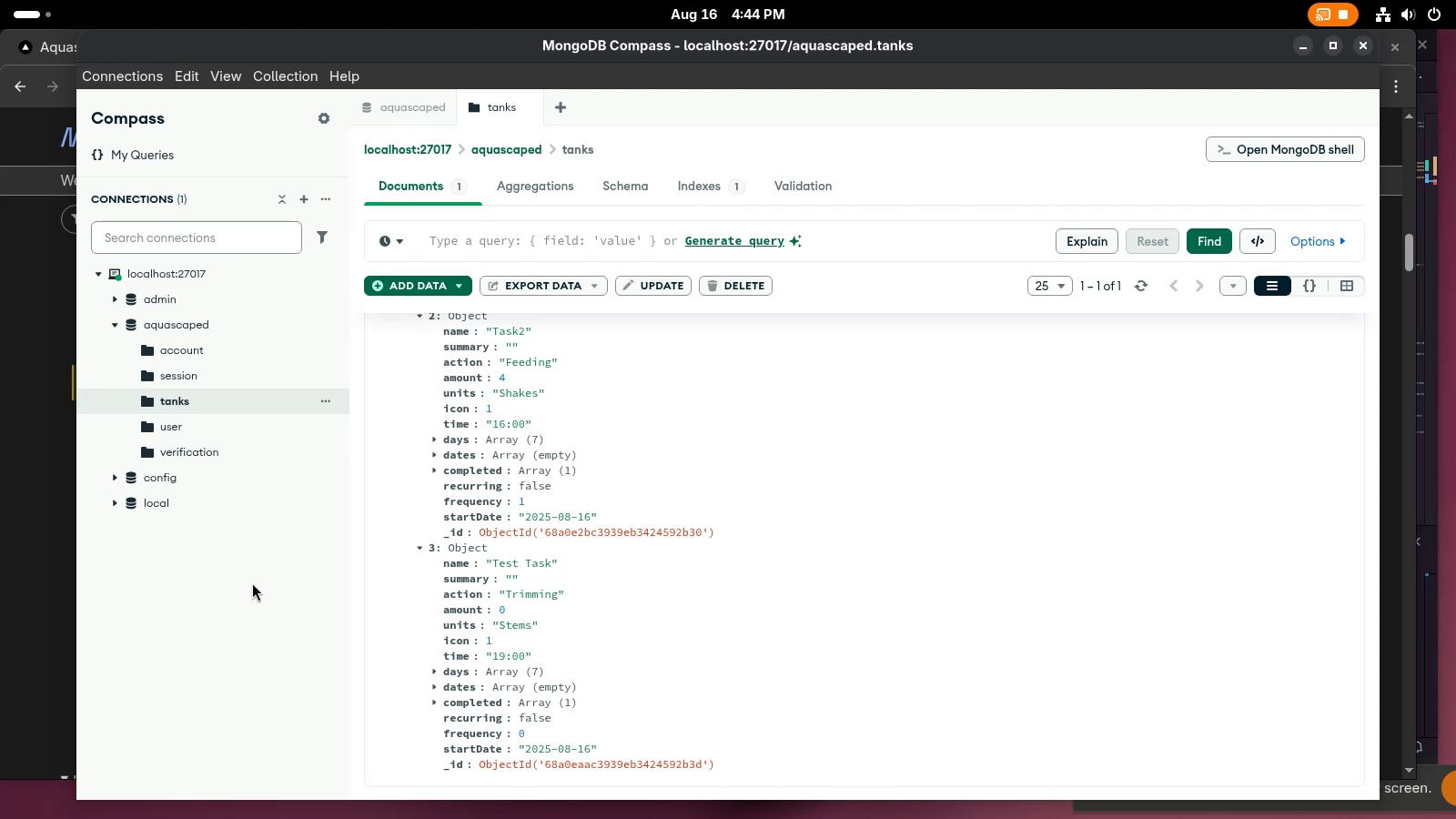 
wait(22.55)
 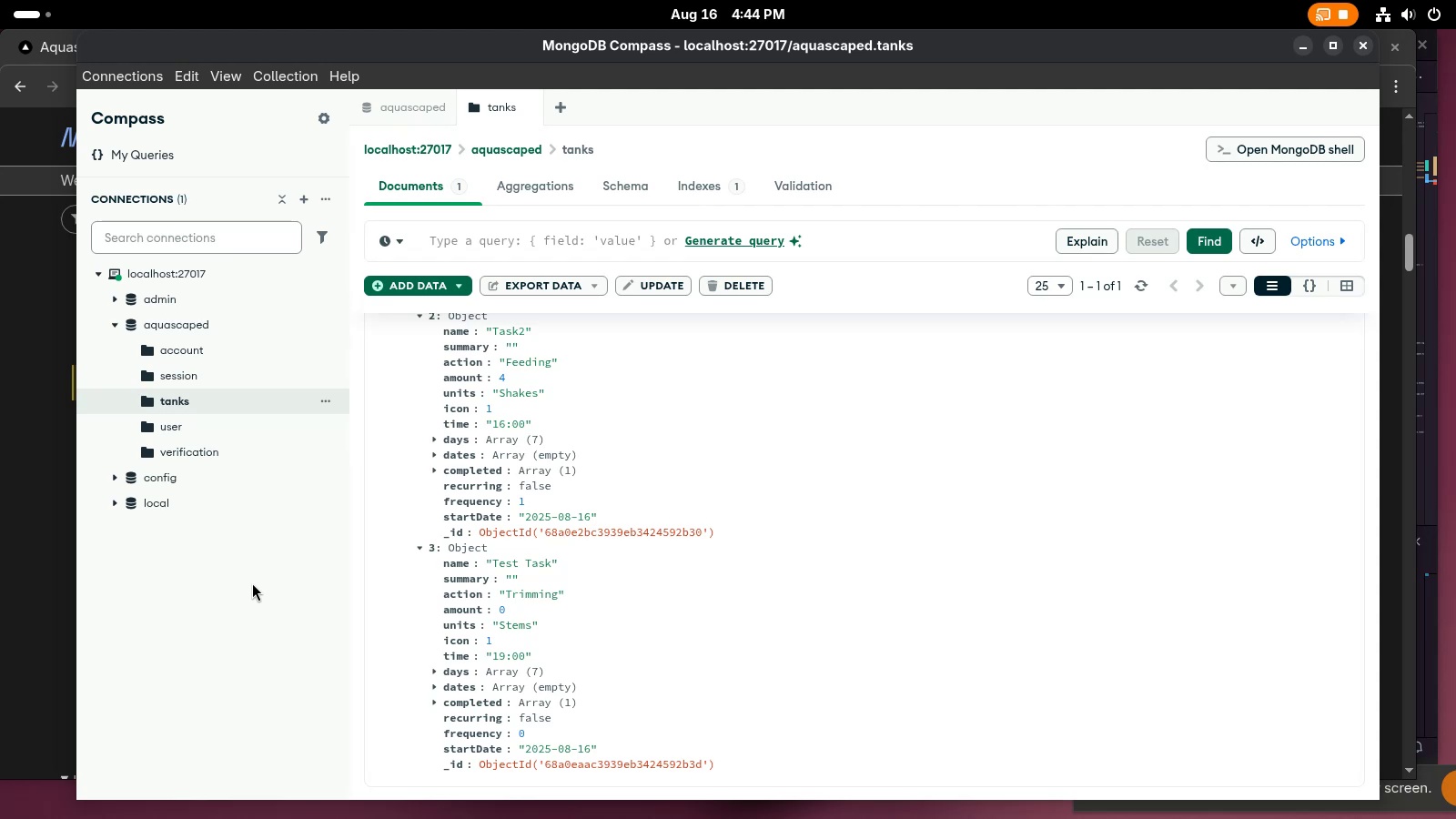 
key(Alt+AltLeft)
 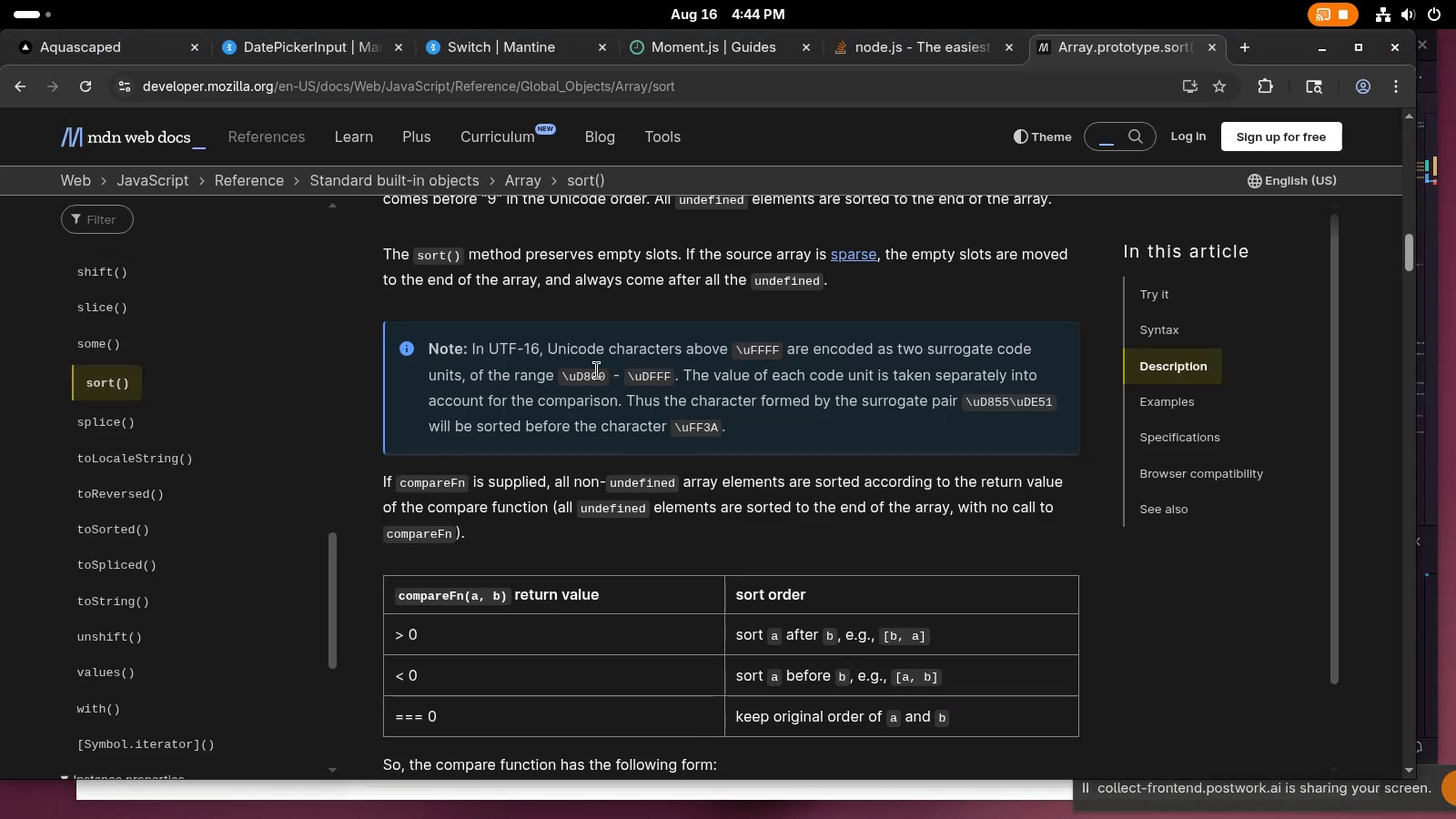 
key(Alt+AltLeft)
 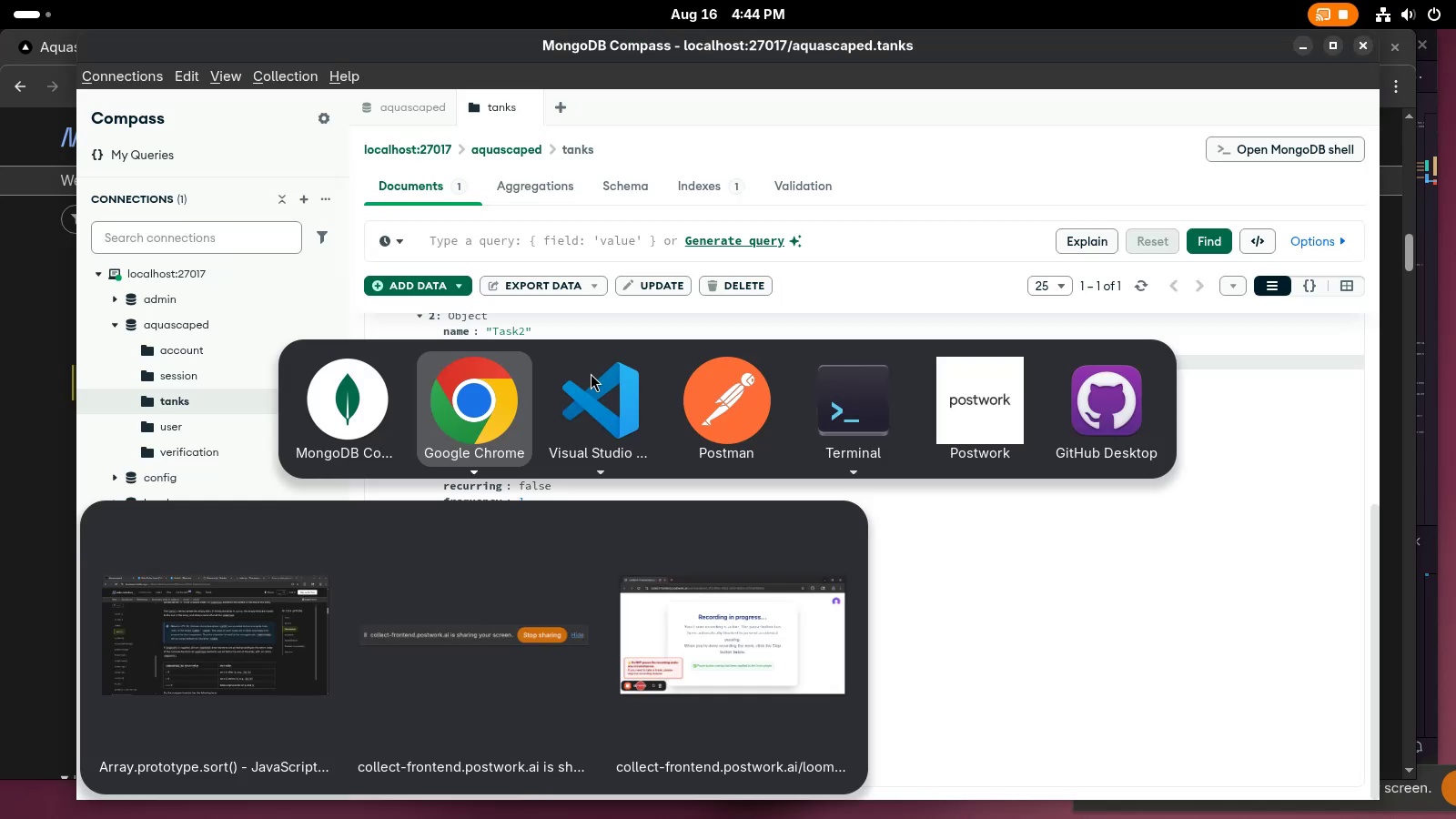 
key(Tab)
 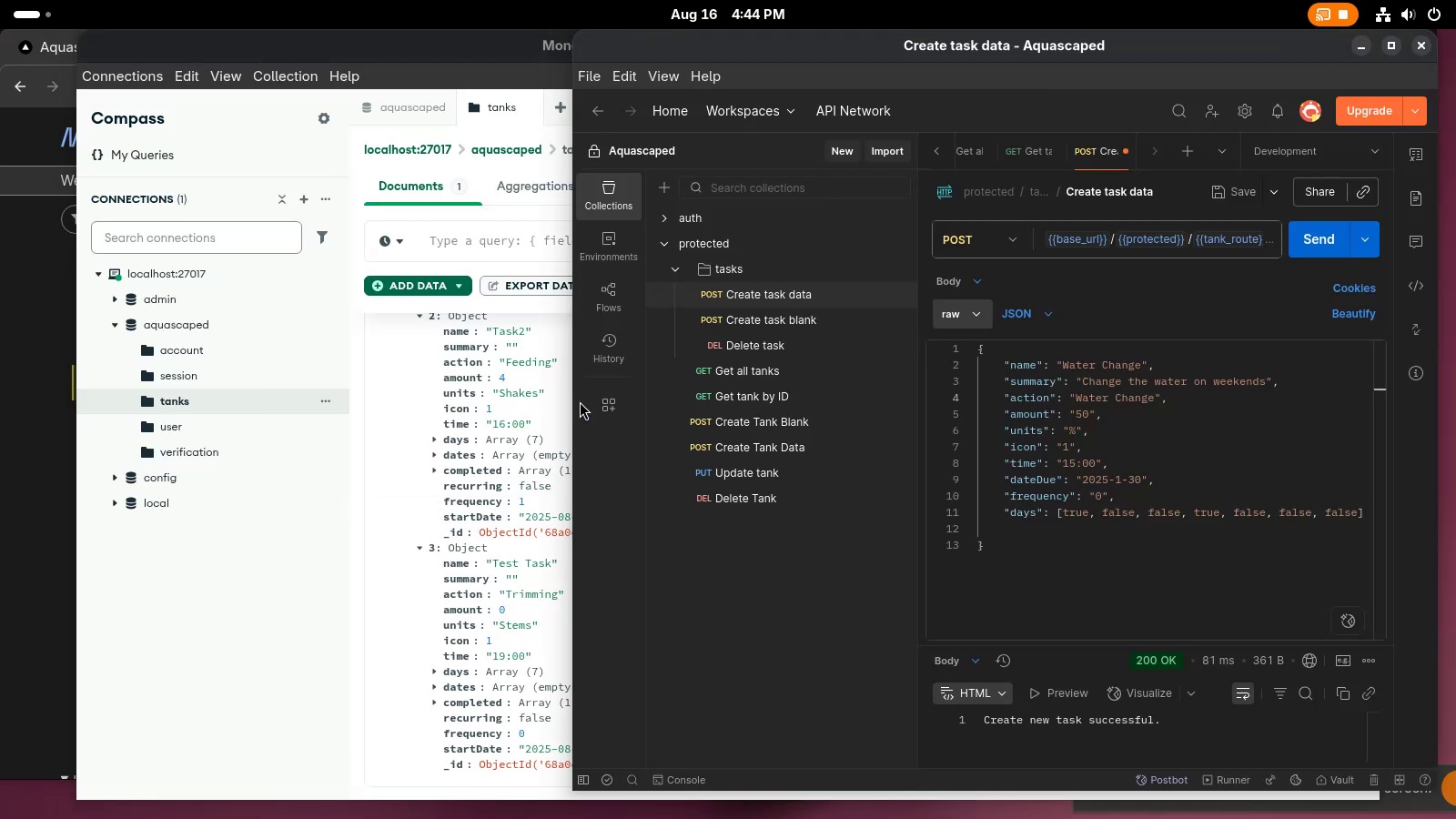 
key(Alt+AltLeft)
 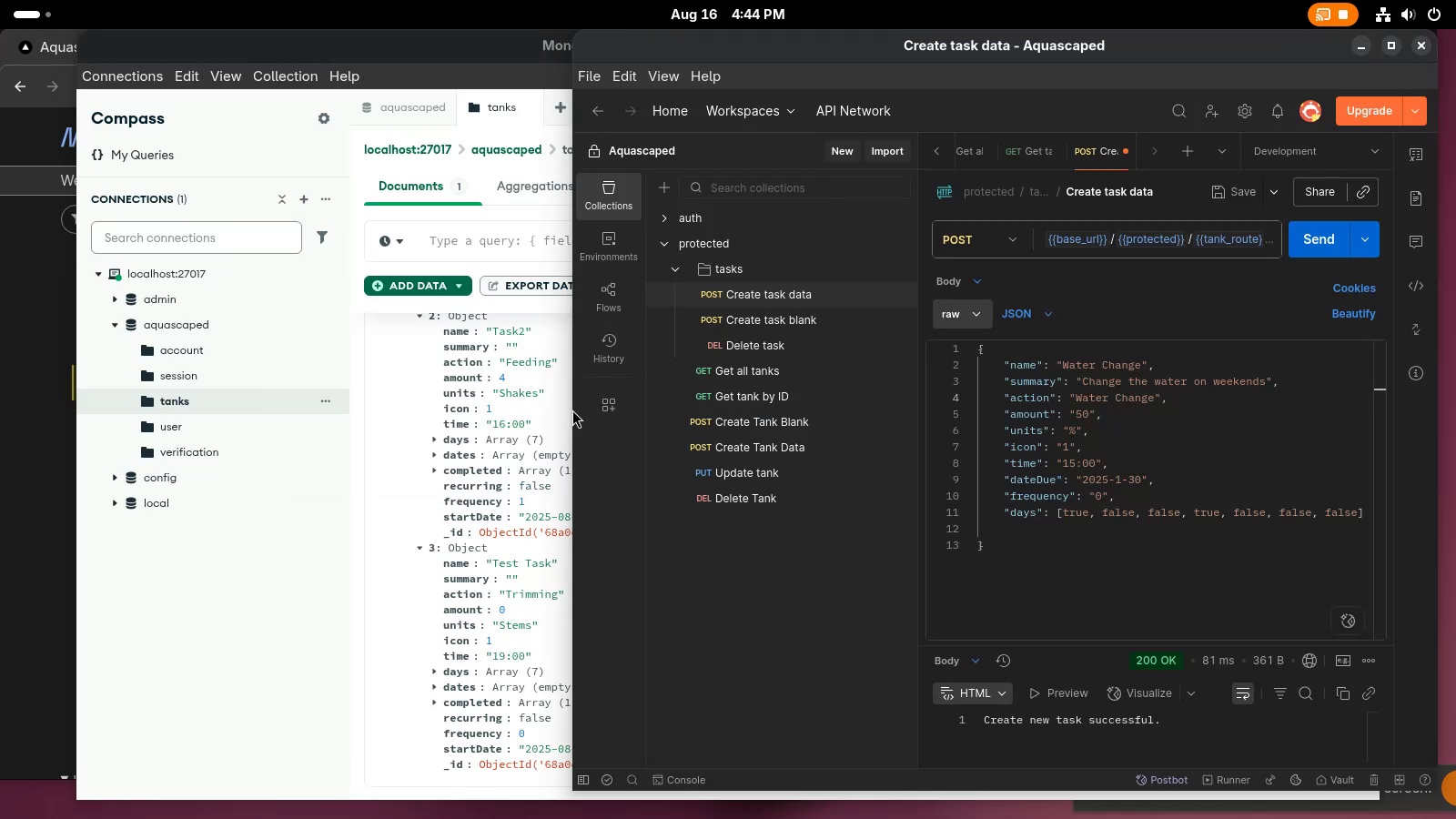 
key(Alt+AltLeft)
 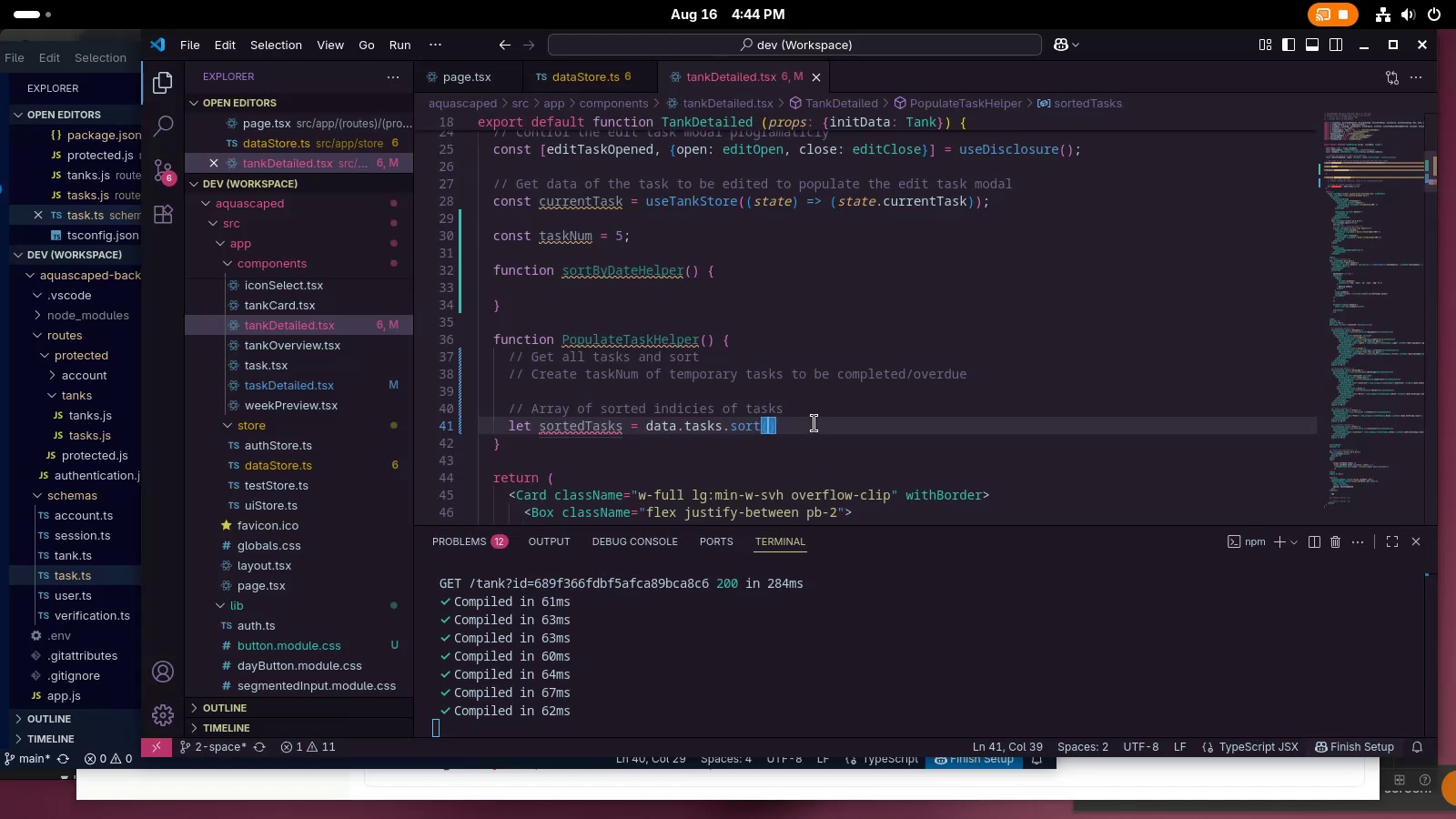 
left_click([814, 423])
 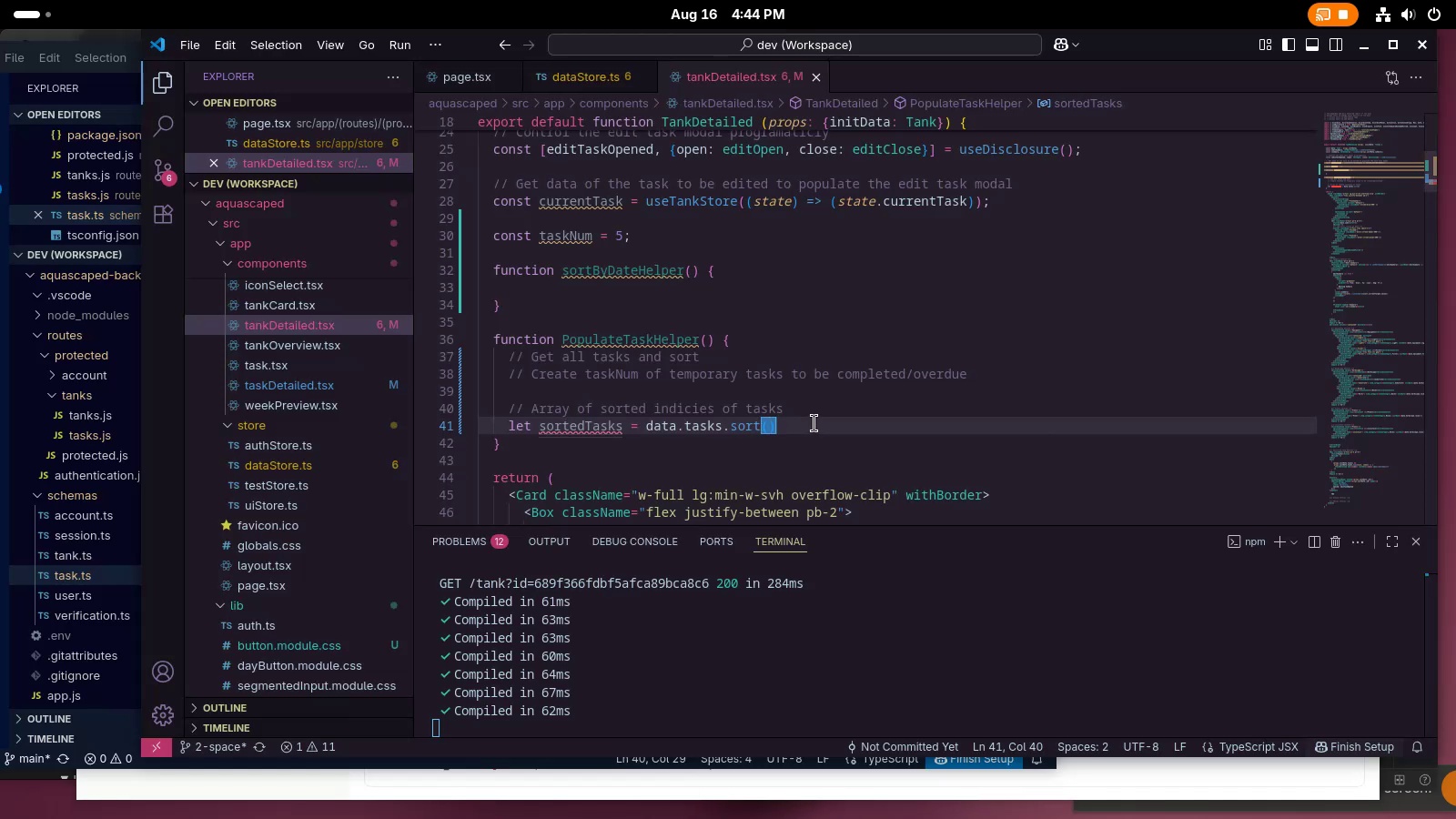 
key(Alt+AltLeft)
 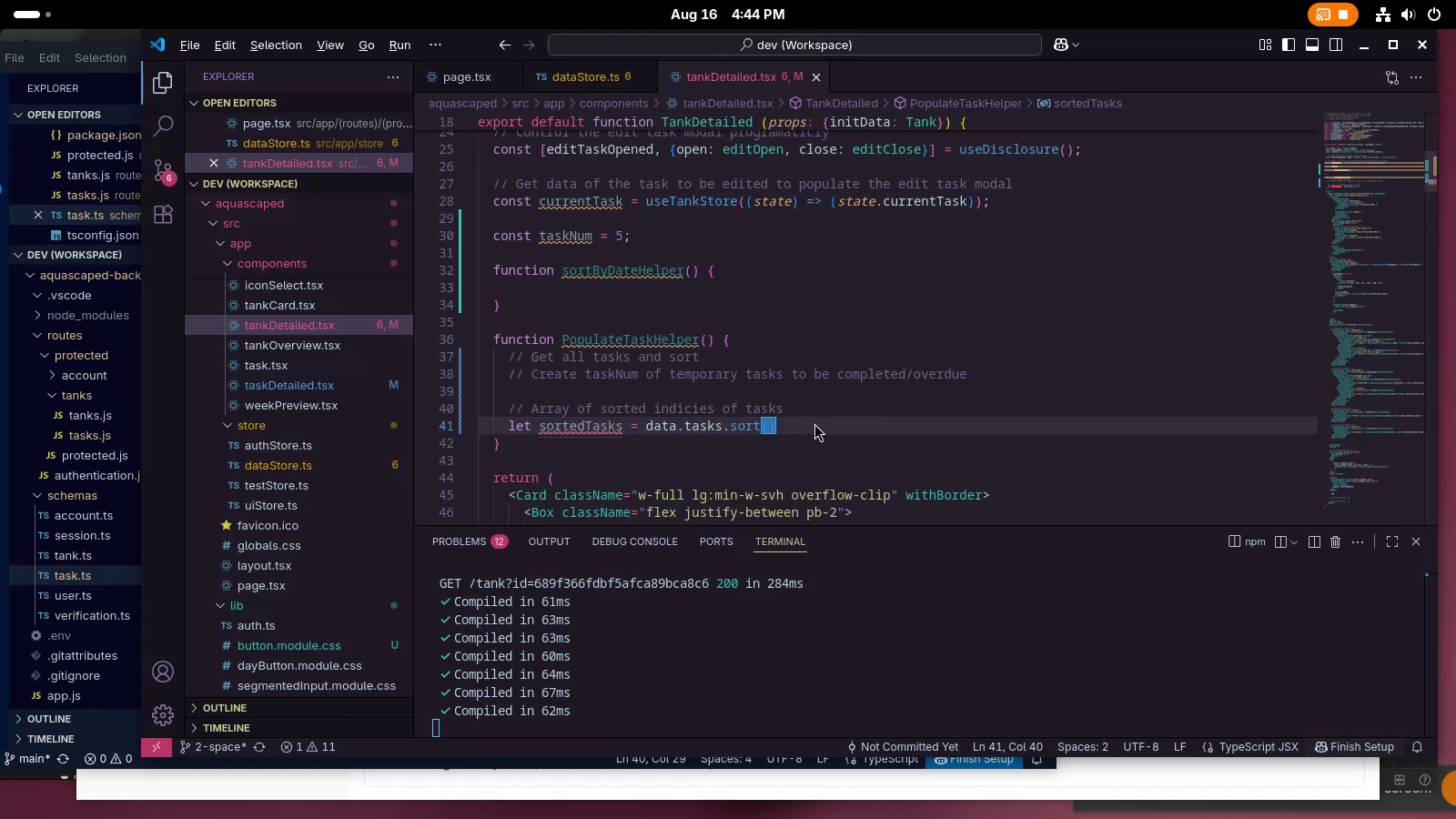 
key(Tab)
 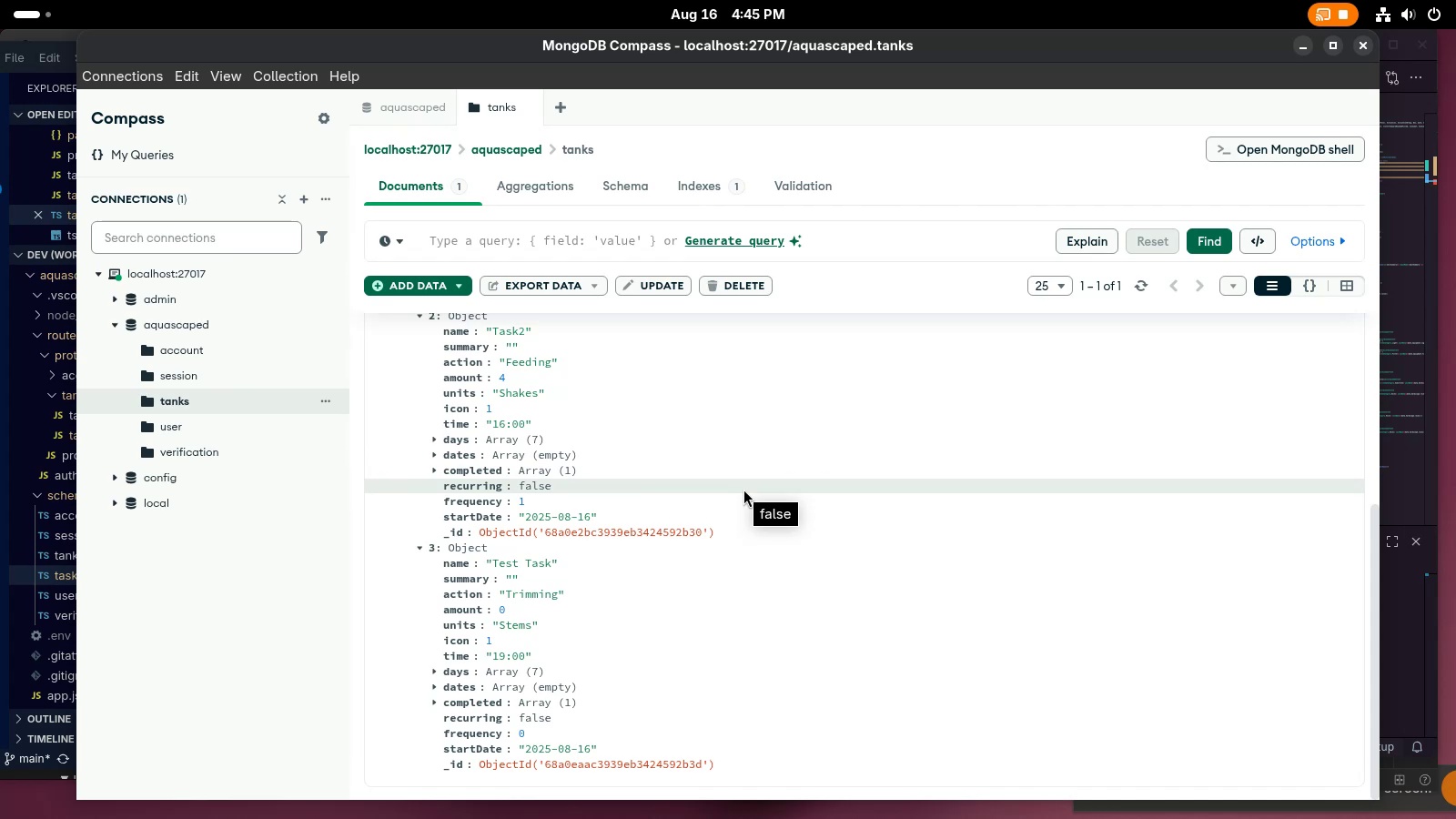 
wait(25.19)
 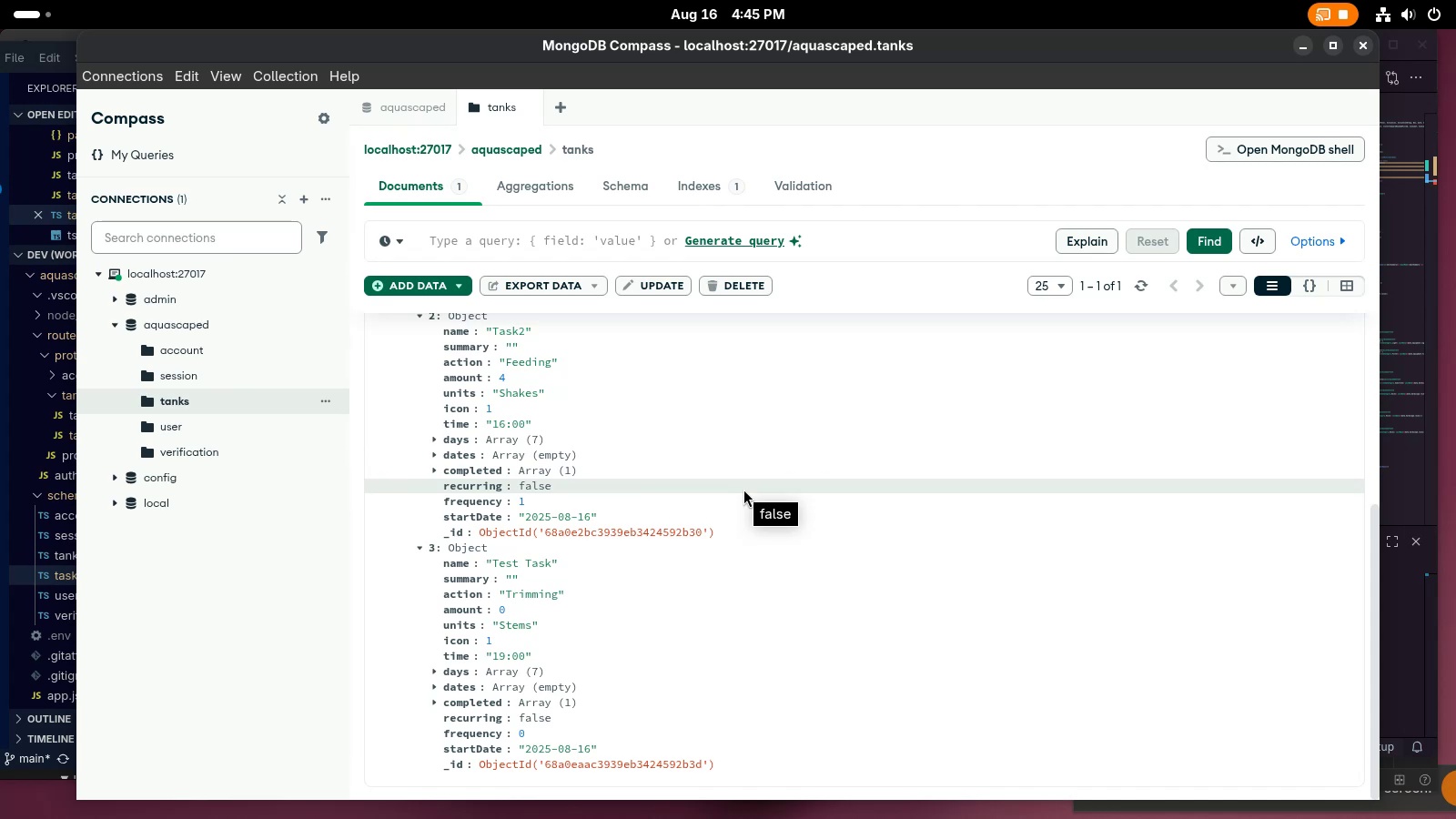 
mouse_move([537, 534])
 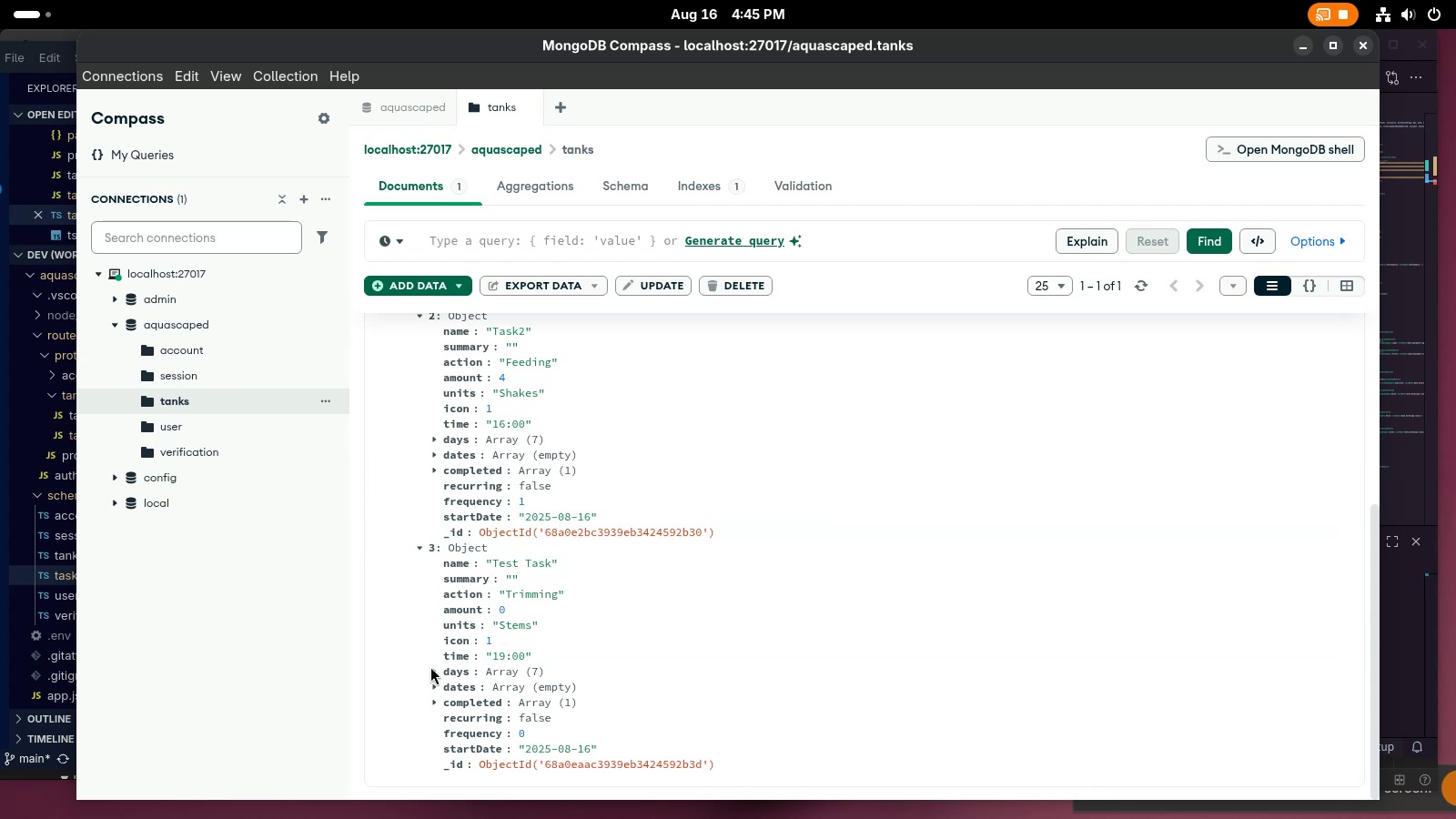 
wait(5.41)
 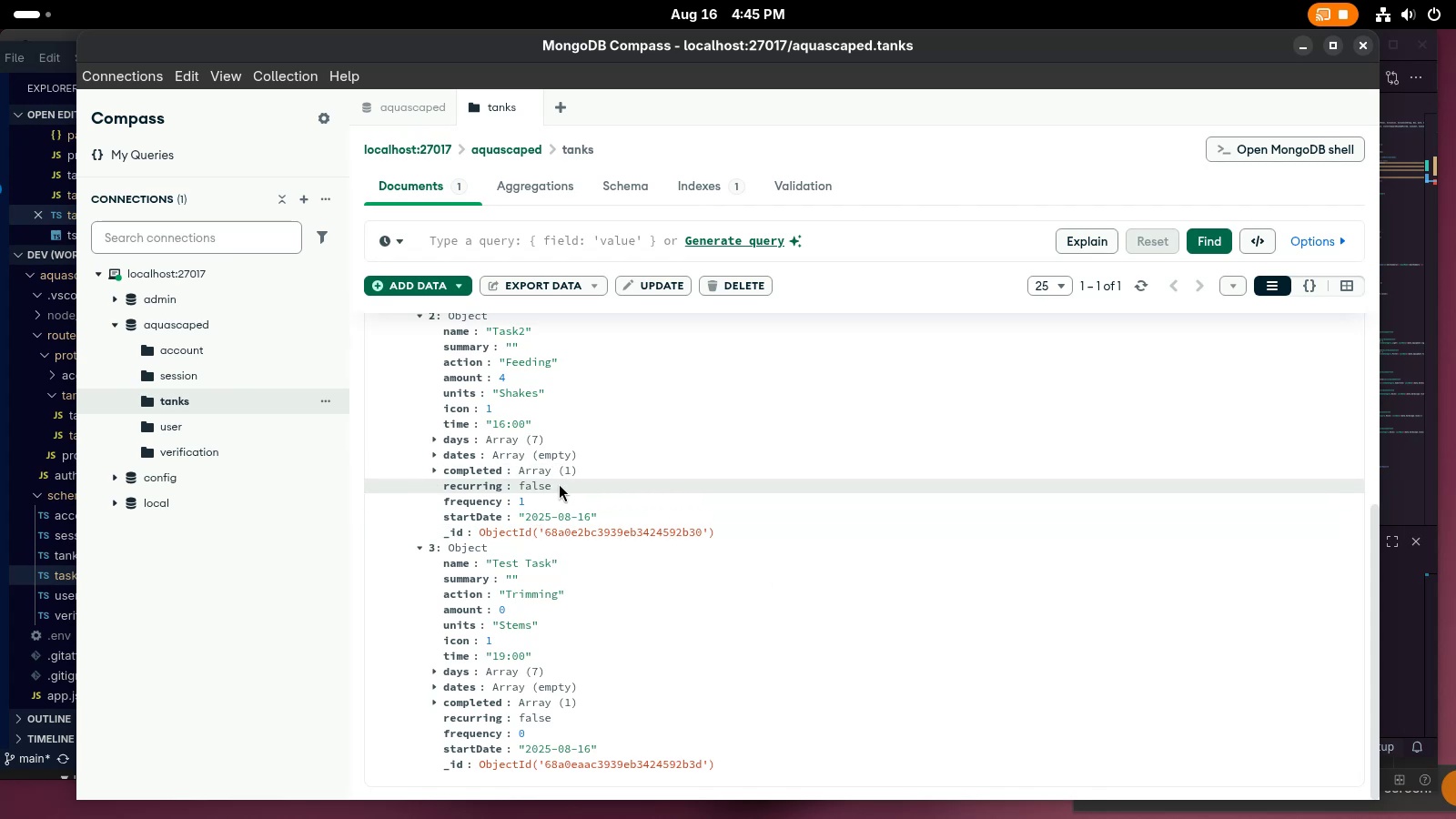 
left_click([439, 655])
 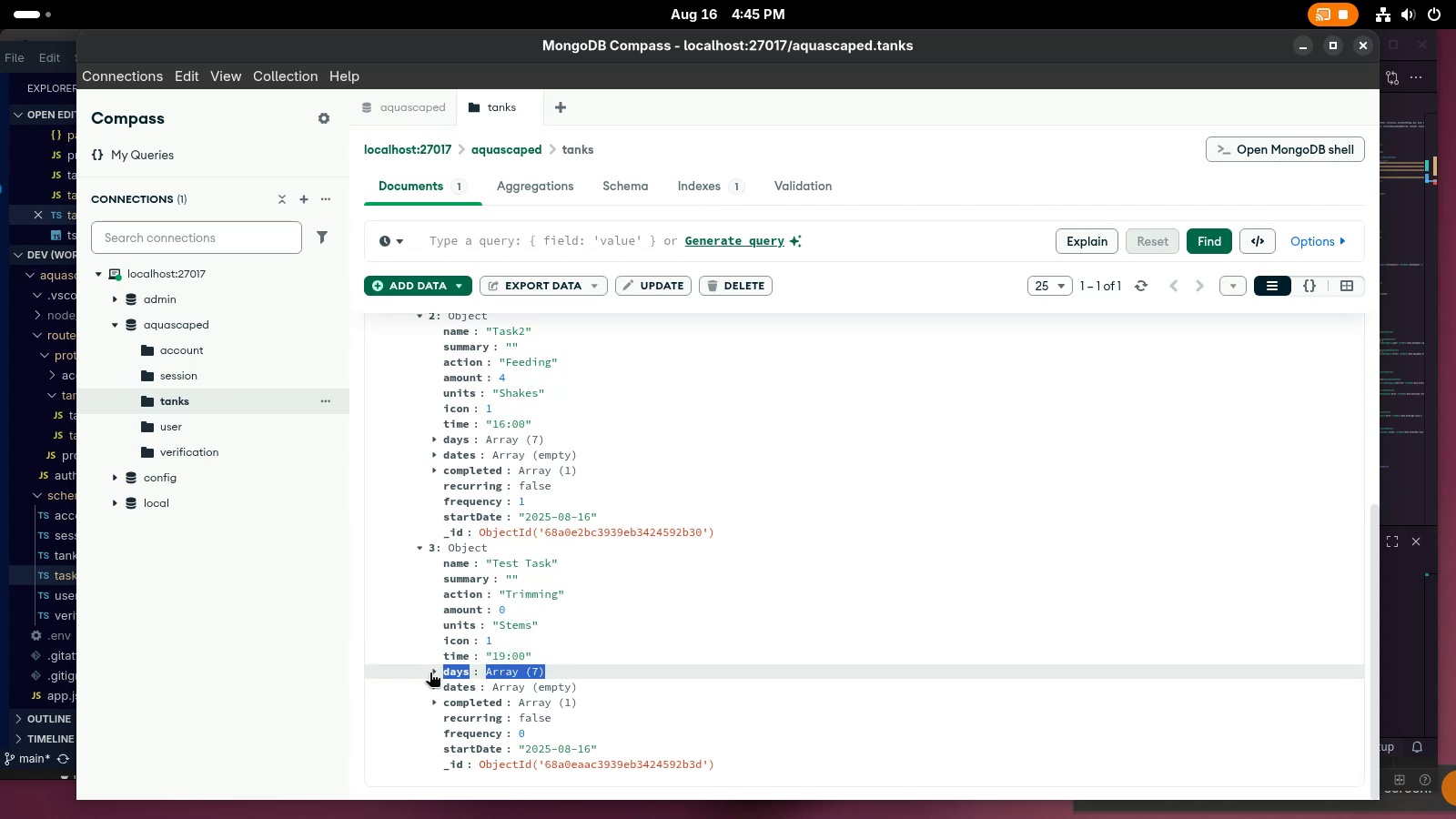 
left_click([430, 671])
 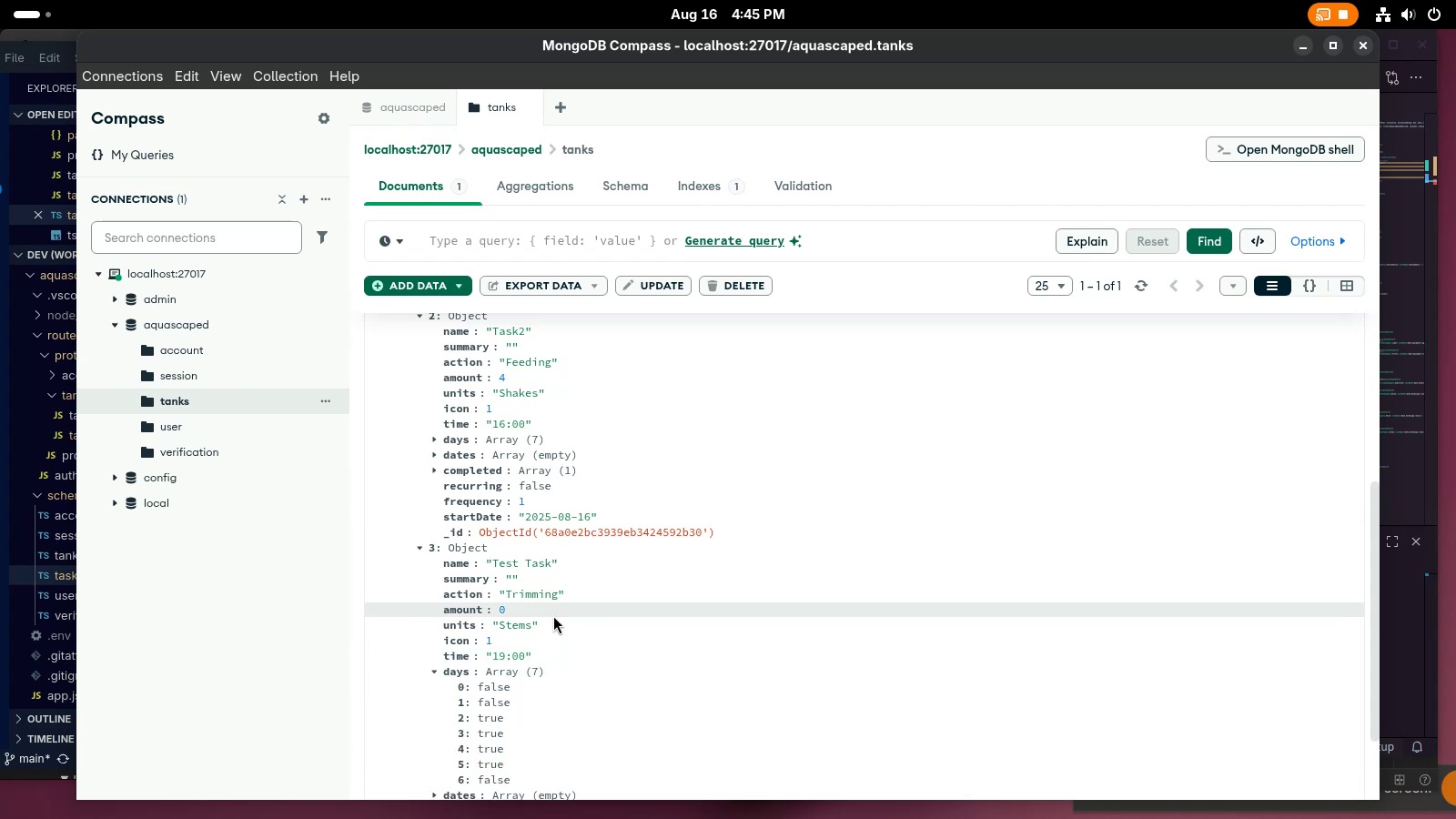 
scroll: coordinate [550, 608], scroll_direction: down, amount: 5.0
 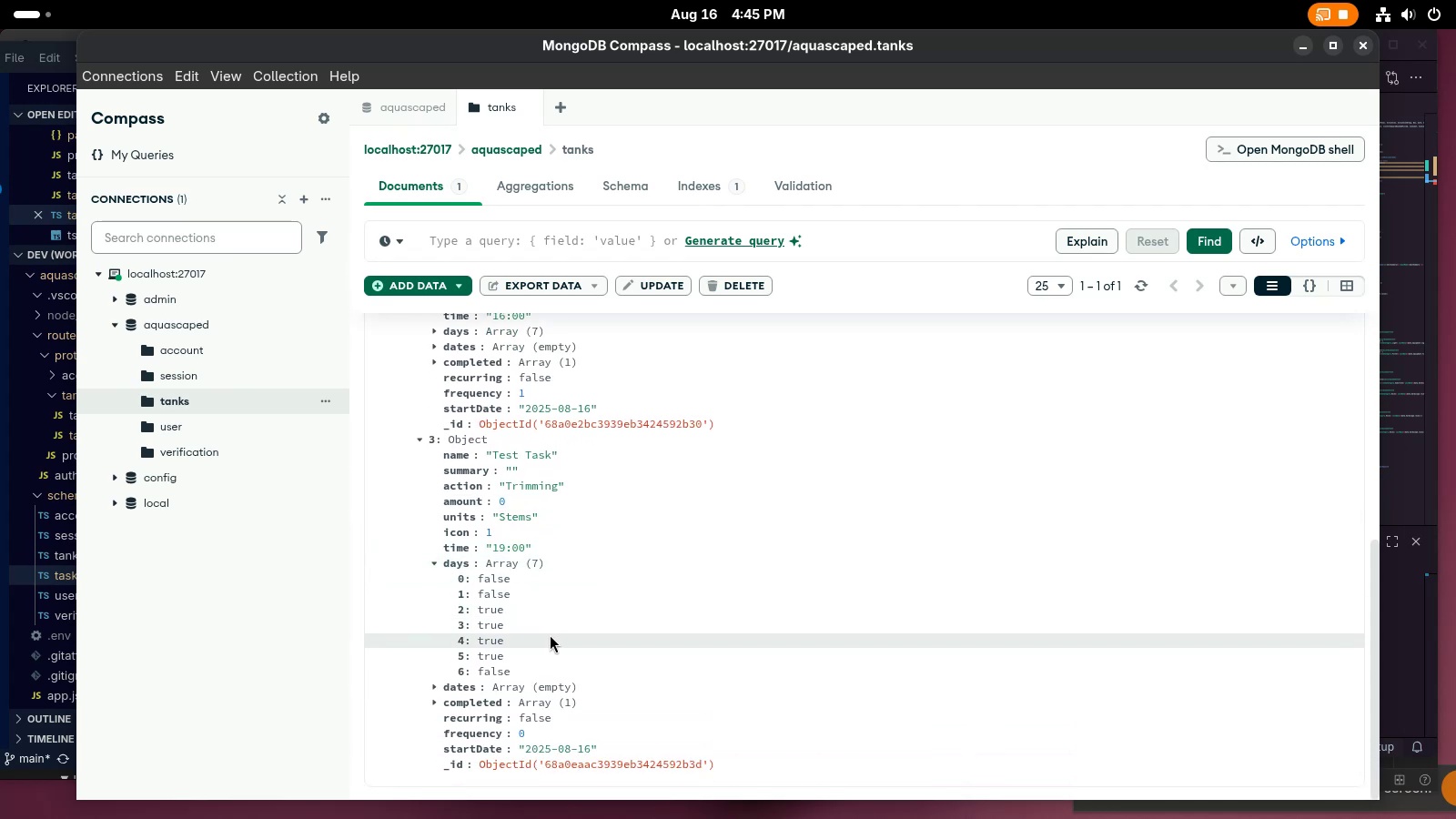 
wait(7.11)
 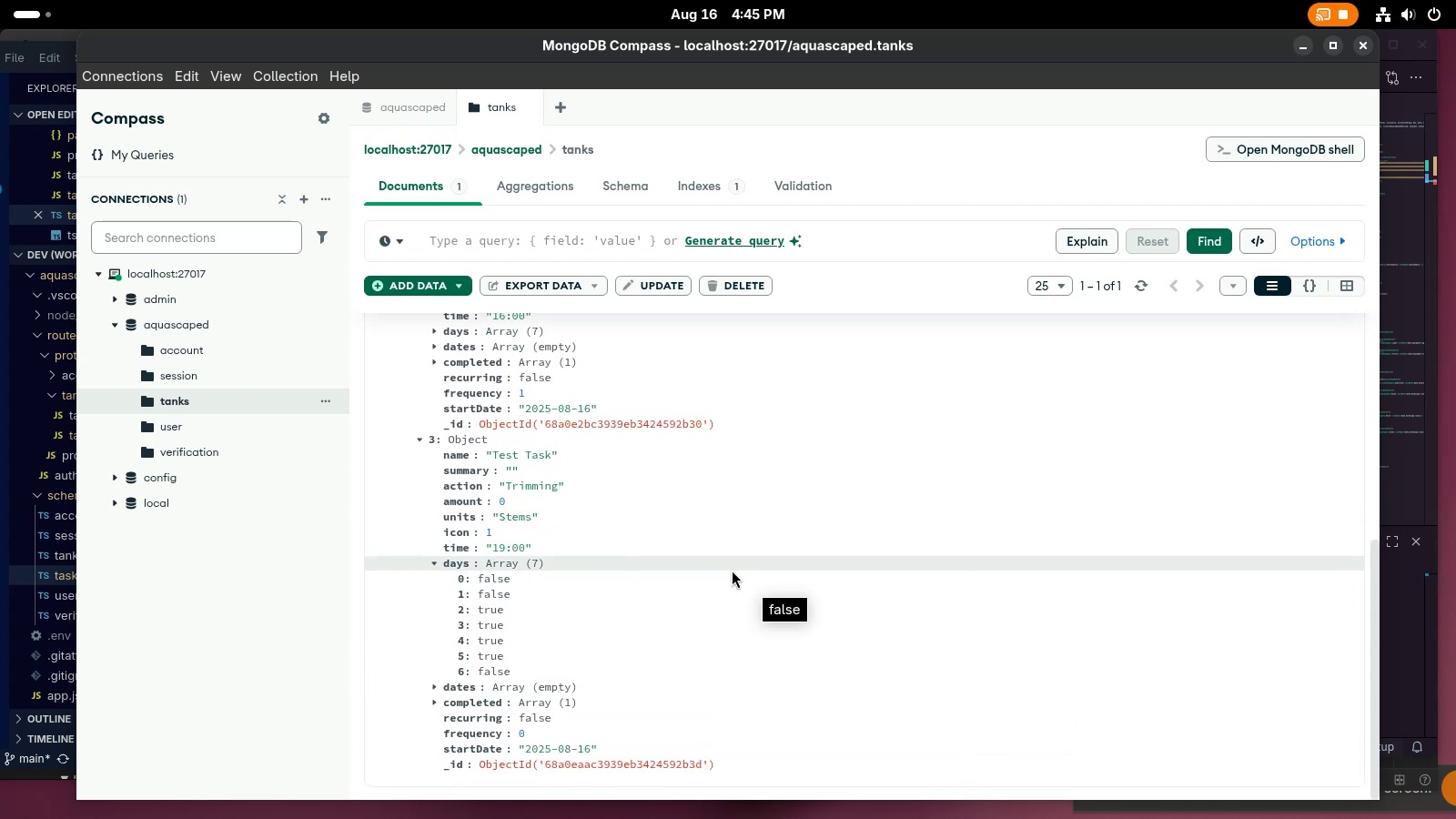 
mouse_move([480, 639])
 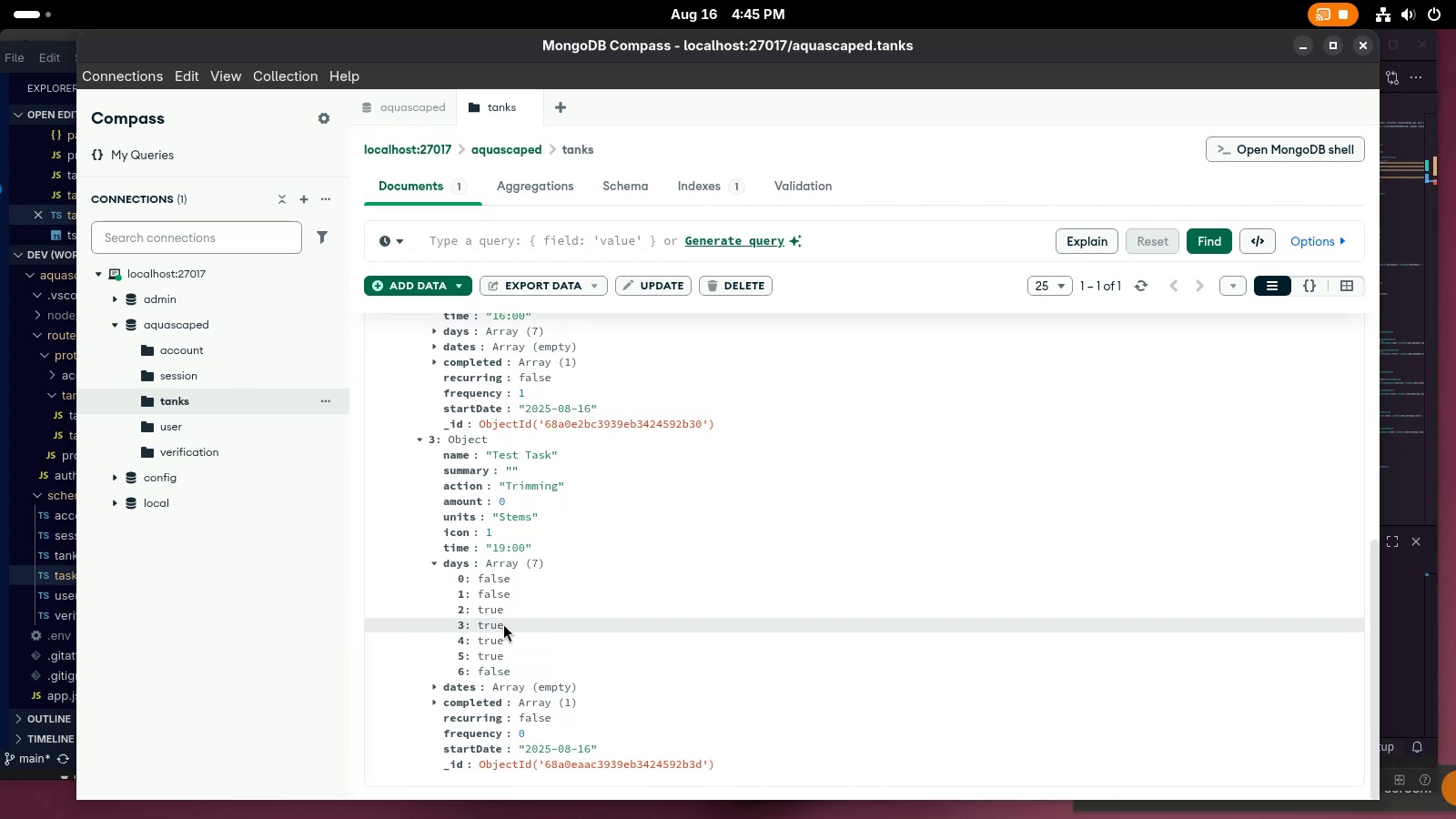 
scroll: coordinate [503, 622], scroll_direction: up, amount: 3.0
 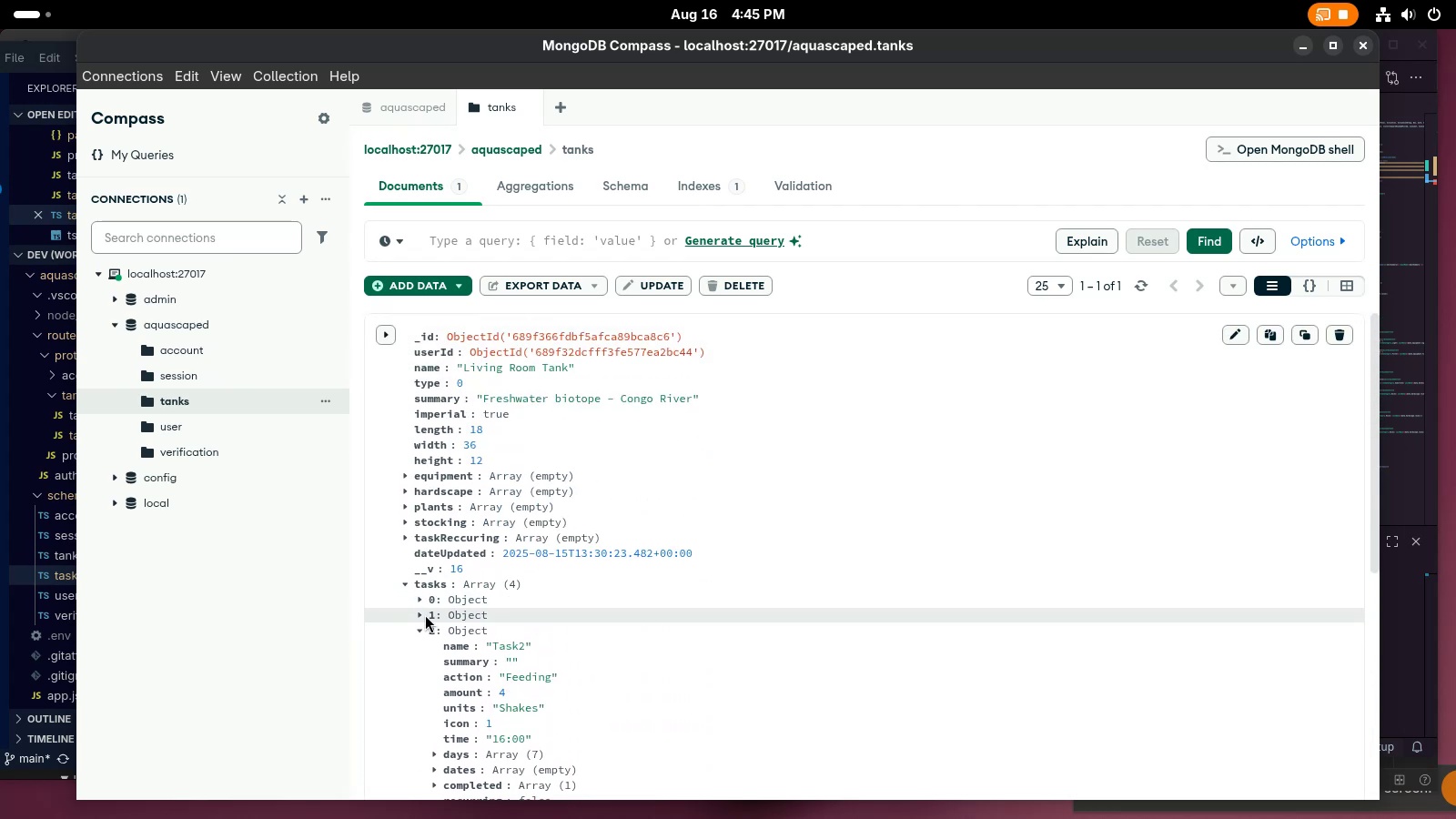 
left_click([421, 613])
 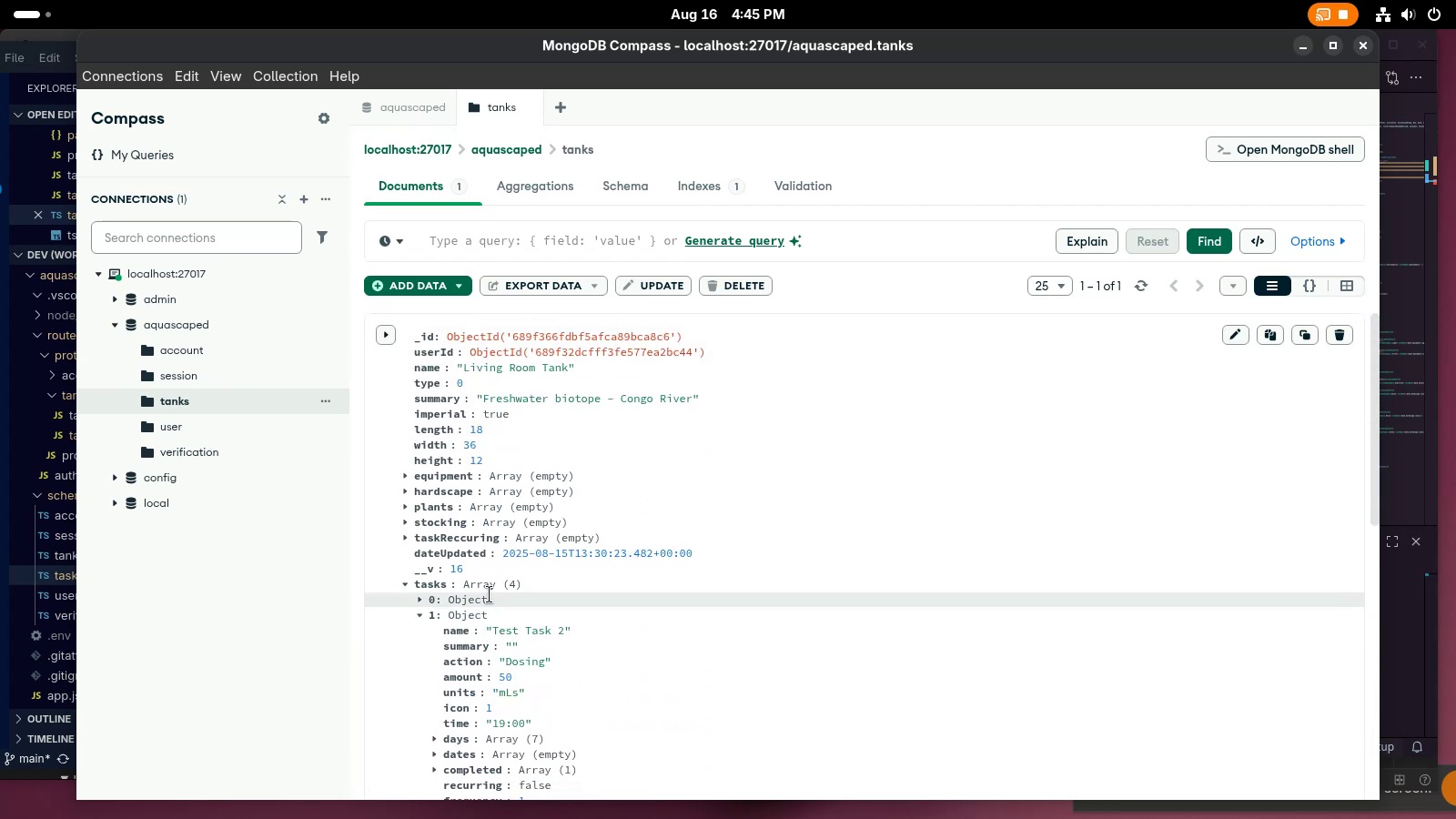 
scroll: coordinate [511, 597], scroll_direction: down, amount: 3.0
 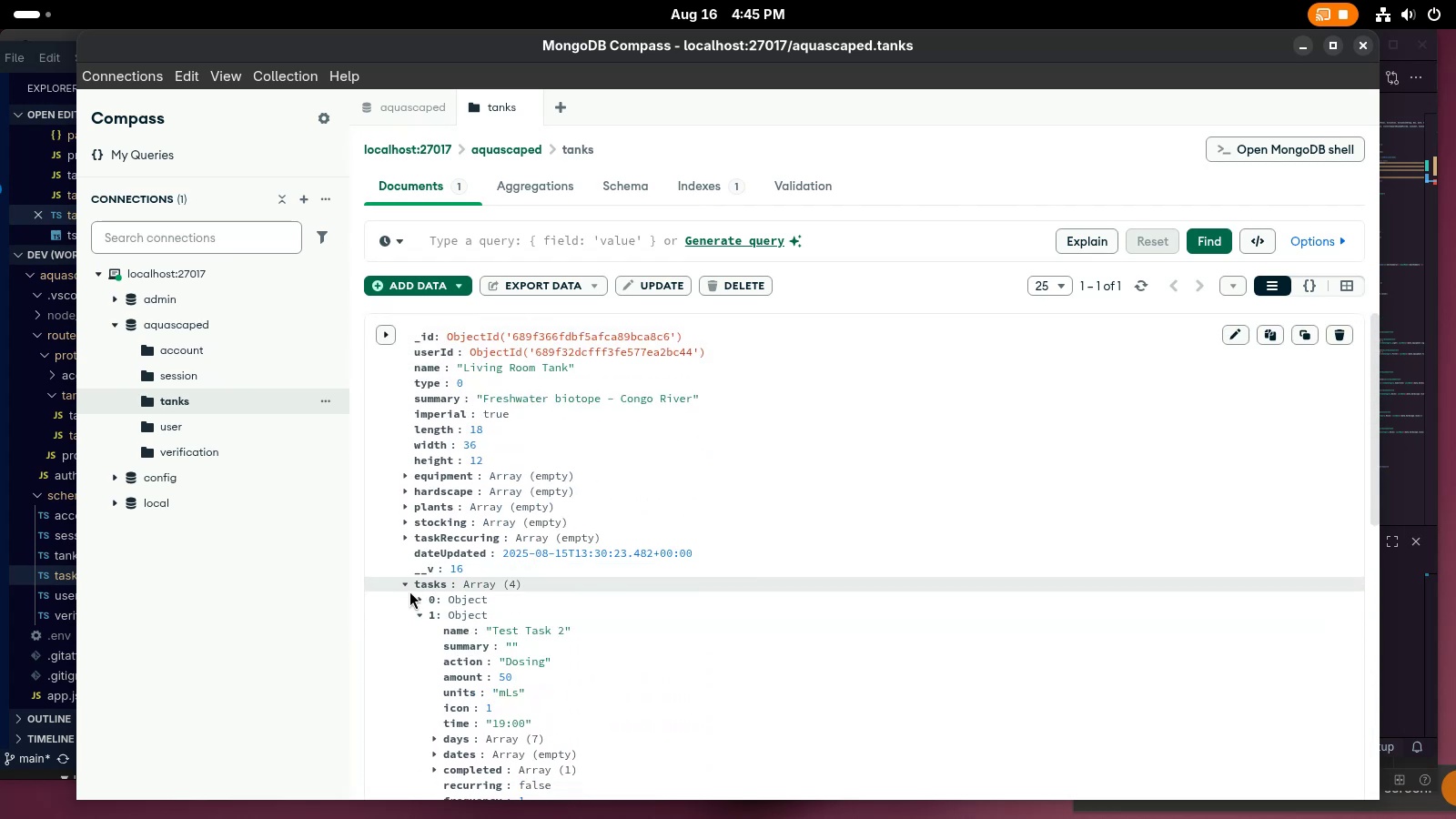 
left_click([427, 612])
 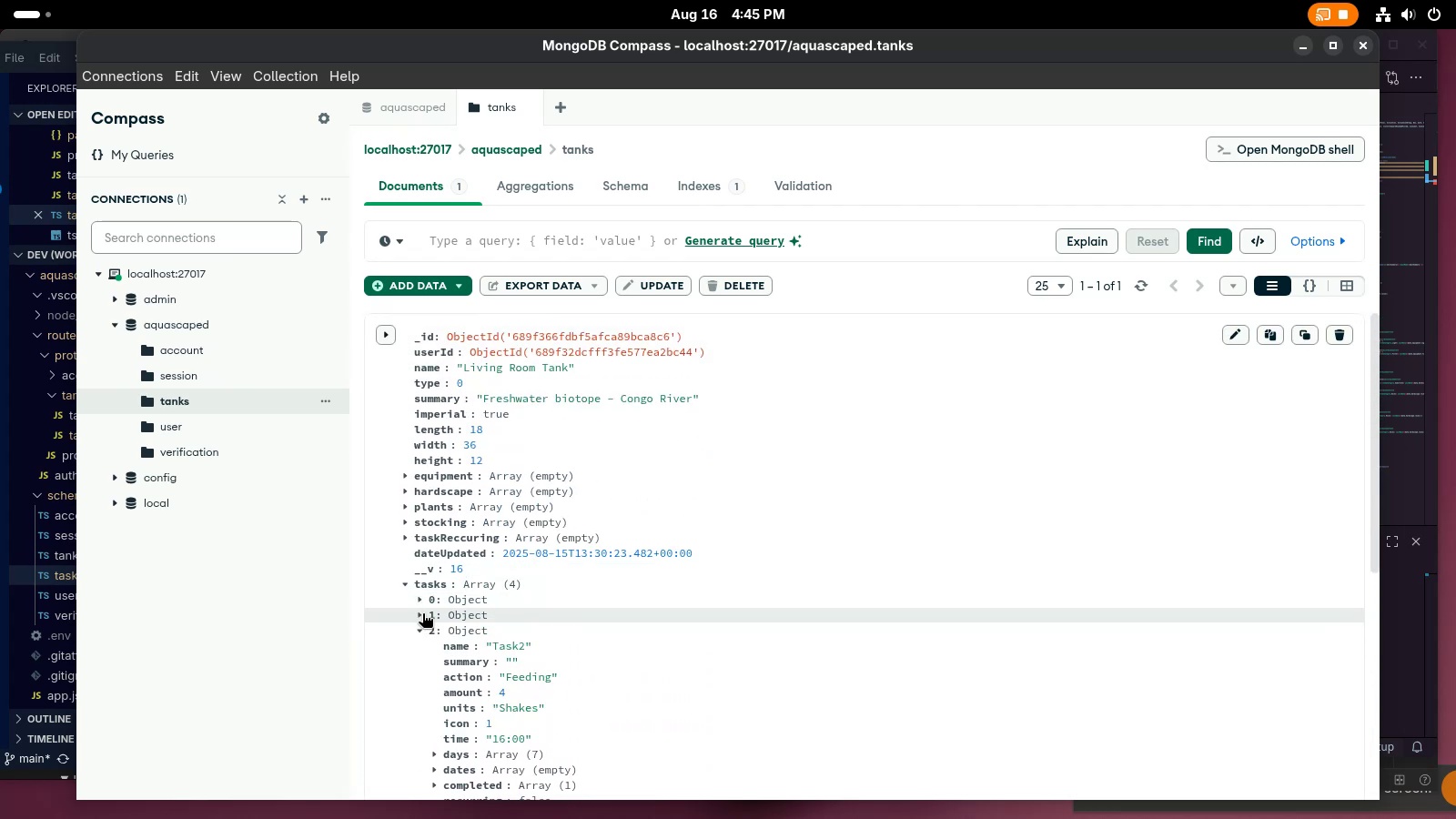 
key(Alt+AltLeft)
 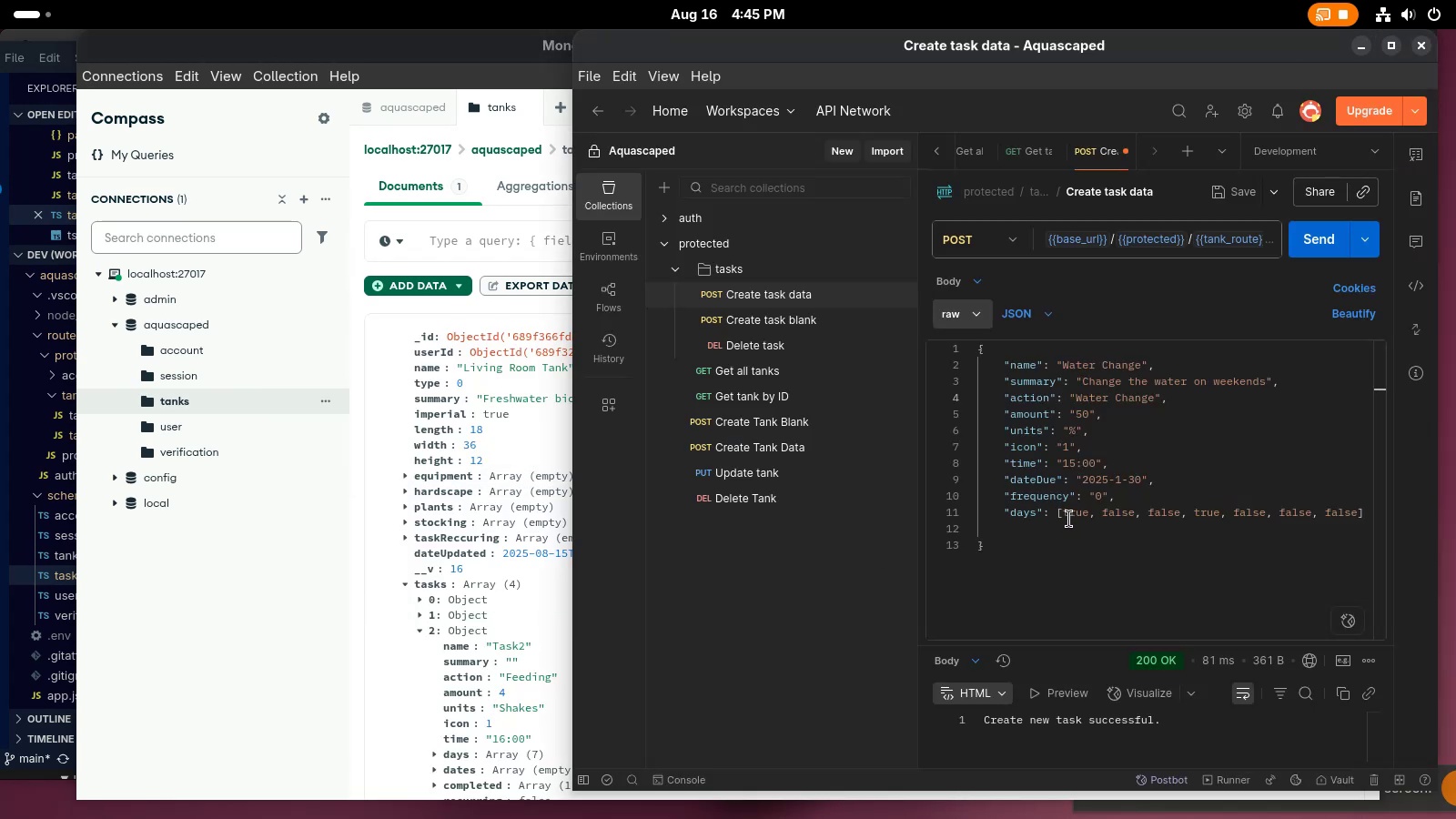 
left_click_drag(start_coordinate=[1035, 518], to_coordinate=[1024, 519])
 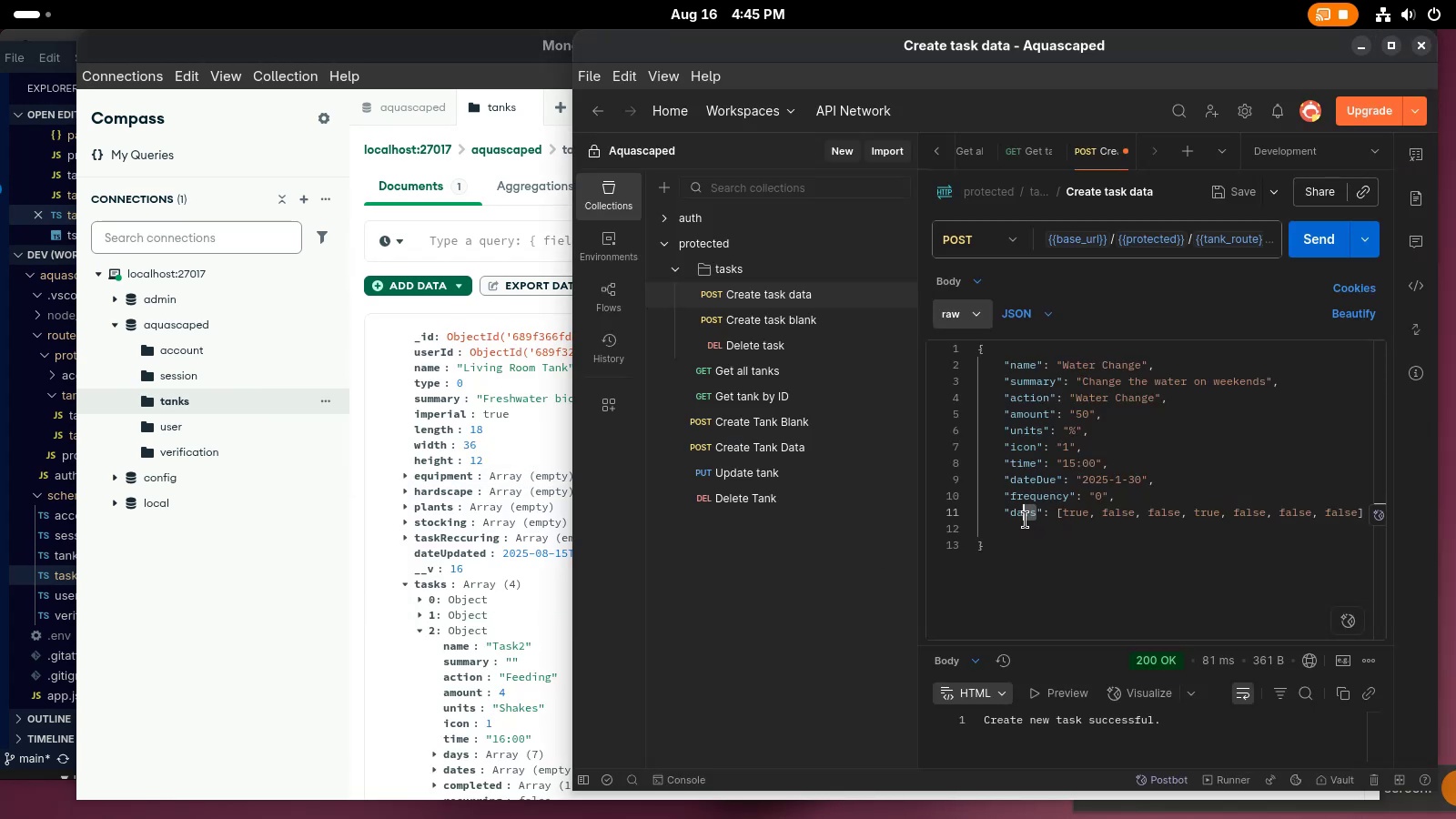 
type(tes)
 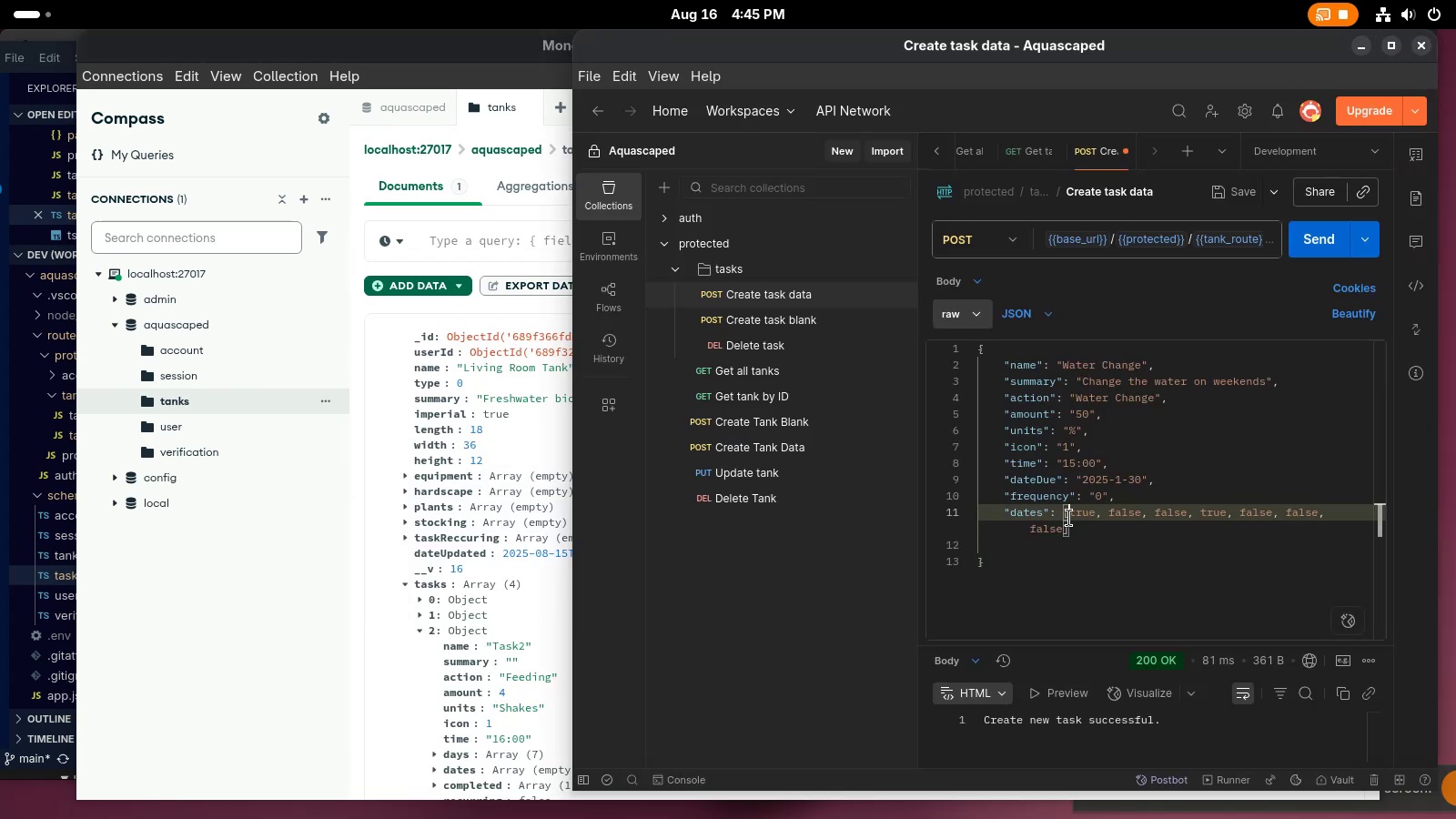 
left_click([1090, 499])
 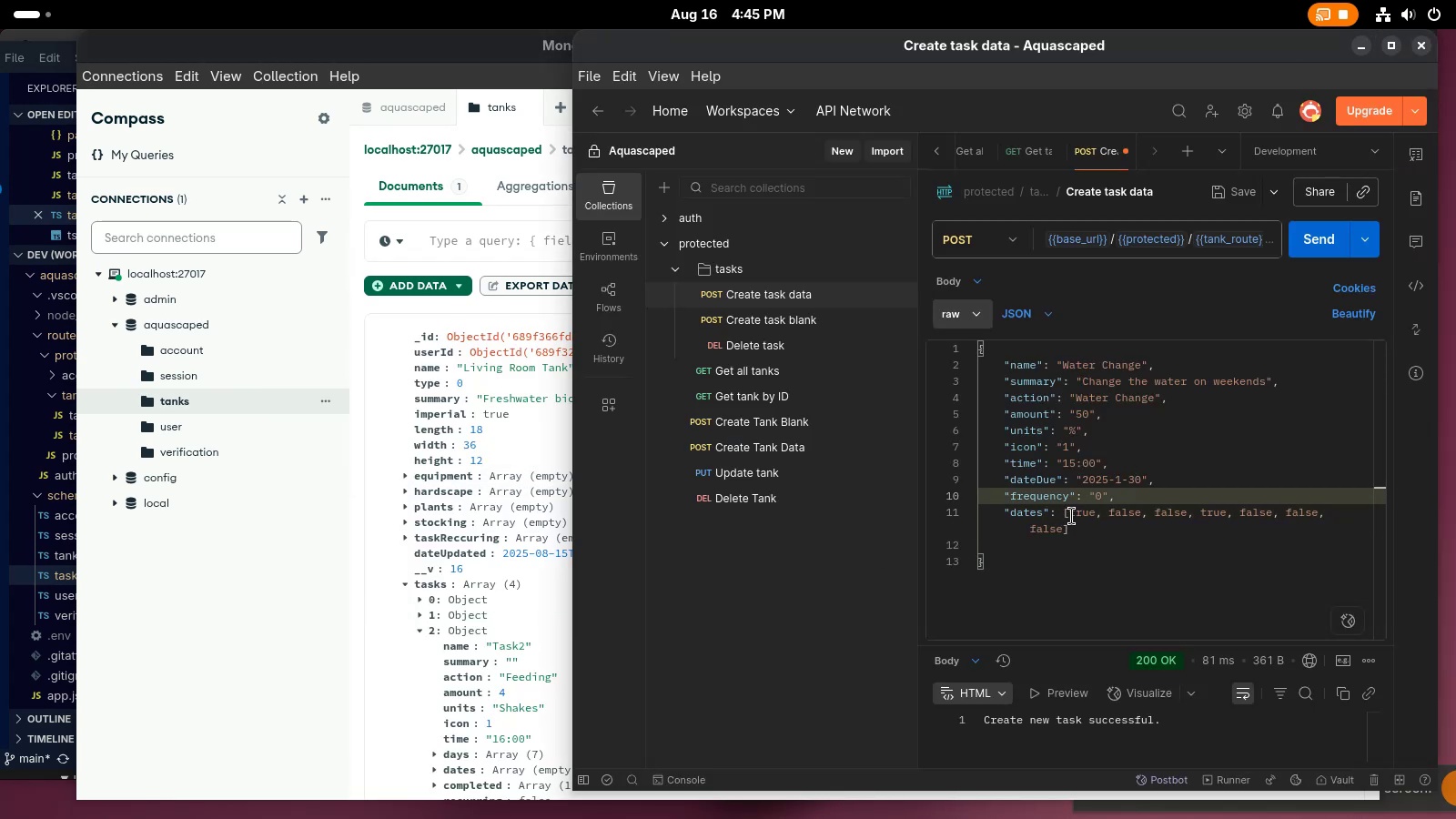 
left_click_drag(start_coordinate=[1074, 516], to_coordinate=[1062, 536])
 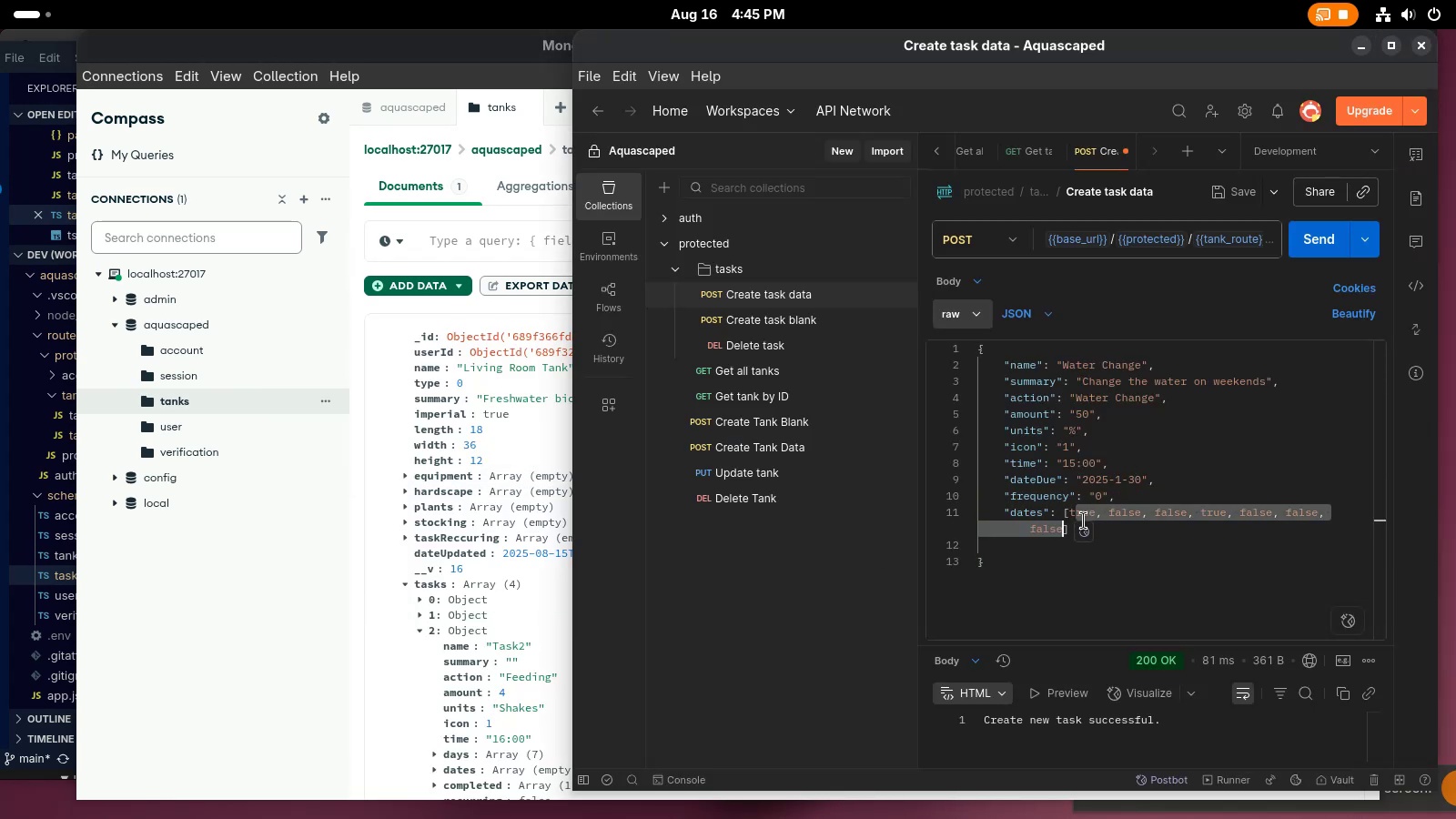 
left_click([1083, 519])
 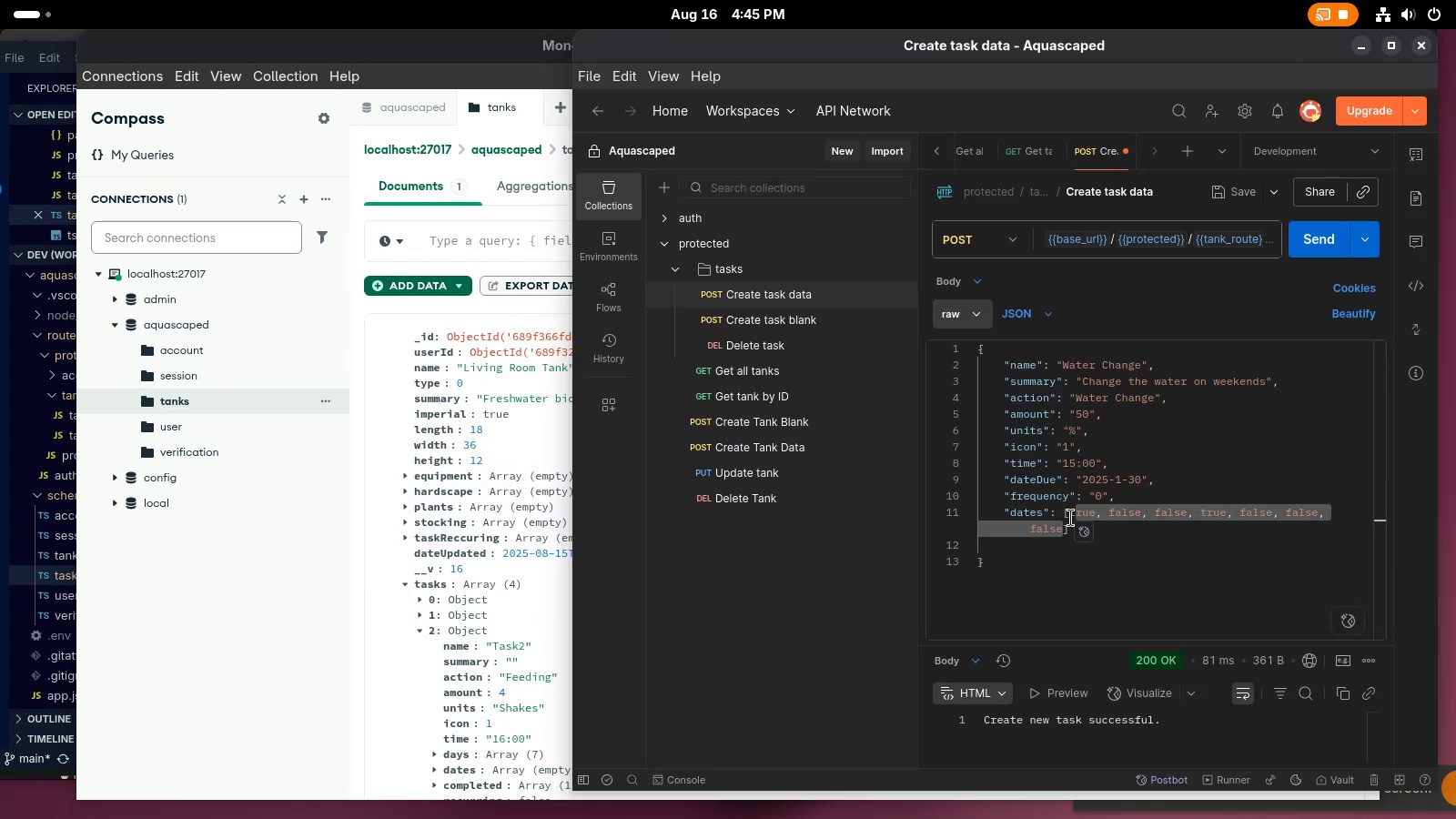 
left_click_drag(start_coordinate=[1070, 517], to_coordinate=[1064, 535])
 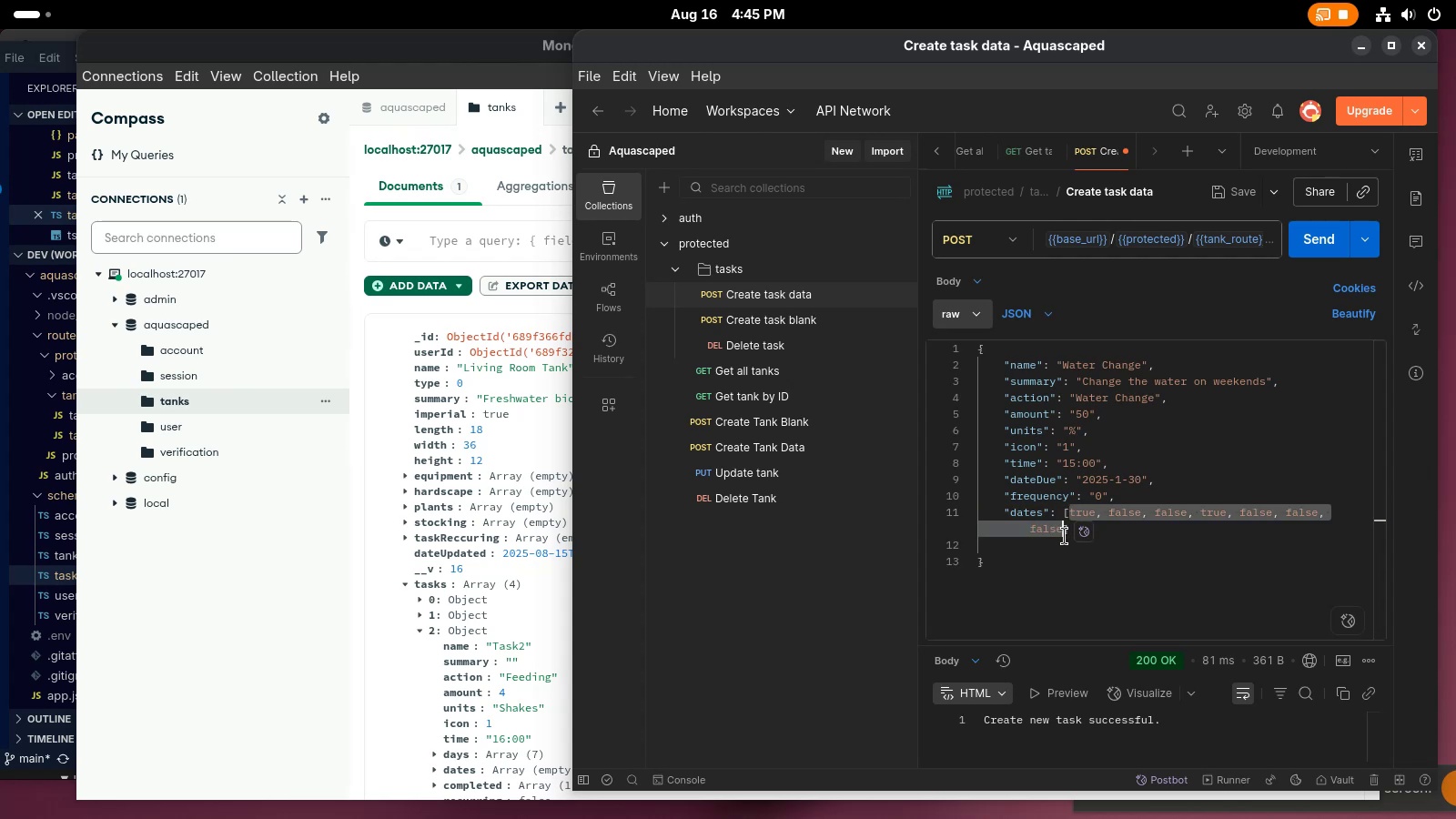 
key(Control+ControlLeft)
 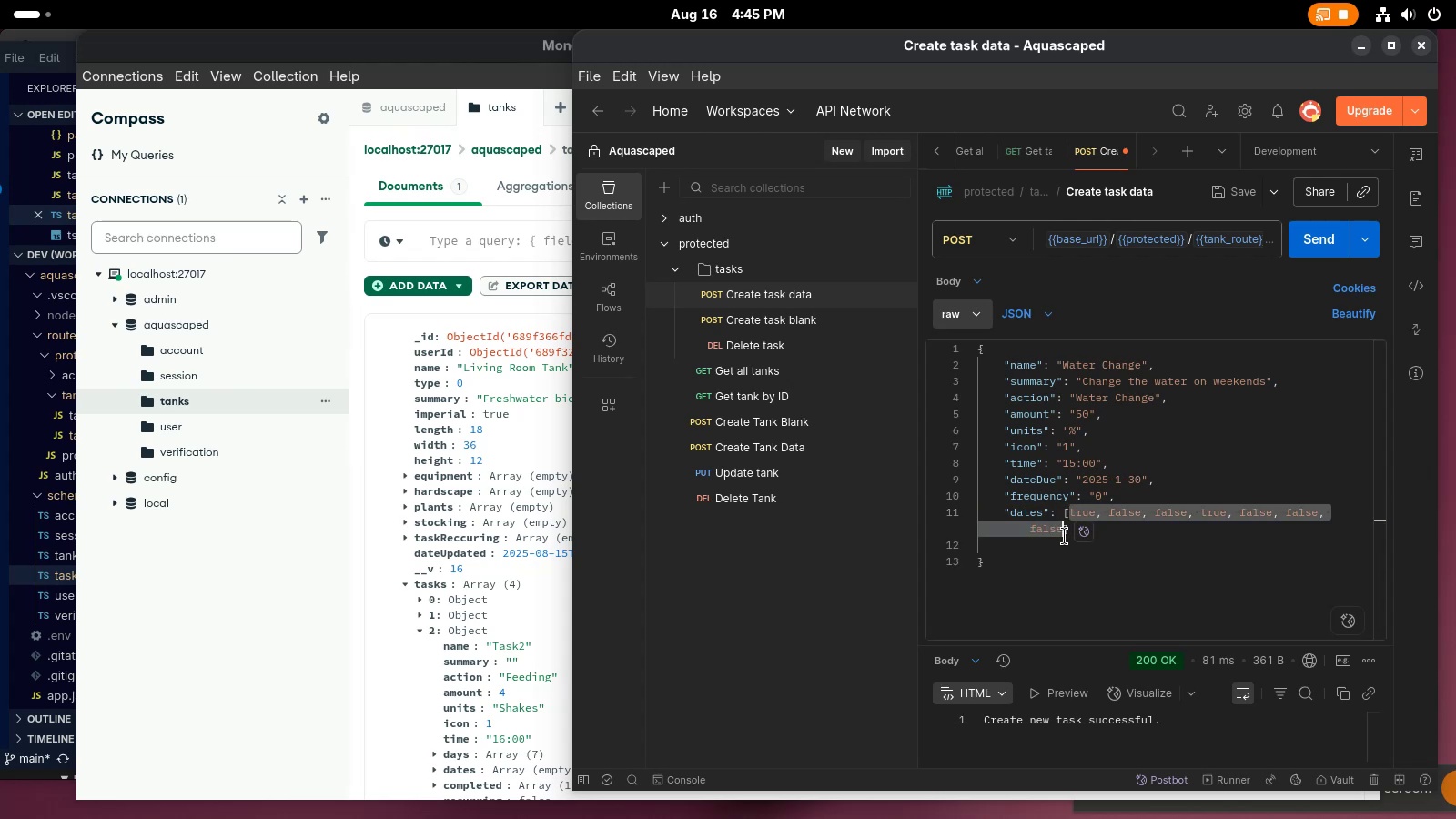 
key(Control+X)
 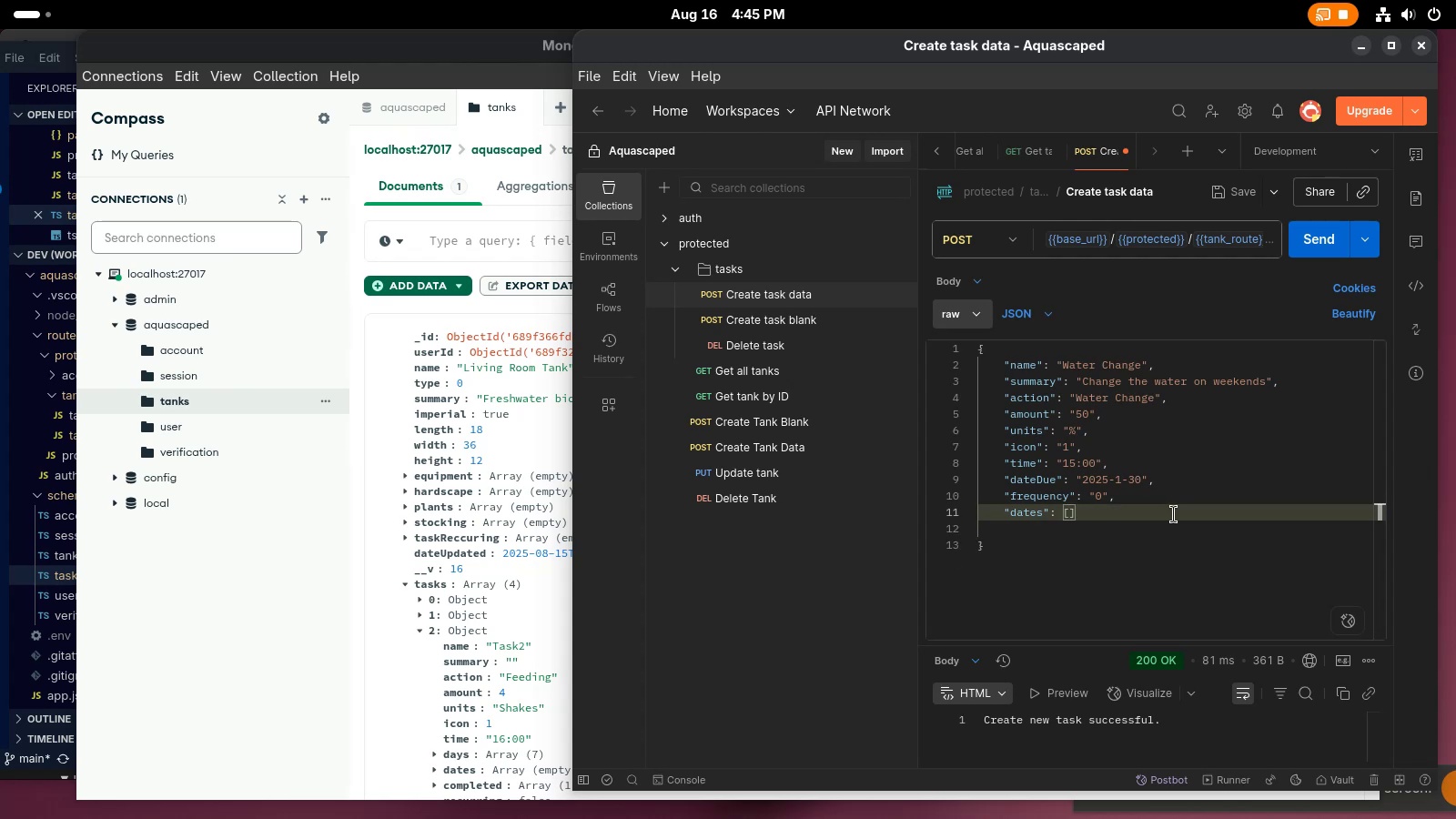 
key(Shift+ShiftLeft)
 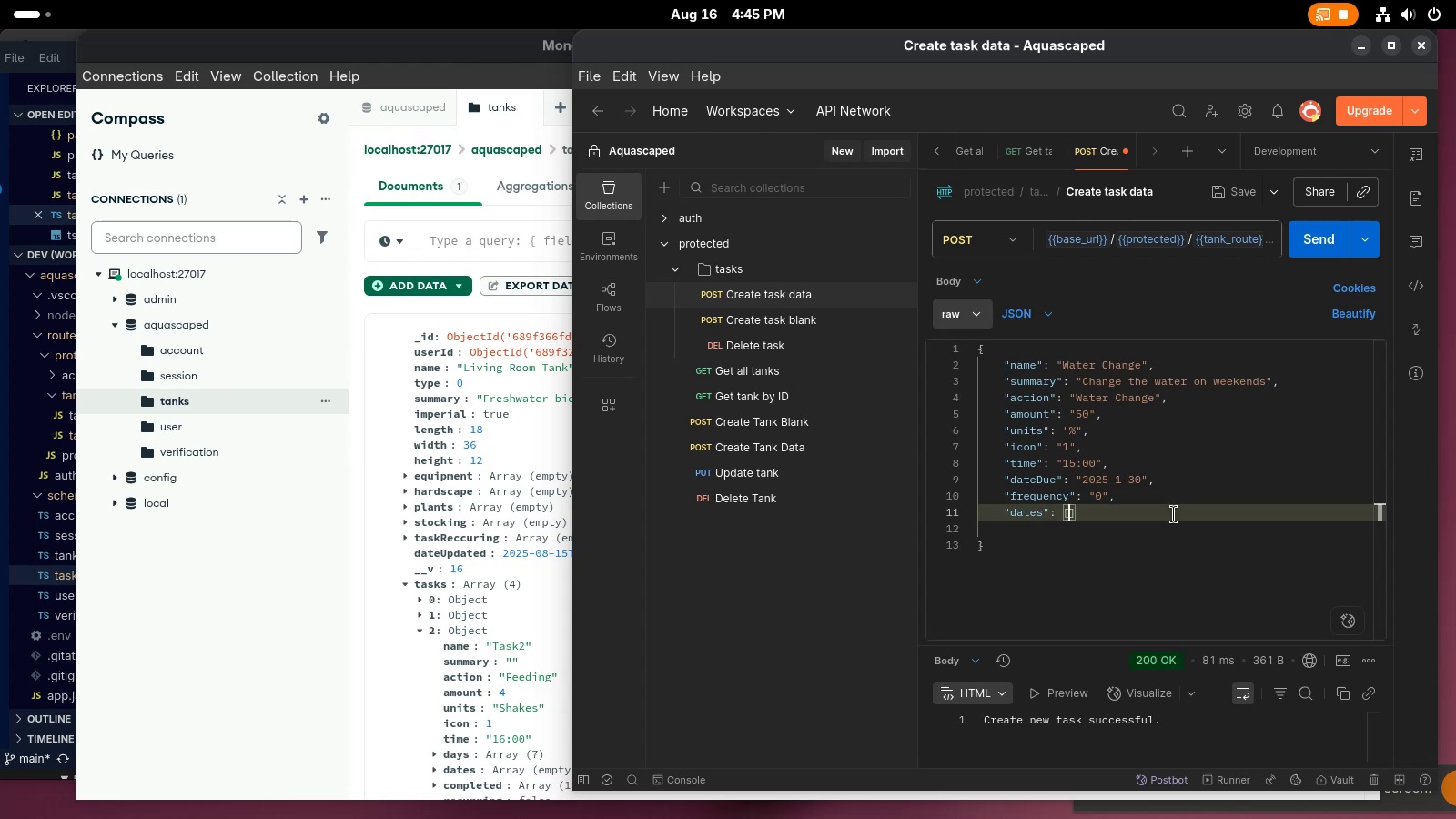 
key(Shift+Quote)
 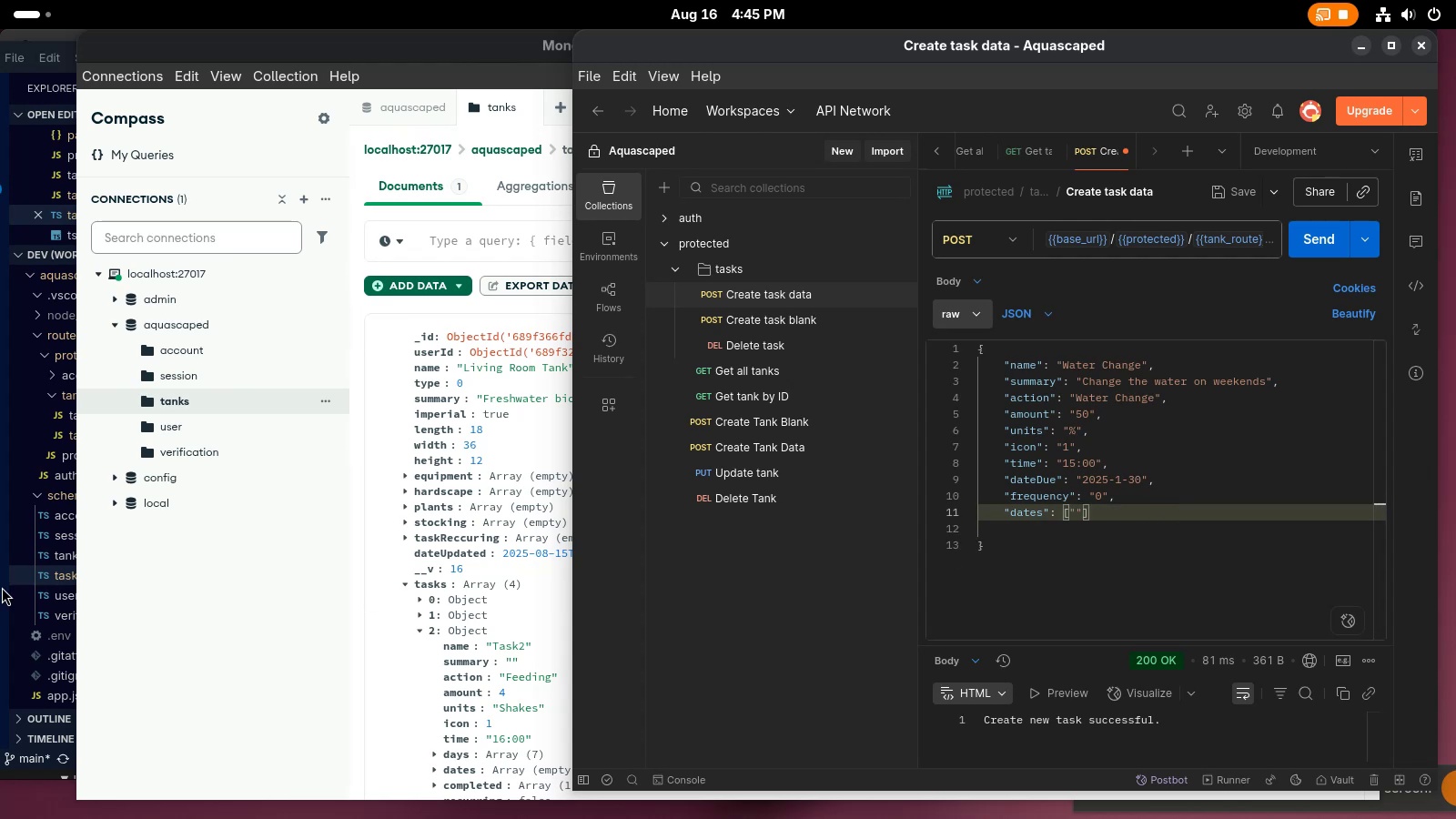 
wait(9.6)
 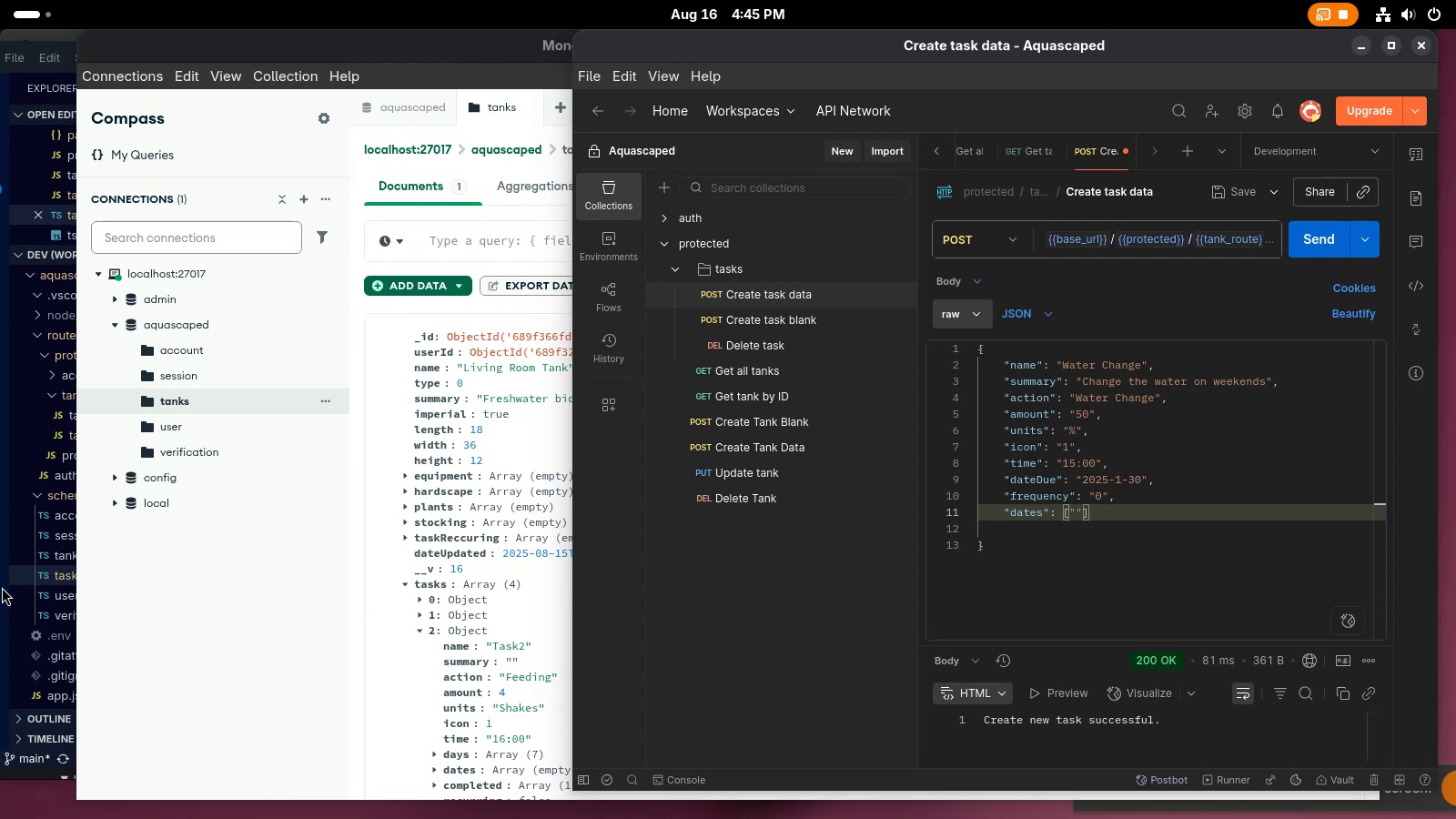 
left_click([1076, 519])
 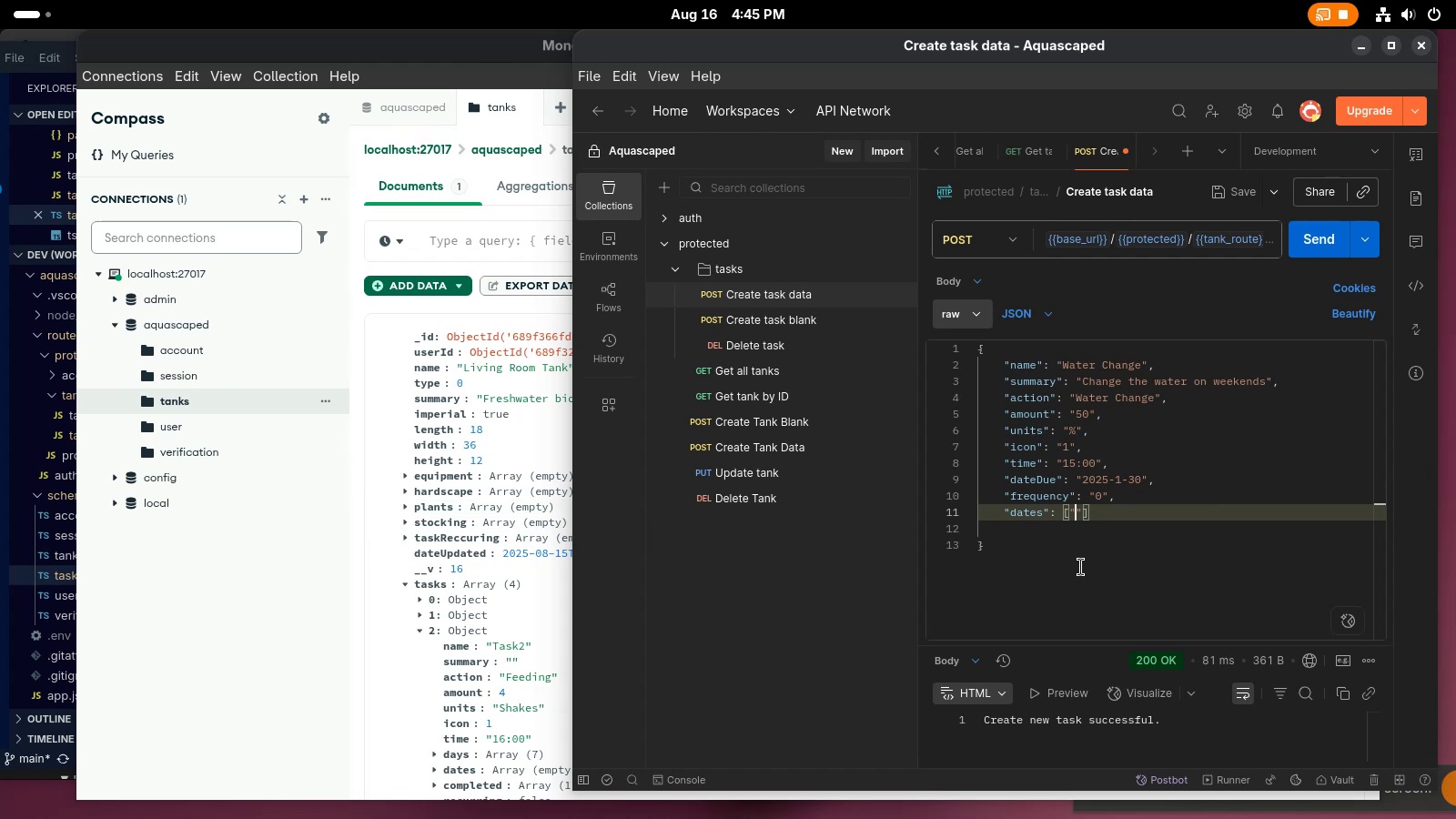 
type(2025-8-20)
 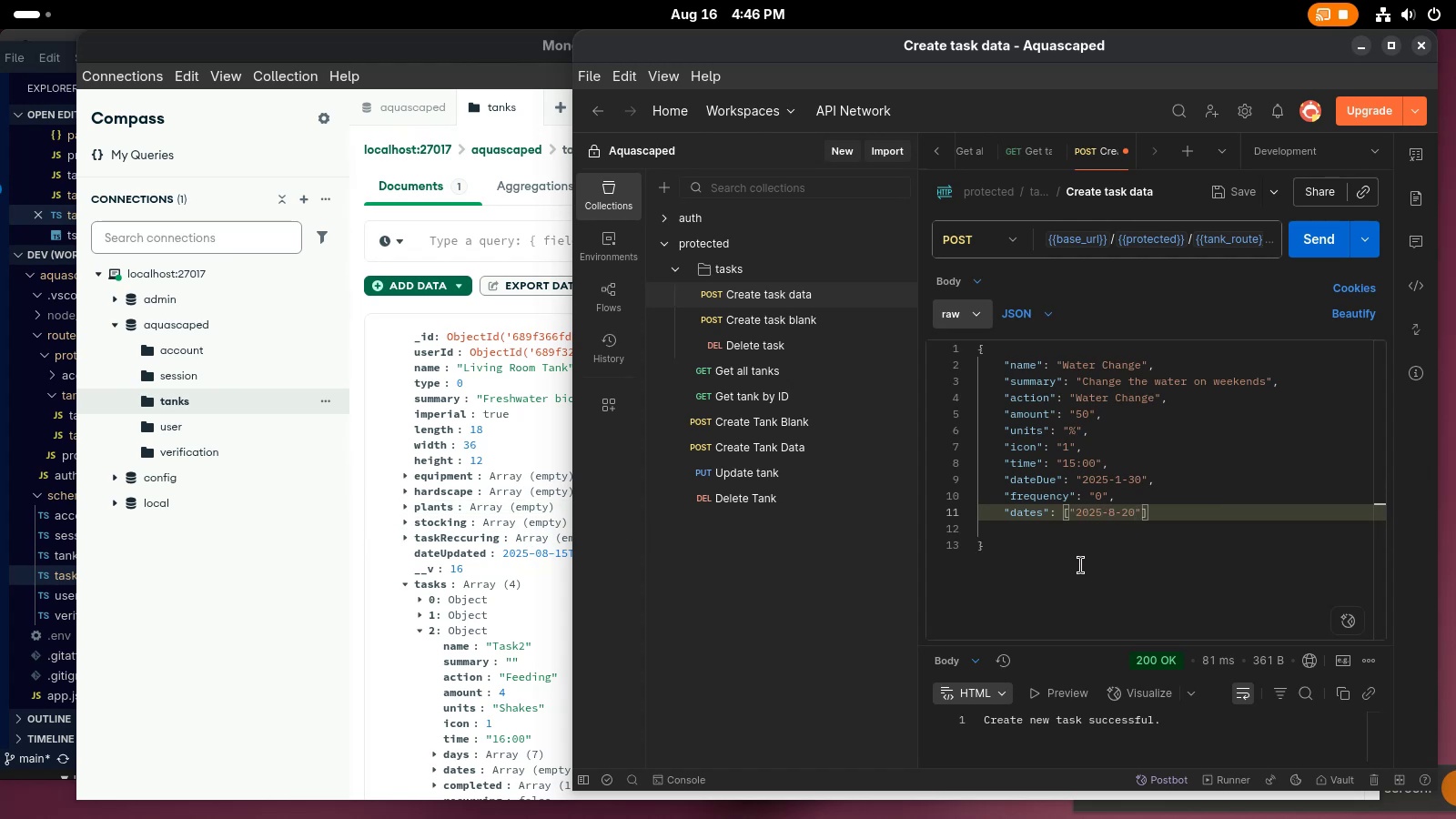 
key(Unknown)
 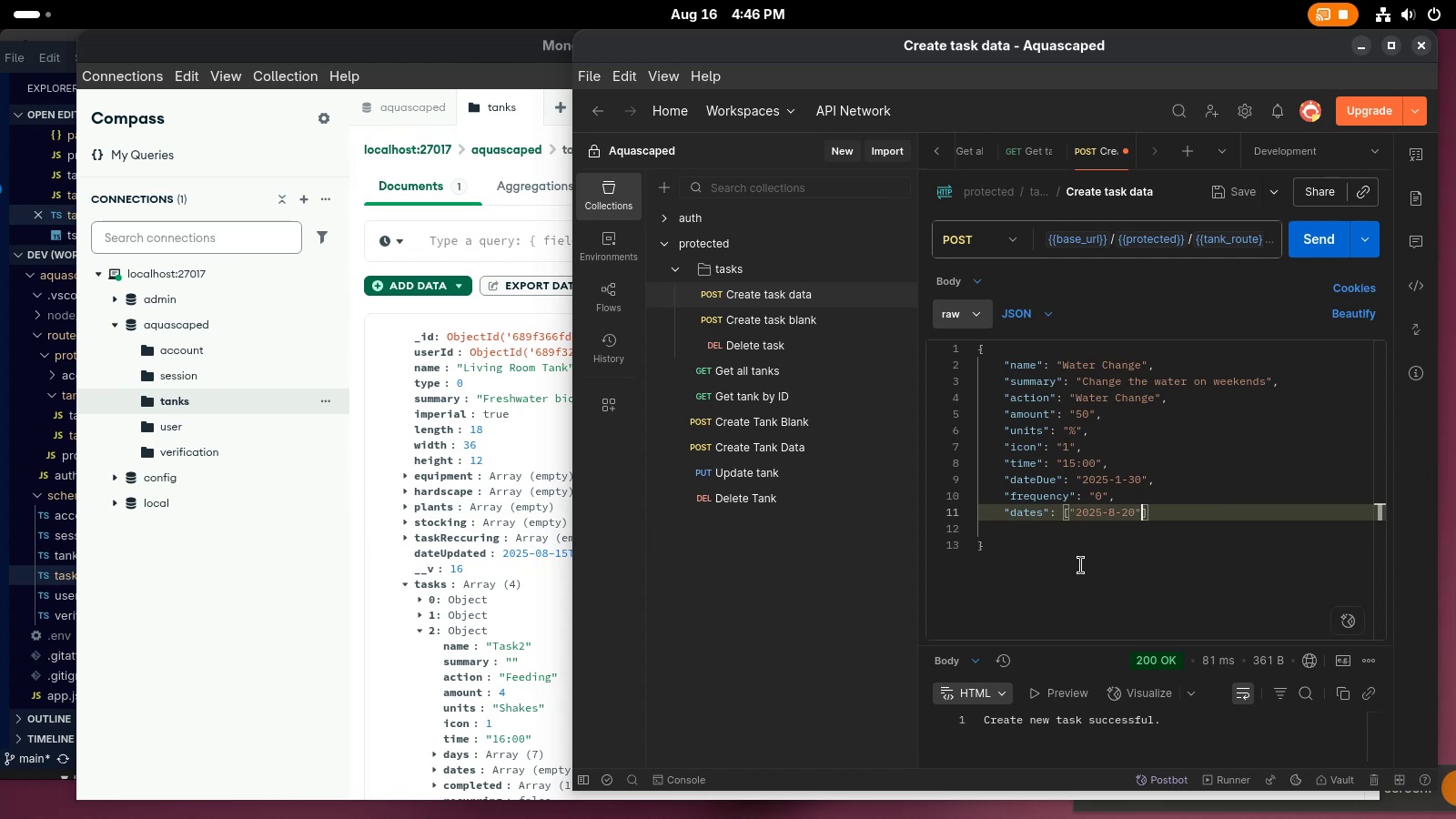 
type(, "2025-8-23)
 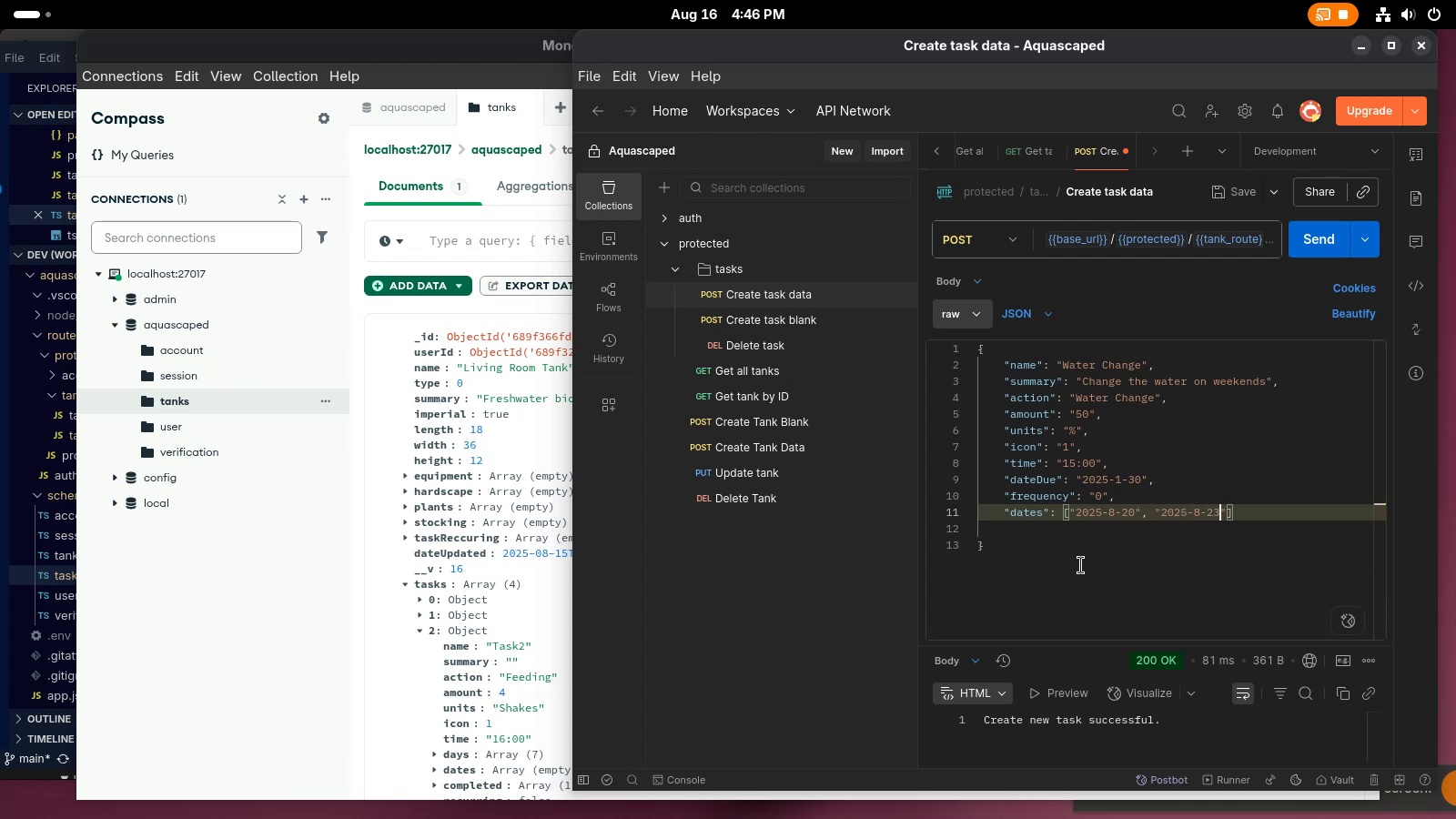 
hold_key(key=ControlLeft, duration=0.32)
 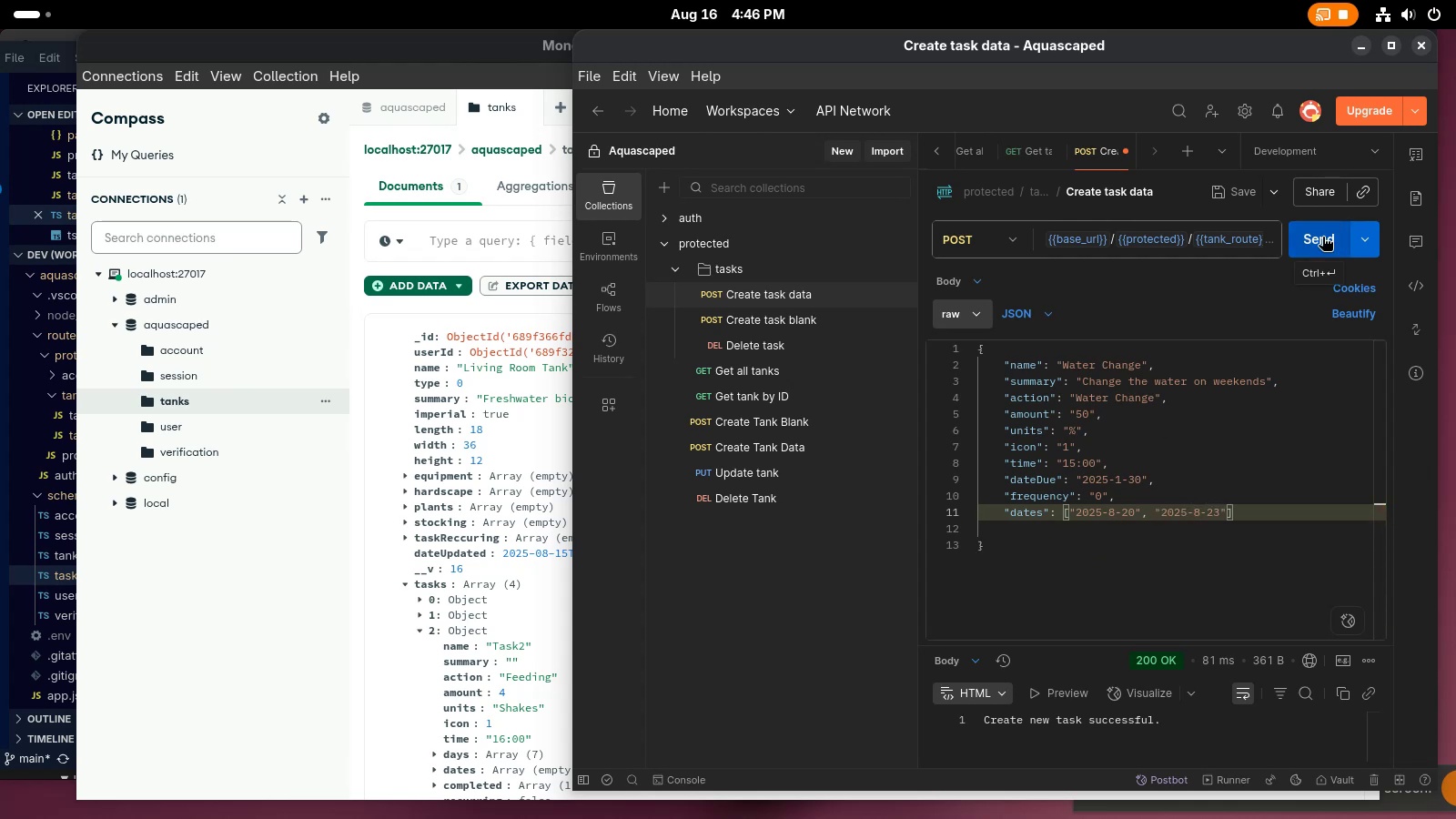 
left_click([1320, 237])
 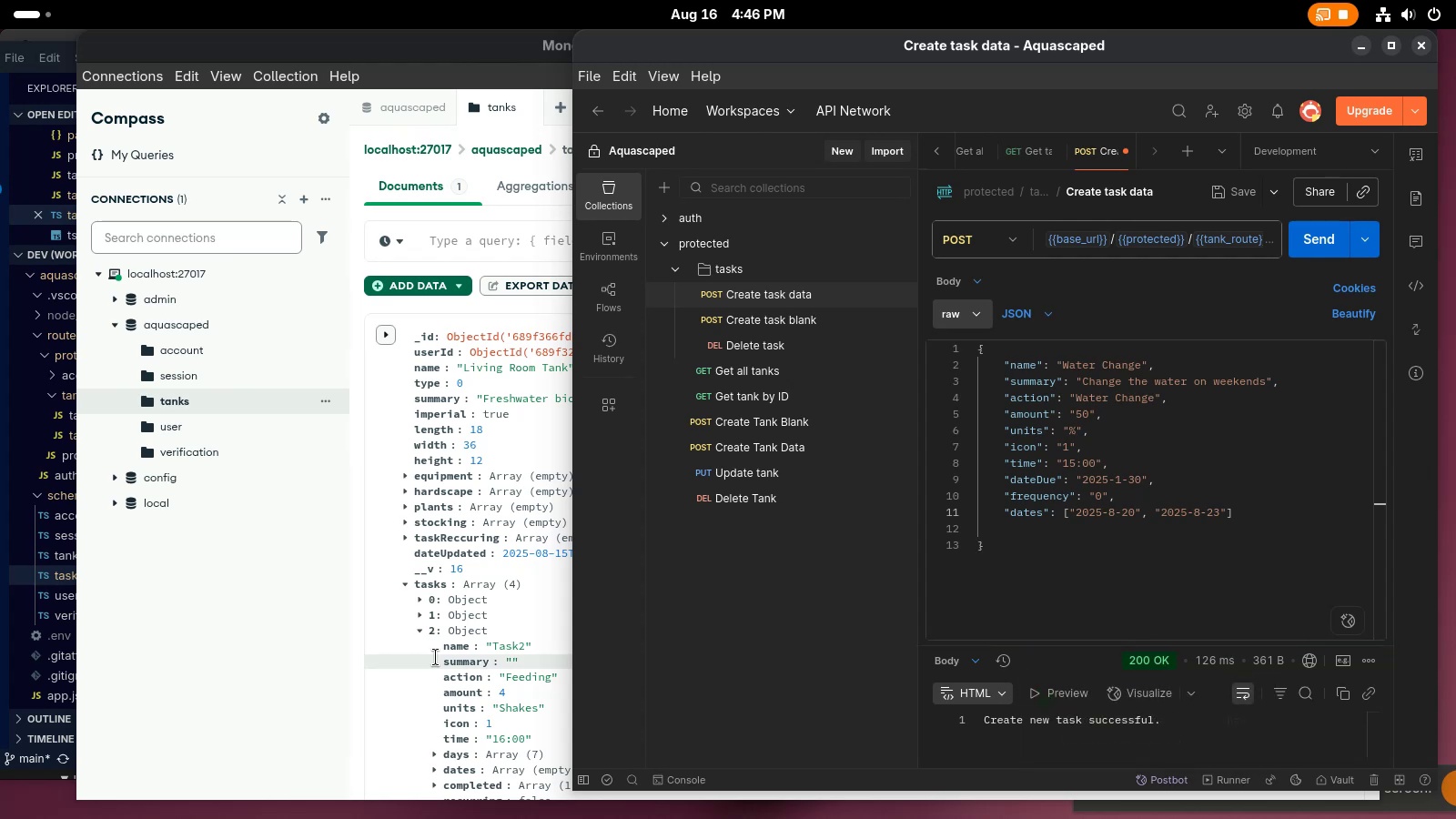 
left_click([344, 667])
 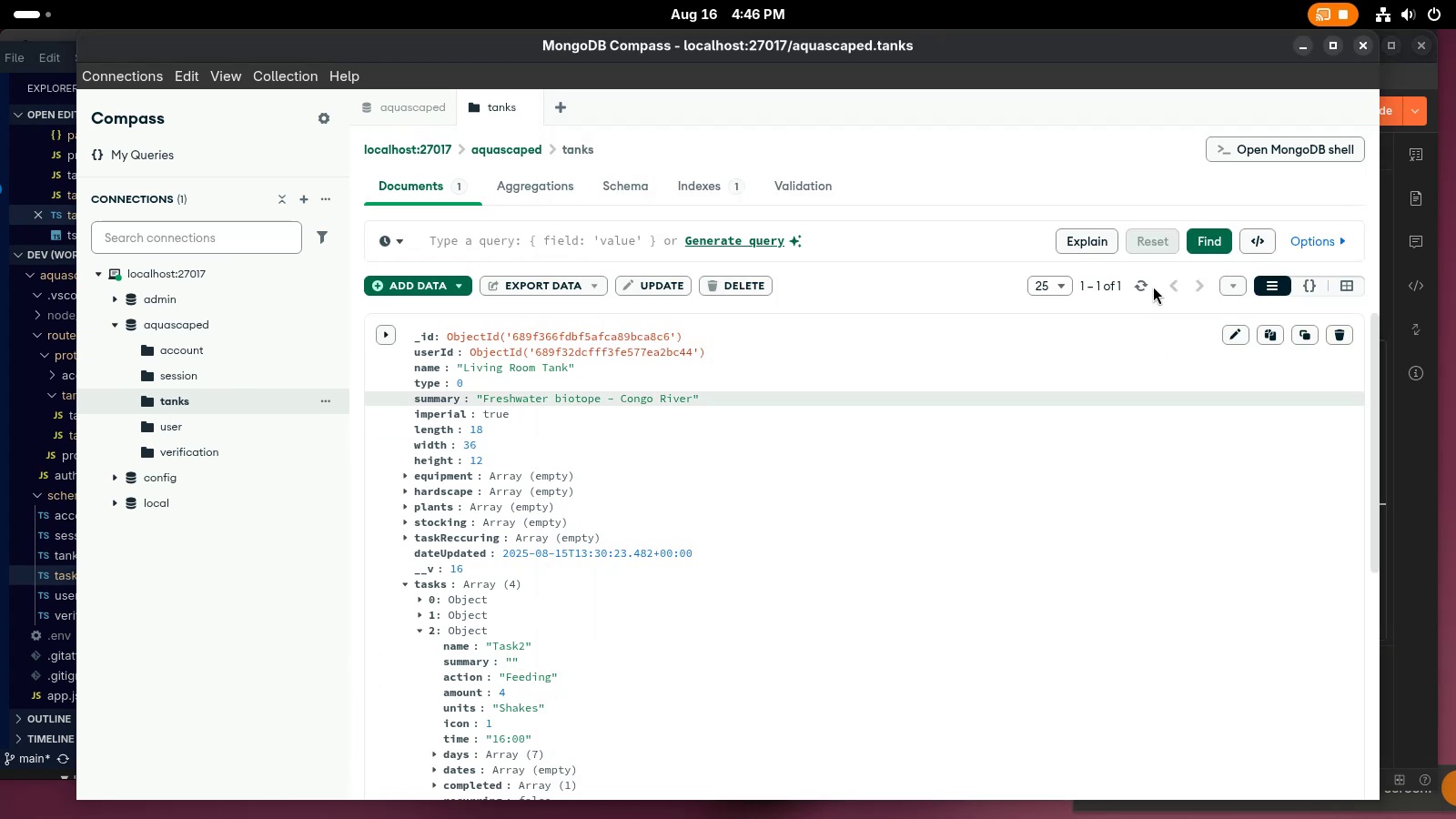 
right_click([373, 612])
 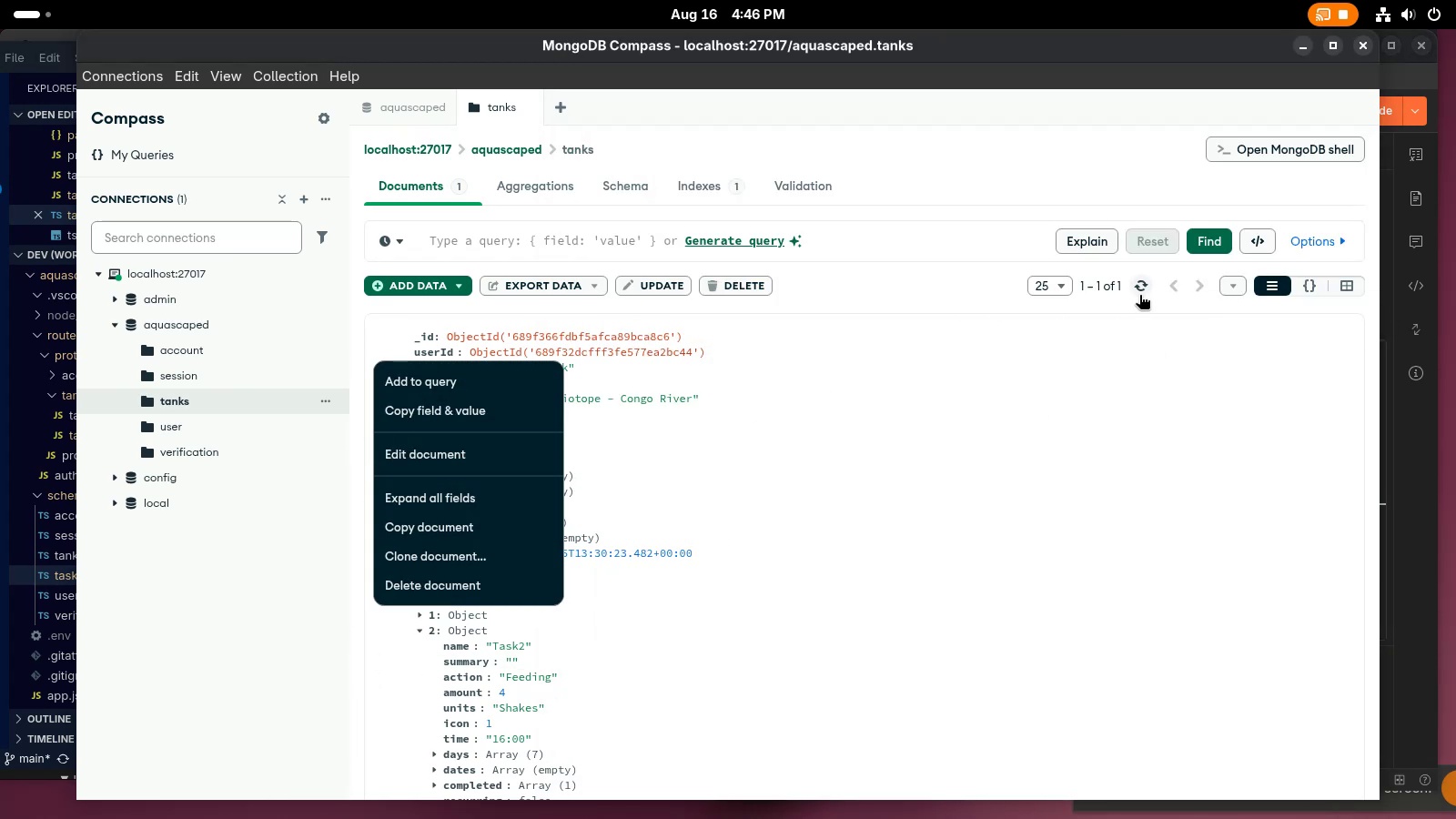 
left_click([1142, 290])
 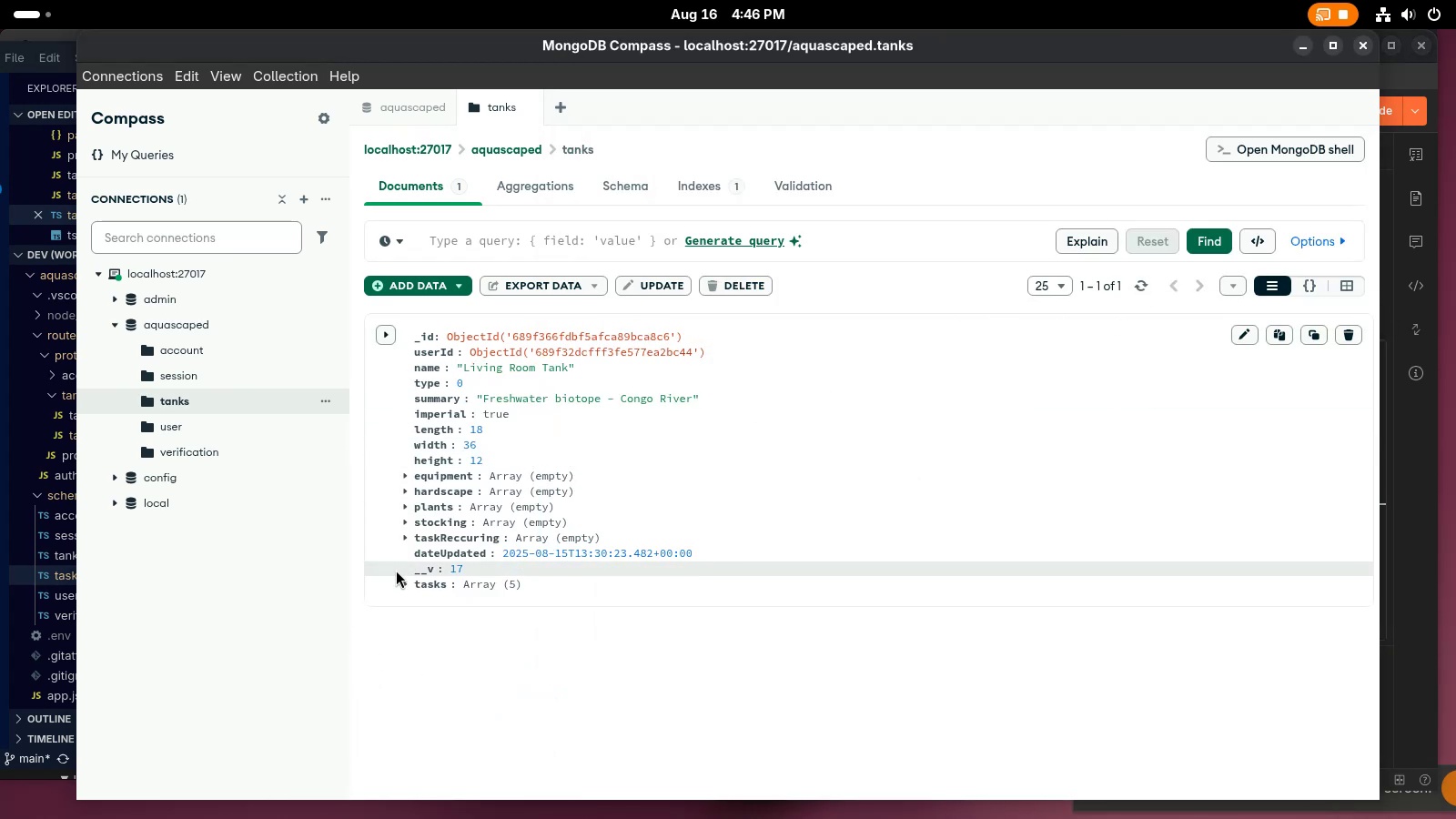 
left_click([399, 581])
 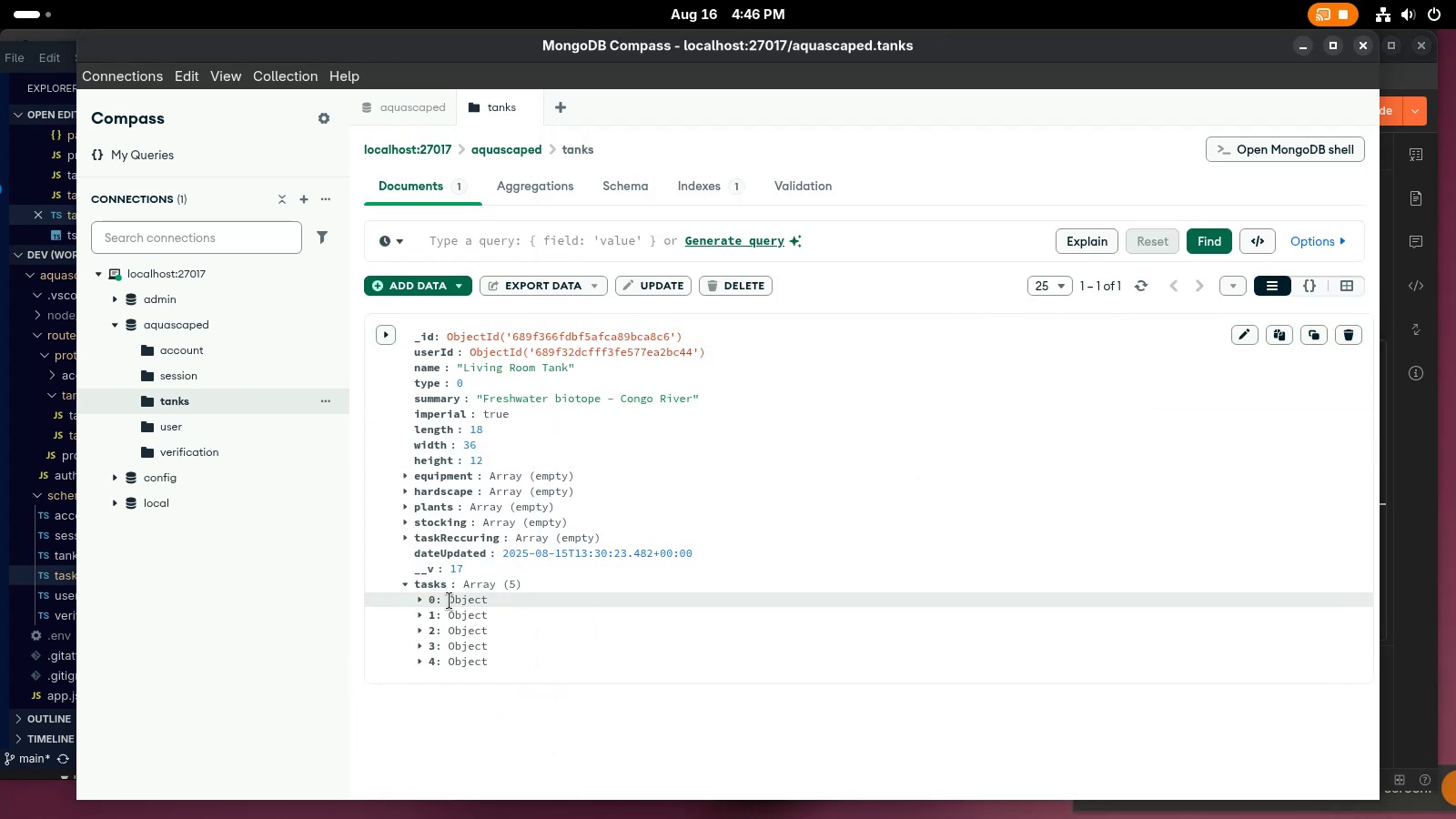 
left_click([452, 600])
 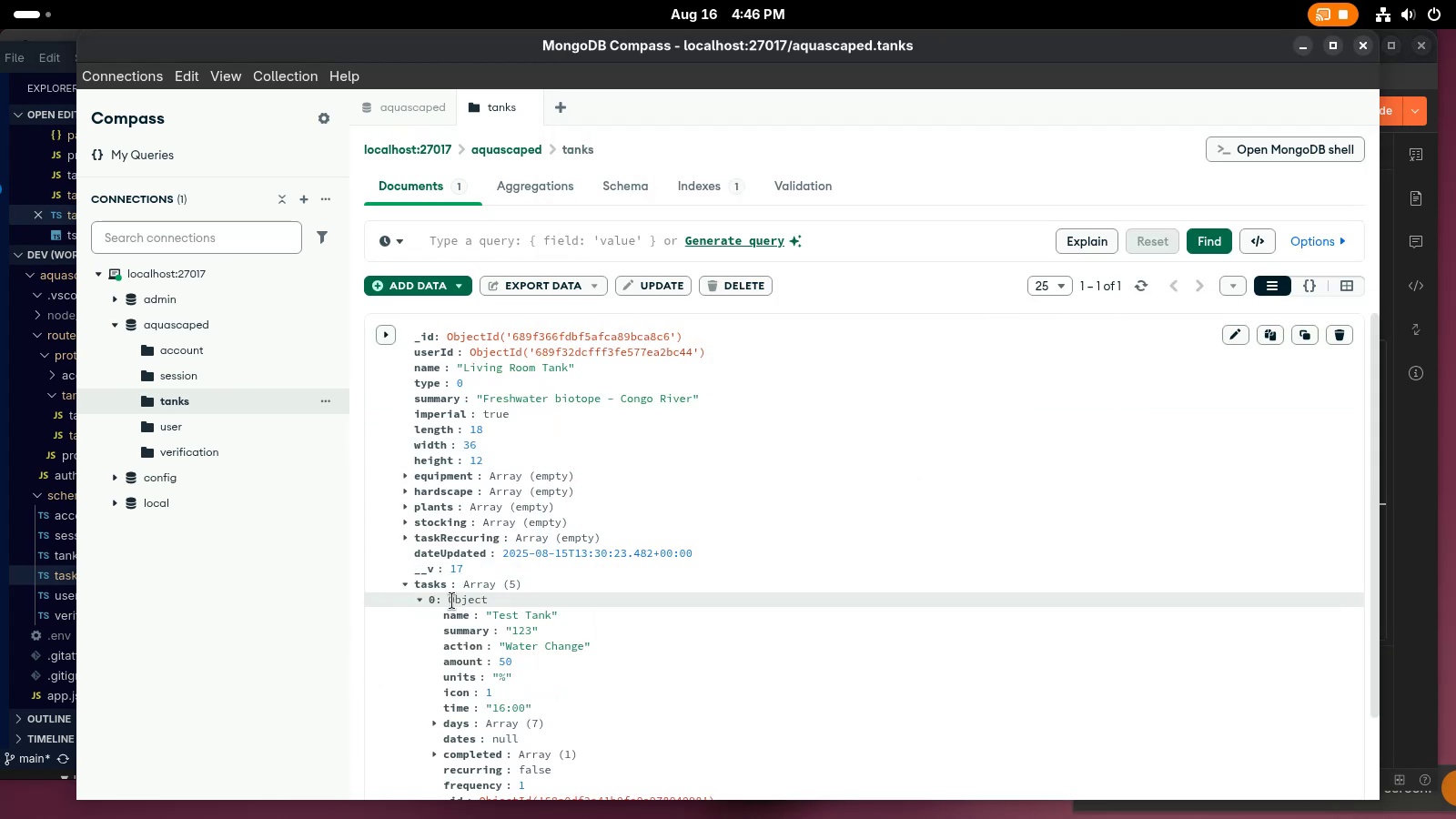 
right_click([452, 600])
 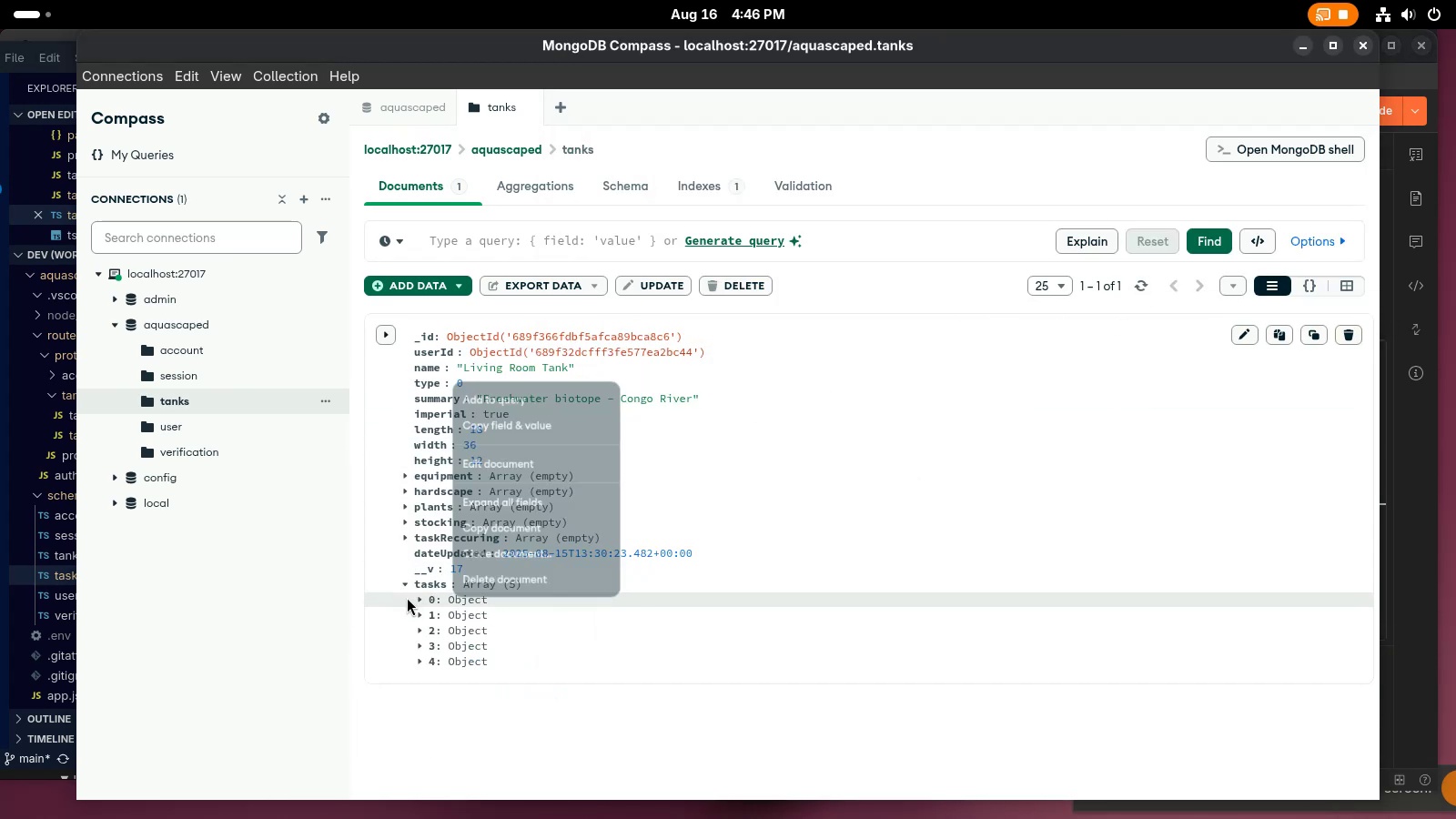 
double_click([375, 601])
 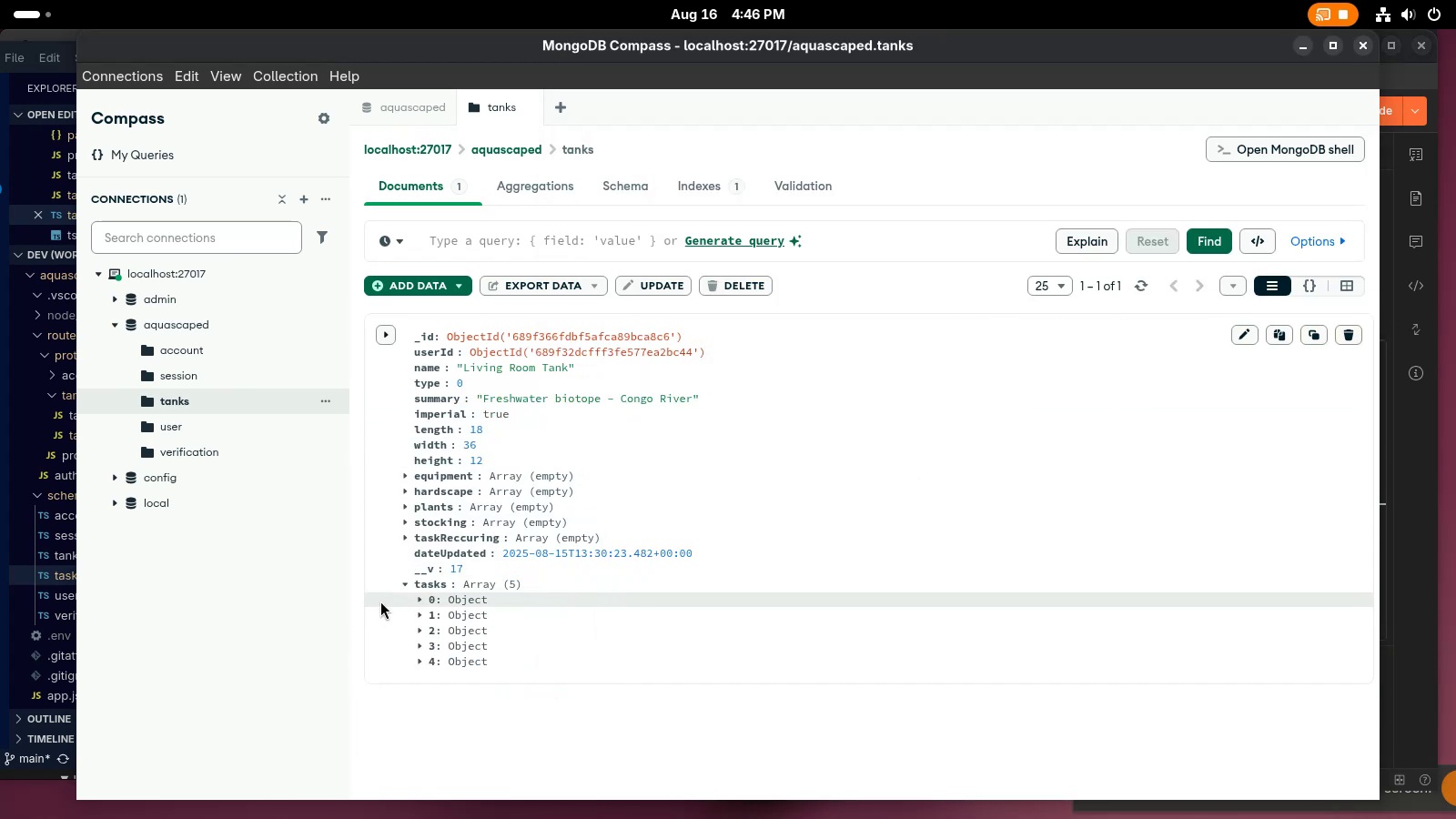 
right_click([380, 600])
 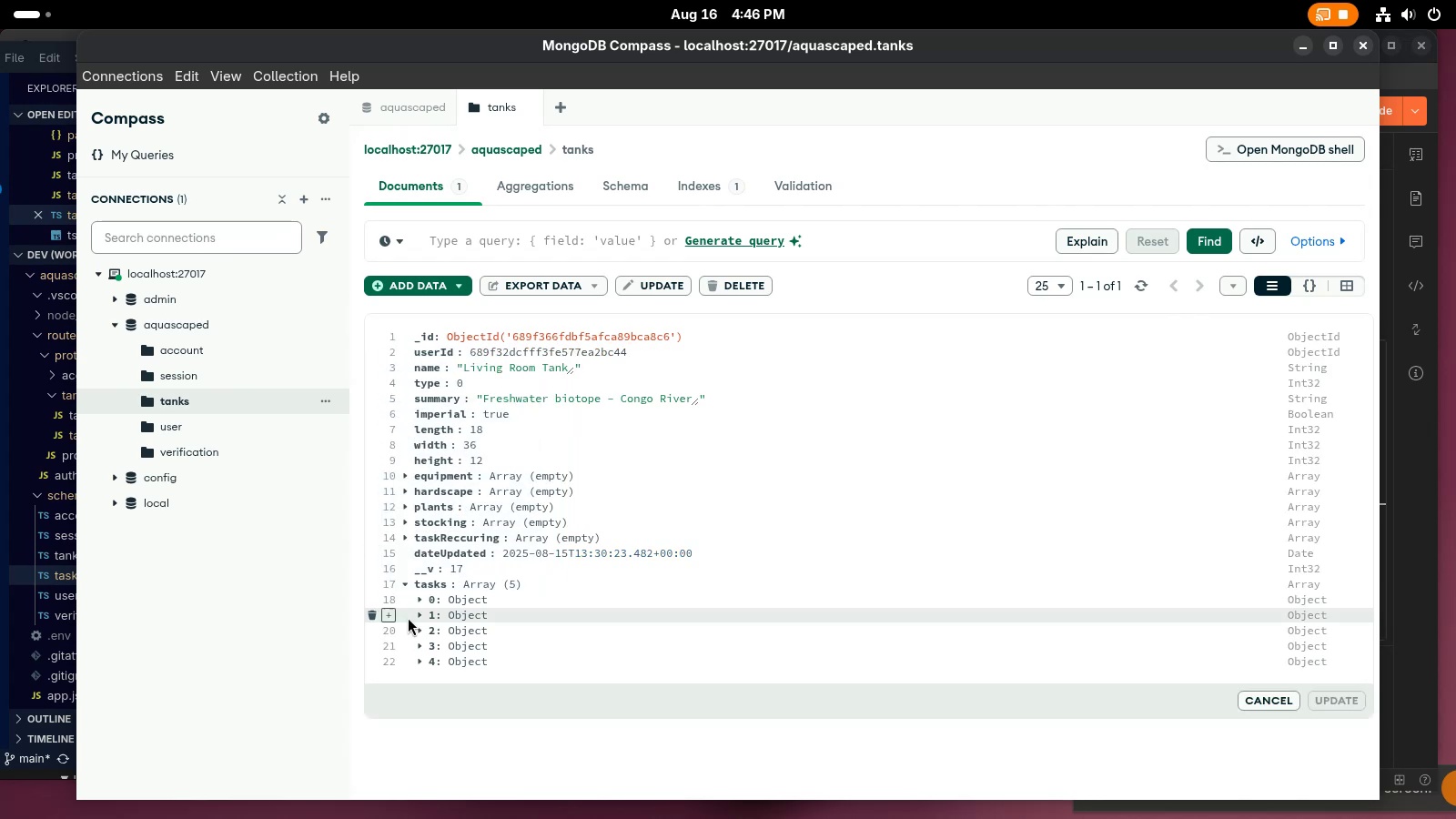 
left_click([369, 600])
 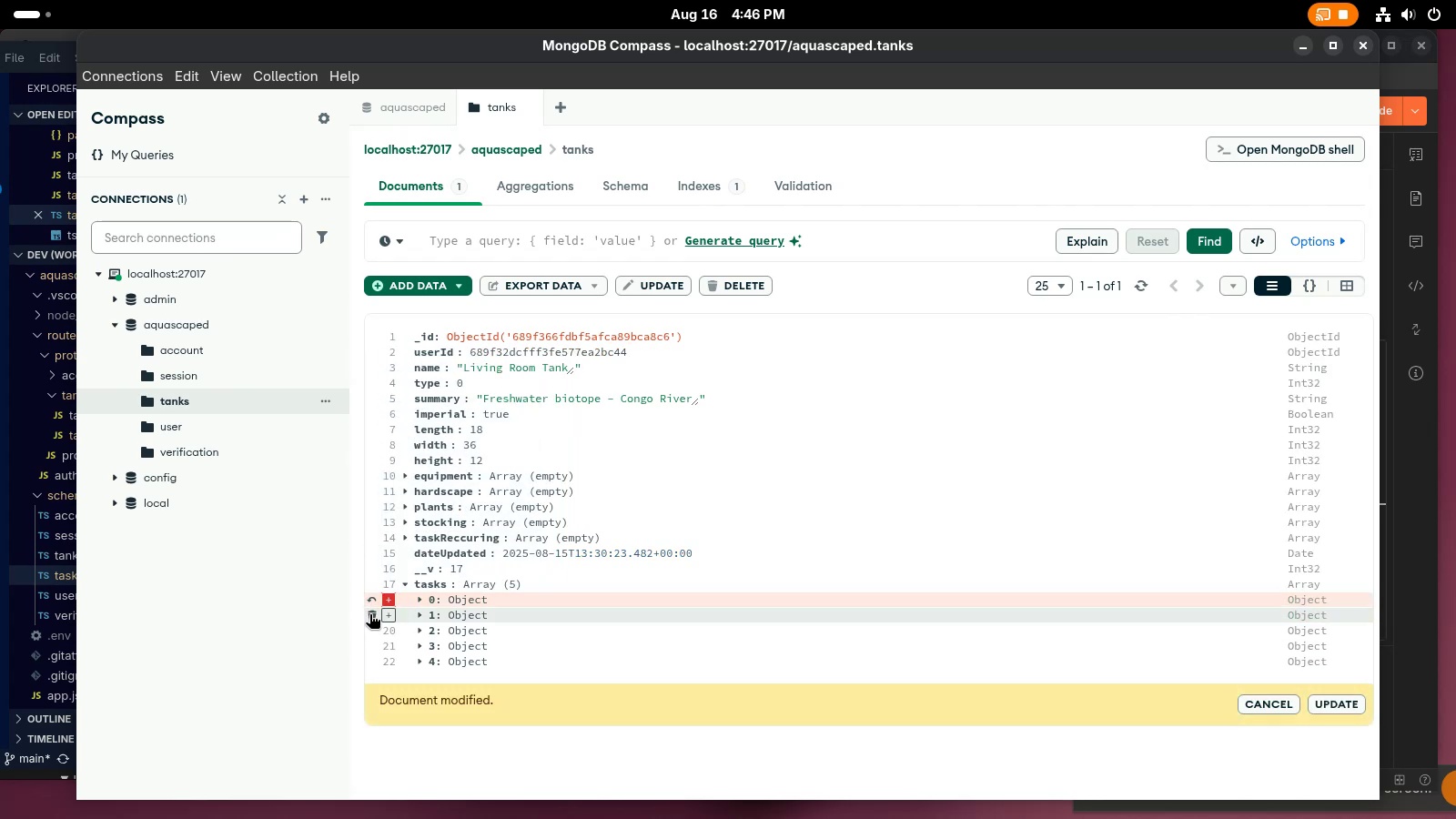 
left_click([369, 613])
 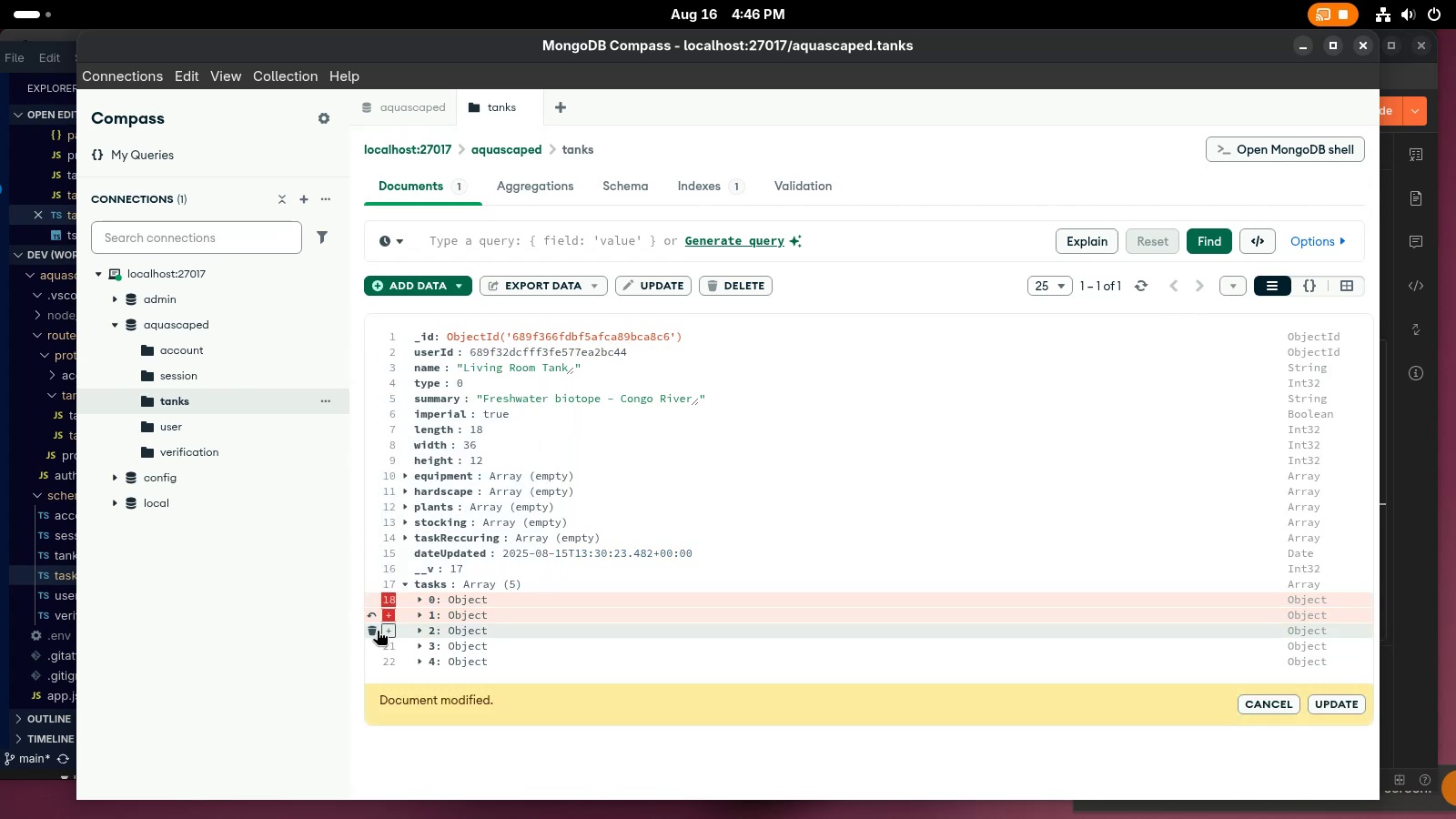 
left_click([376, 630])
 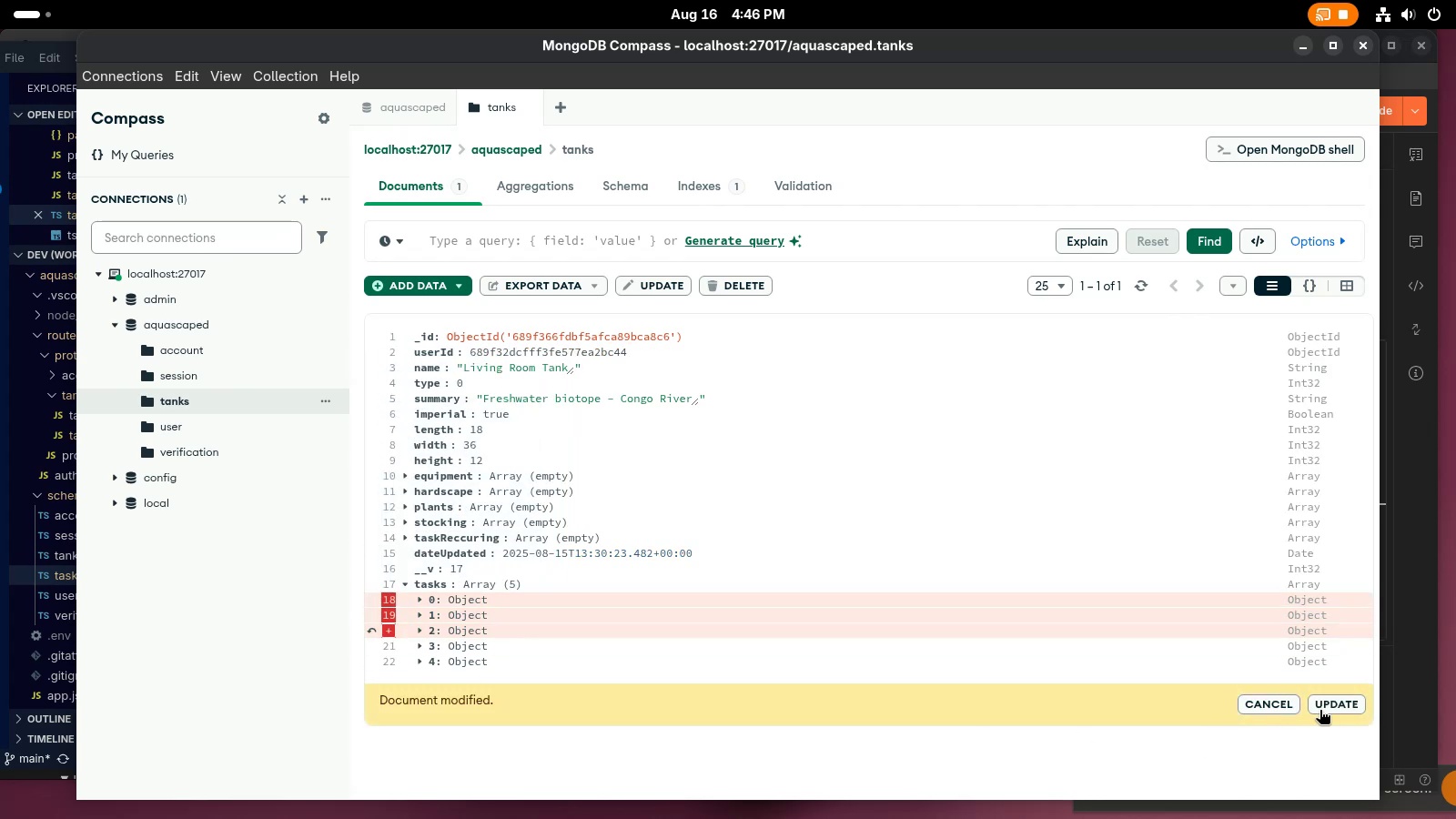 
left_click([1320, 714])
 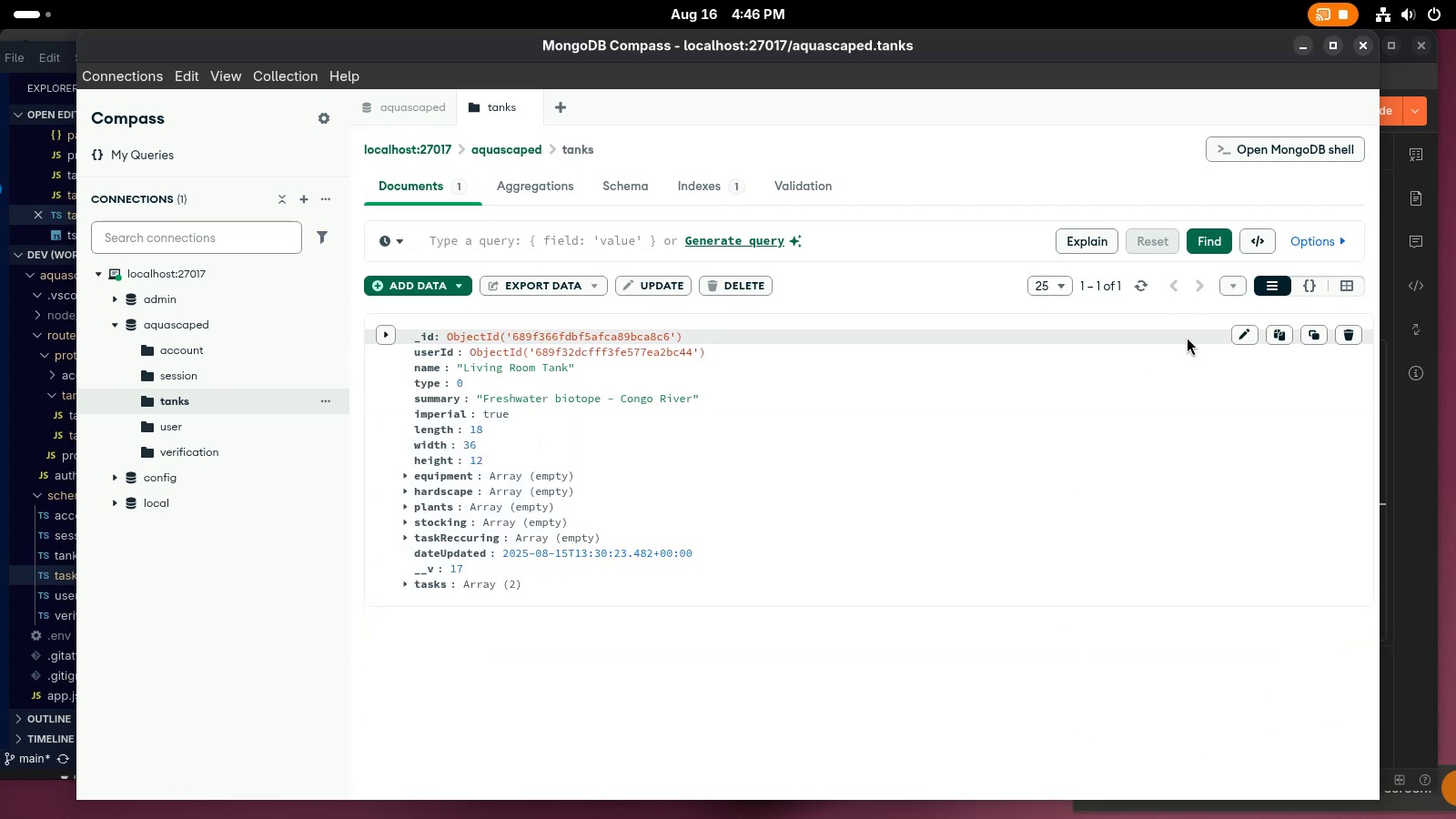 
left_click([1144, 286])
 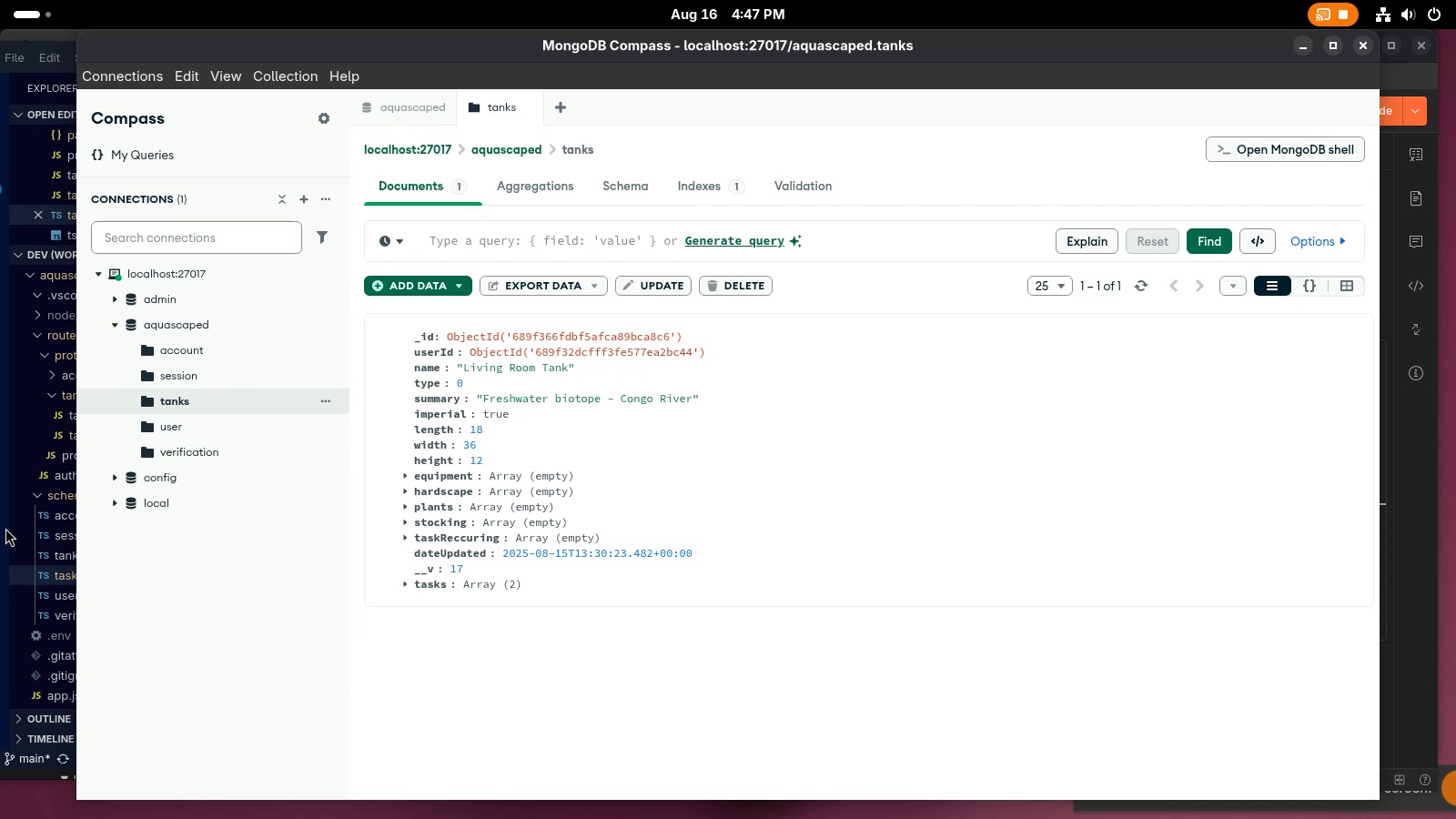 
wait(51.91)
 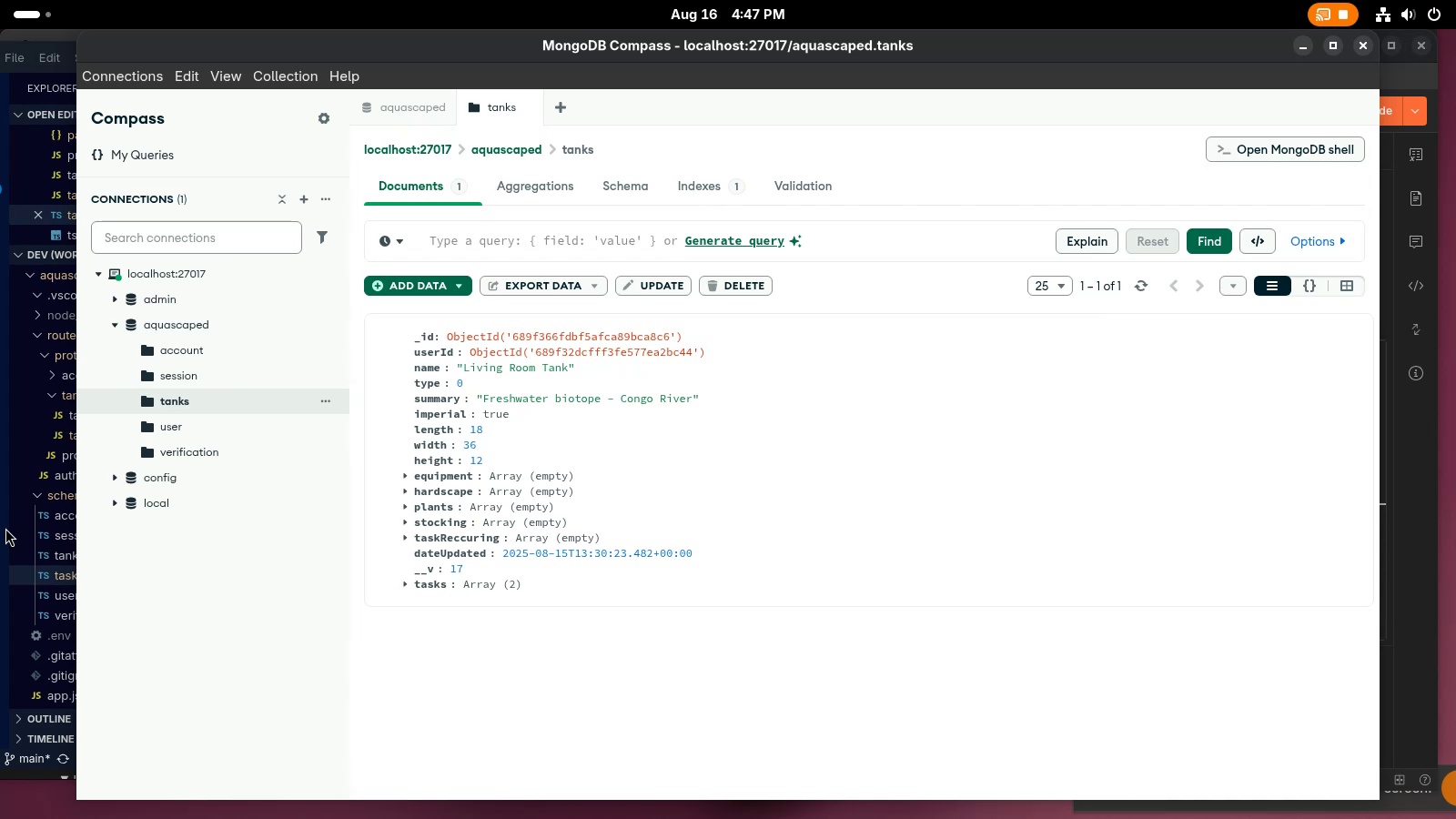 
left_click([771, 396])
 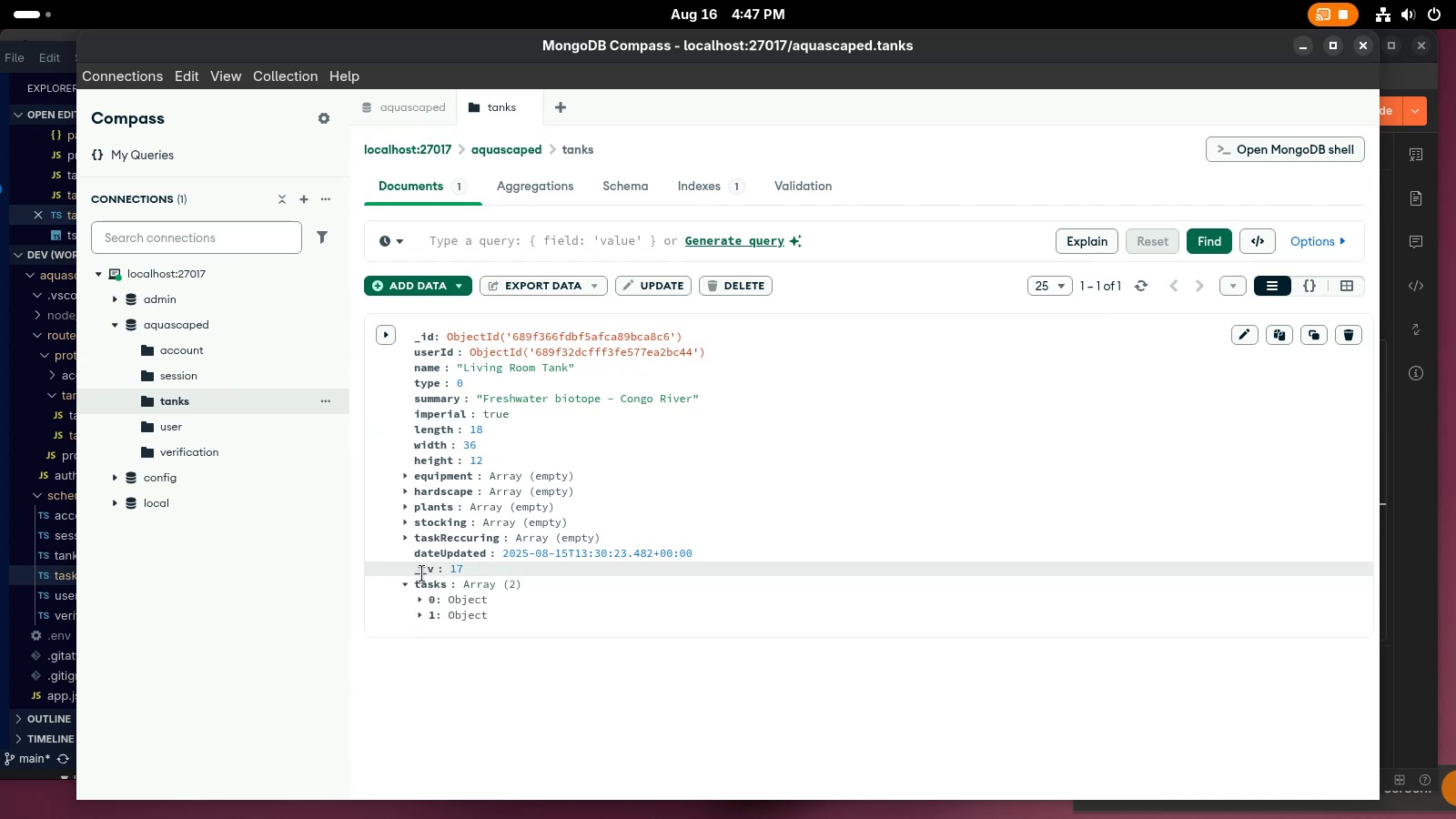 
scroll: coordinate [605, 693], scroll_direction: down, amount: 6.0
 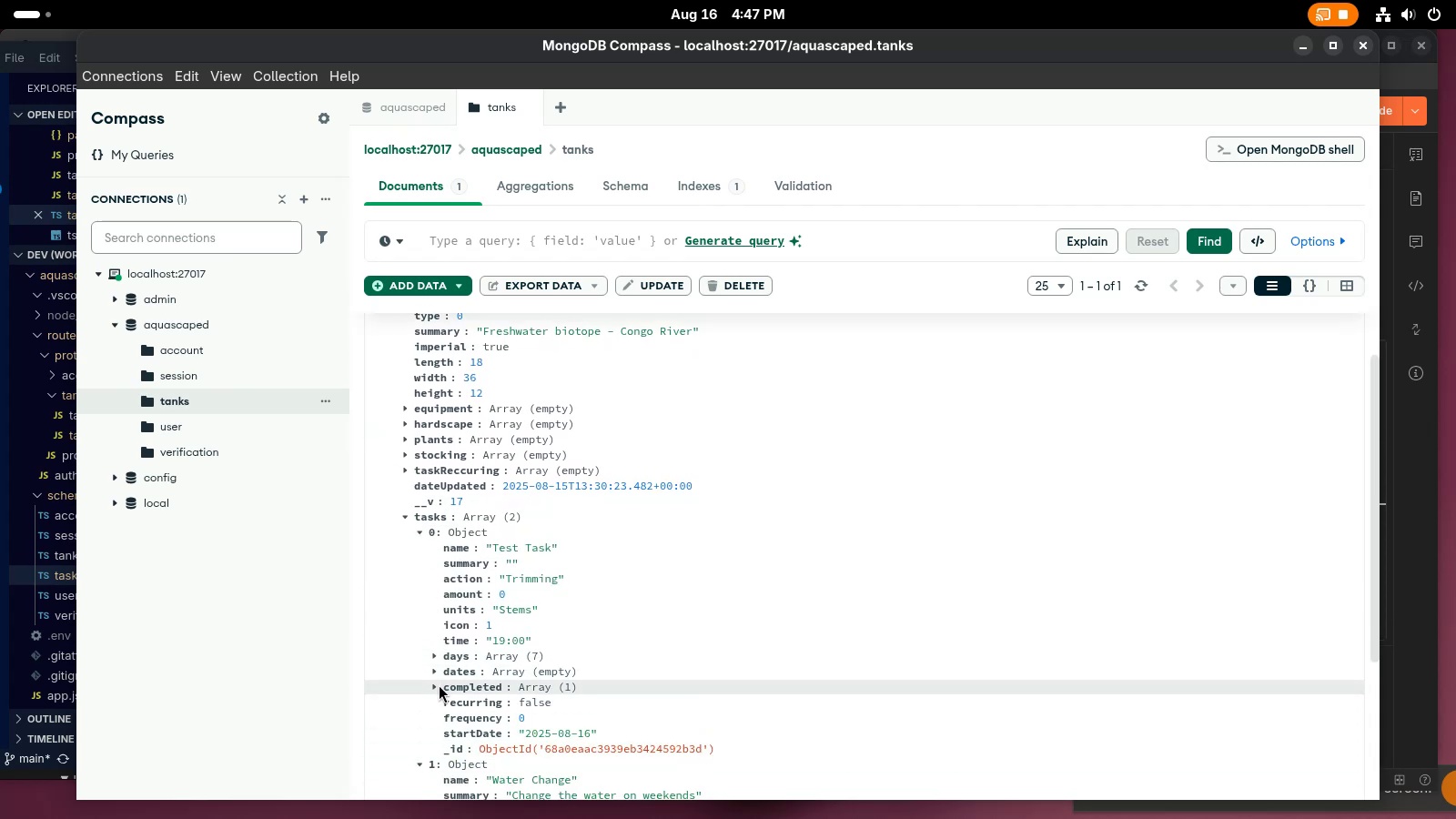 
left_click([429, 691])
 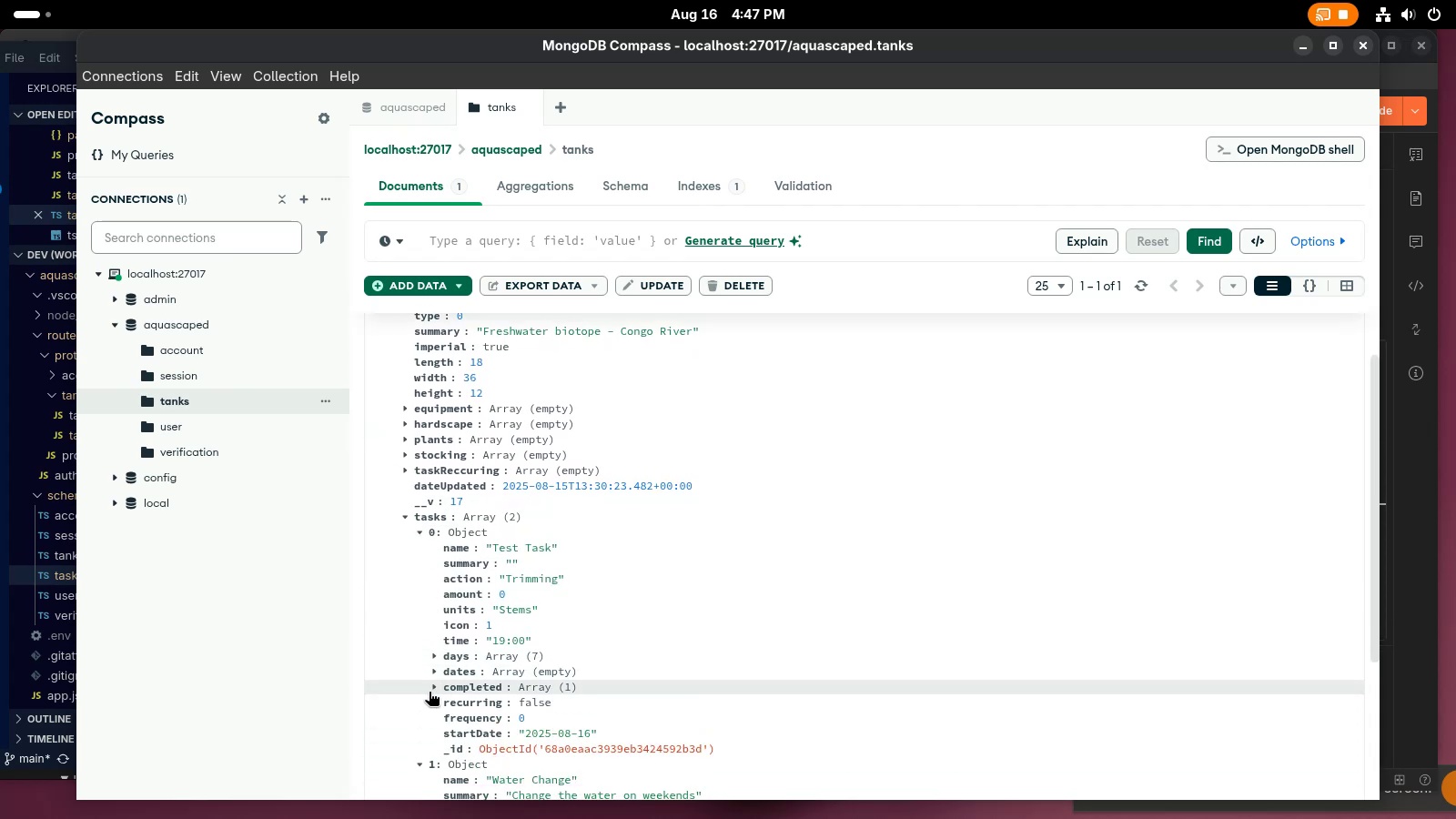 
left_click([429, 691])
 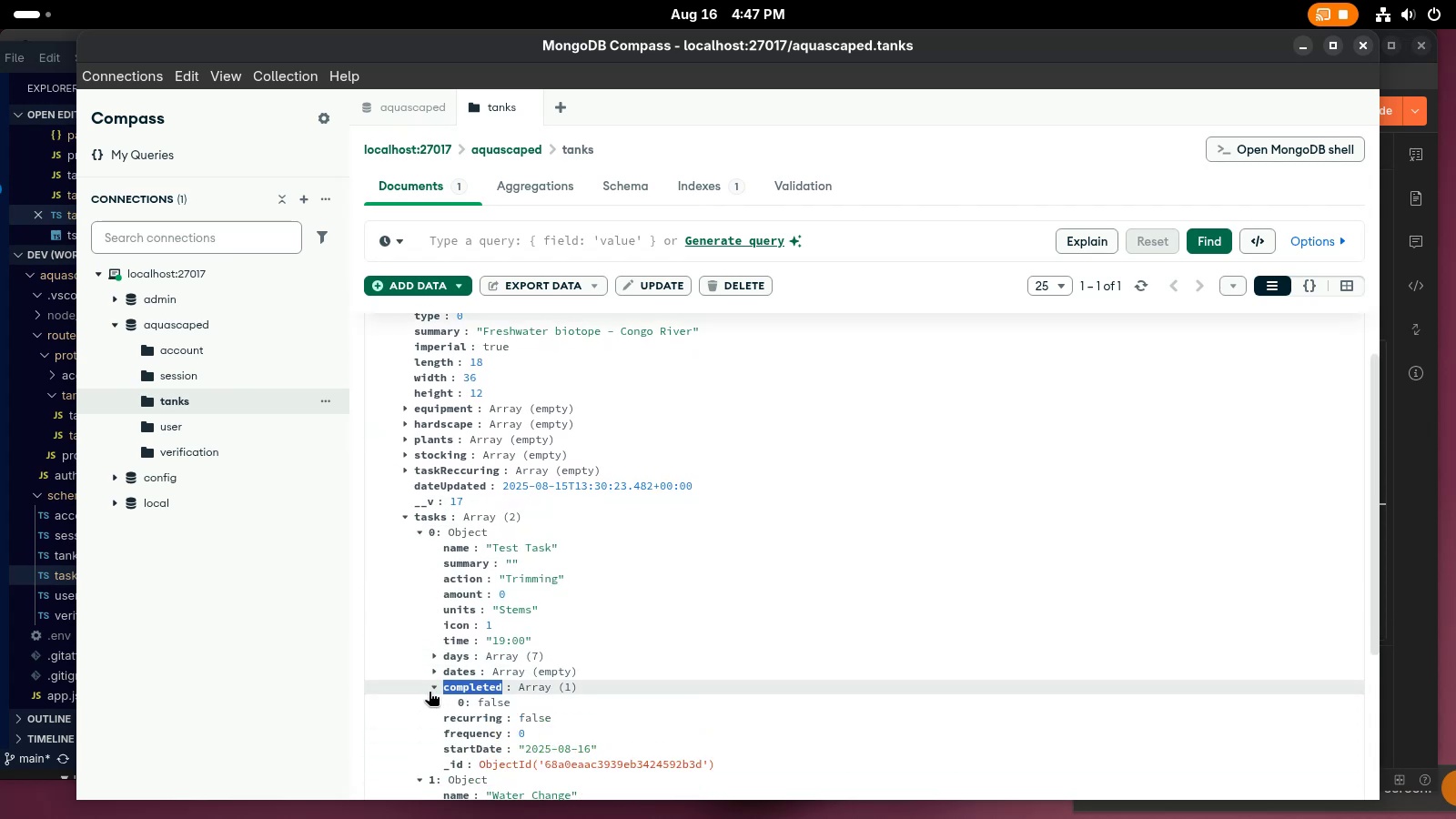 
double_click([429, 691])
 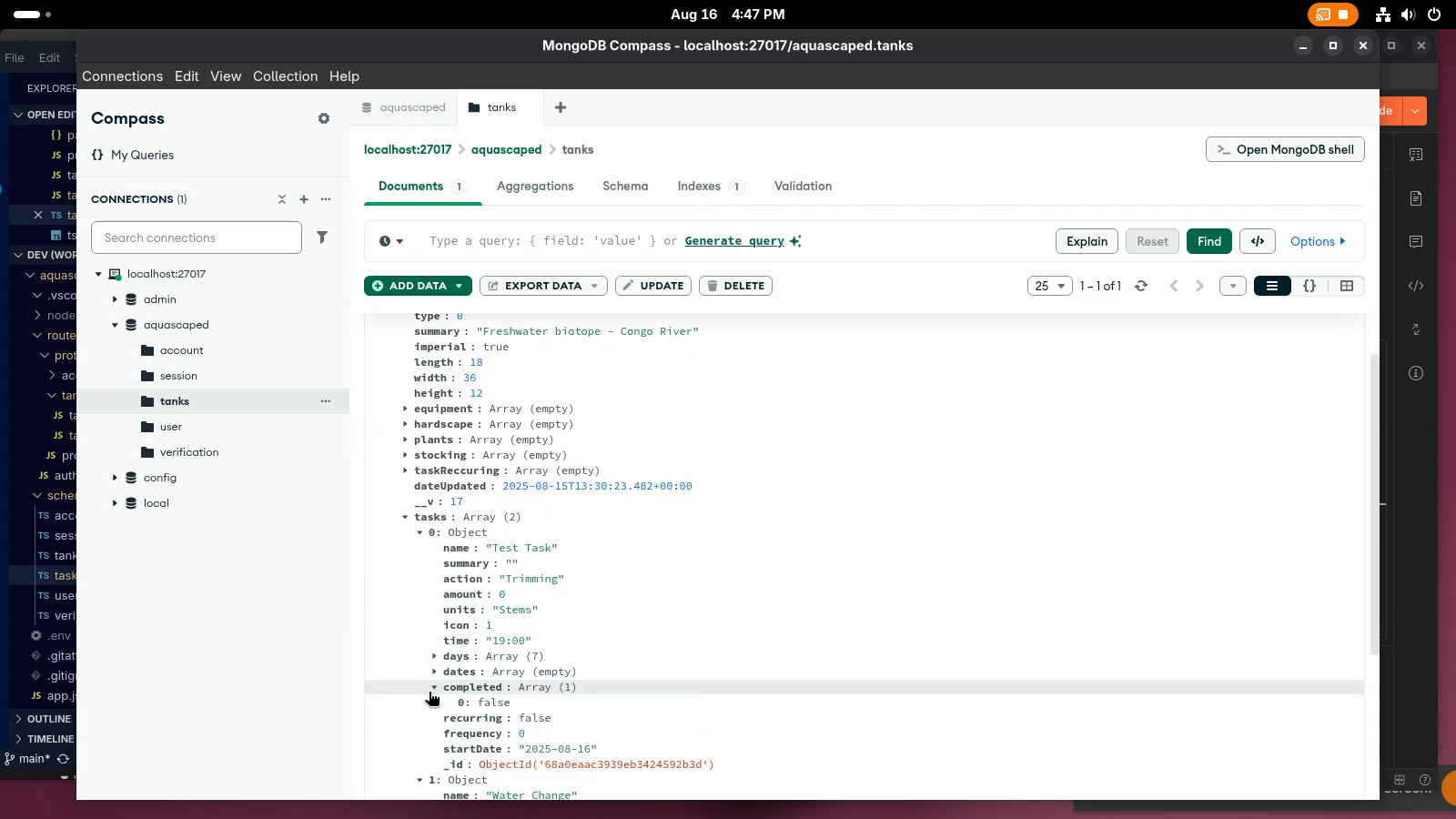 
left_click([429, 691])
 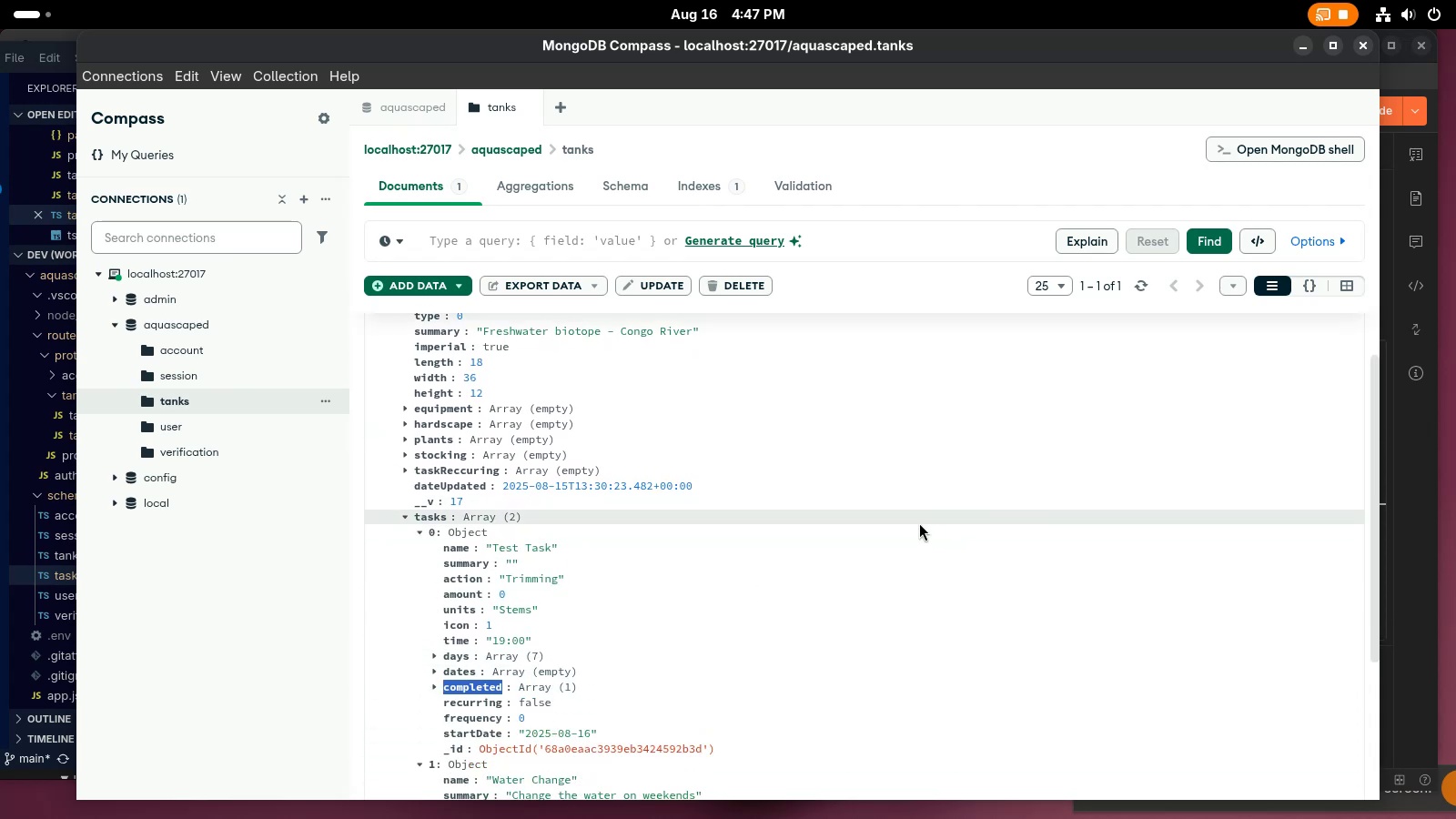 
scroll: coordinate [778, 659], scroll_direction: down, amount: 8.0
 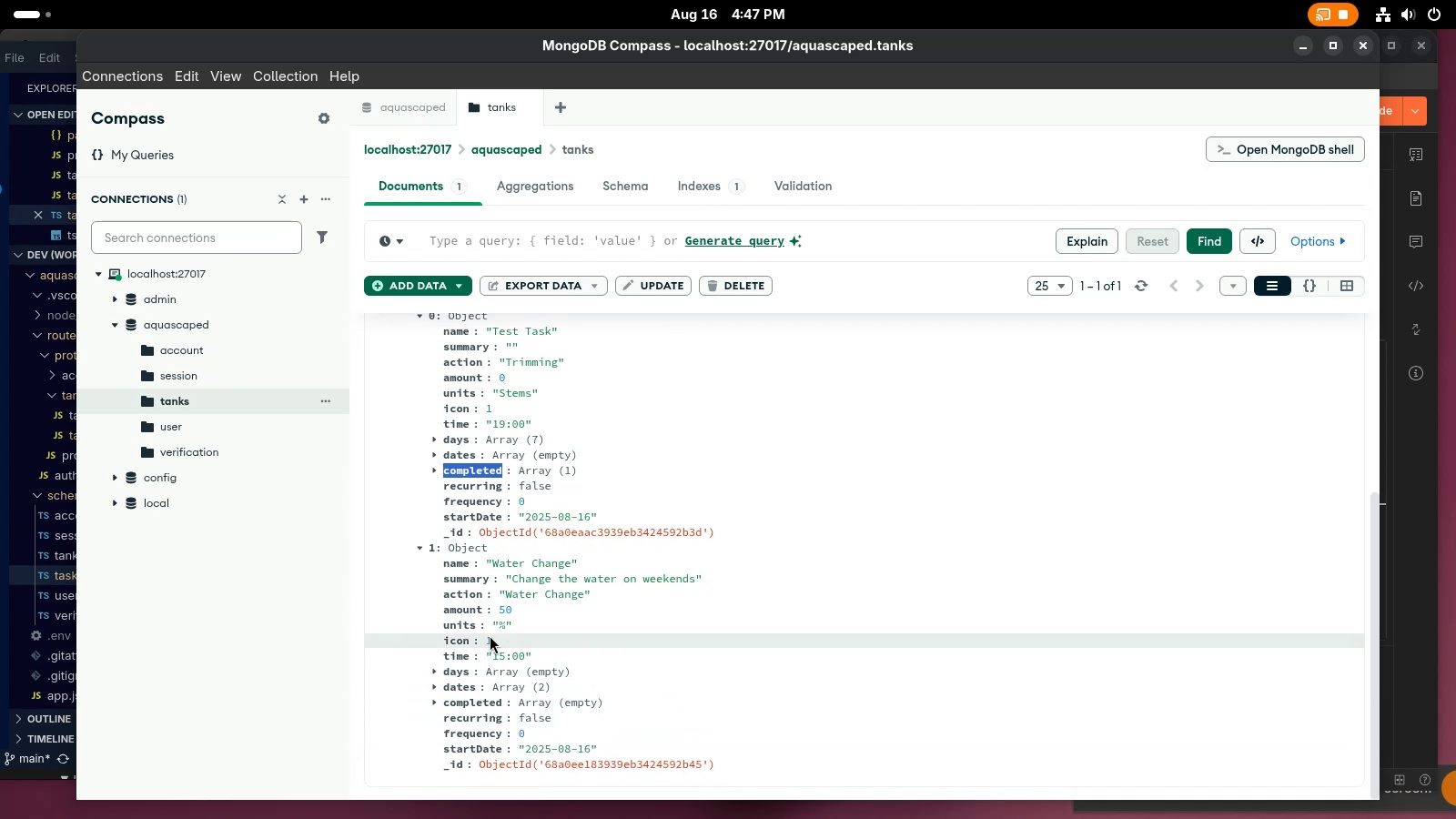 
left_click([432, 690])
 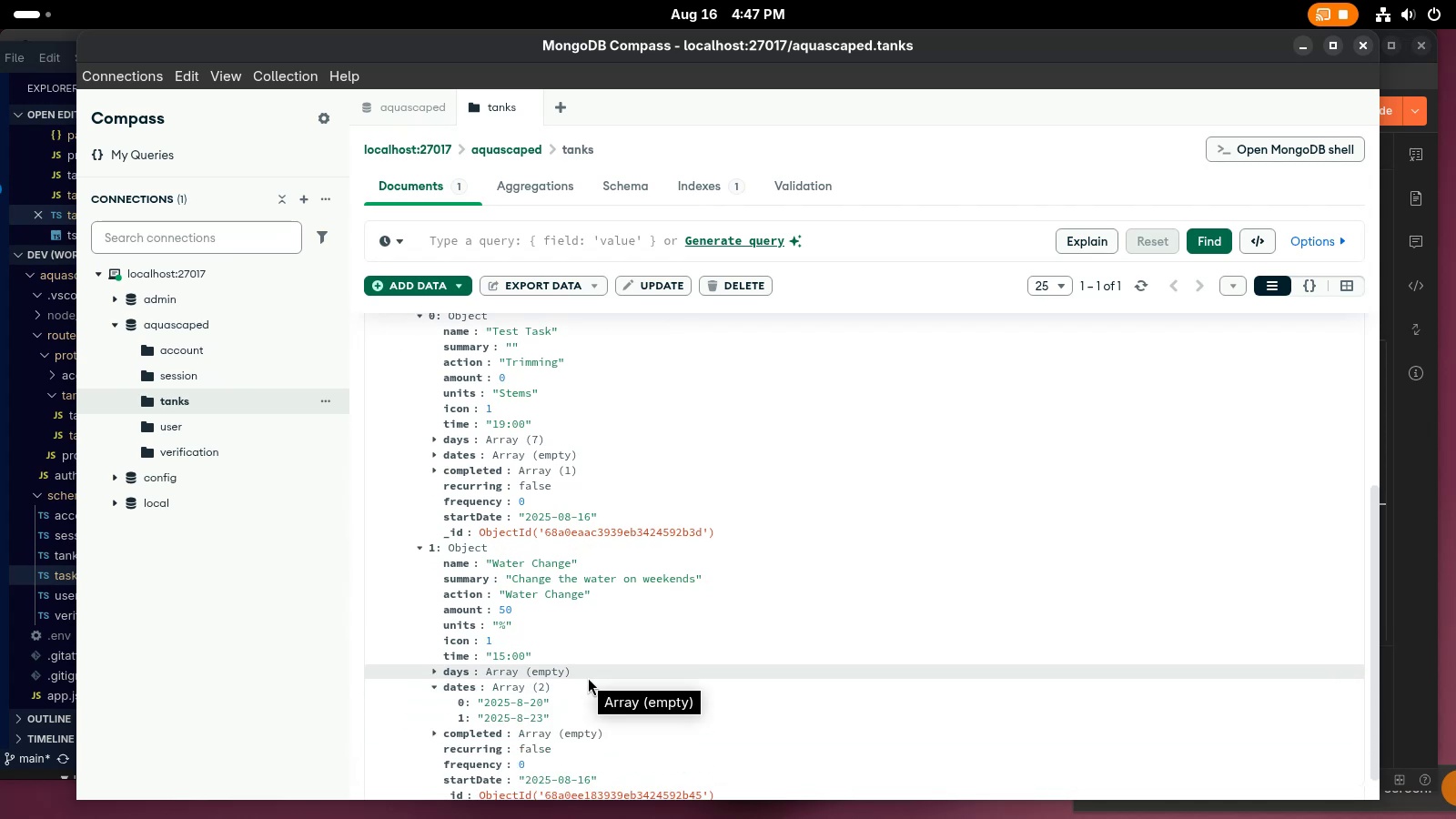 
key(Alt+AltLeft)
 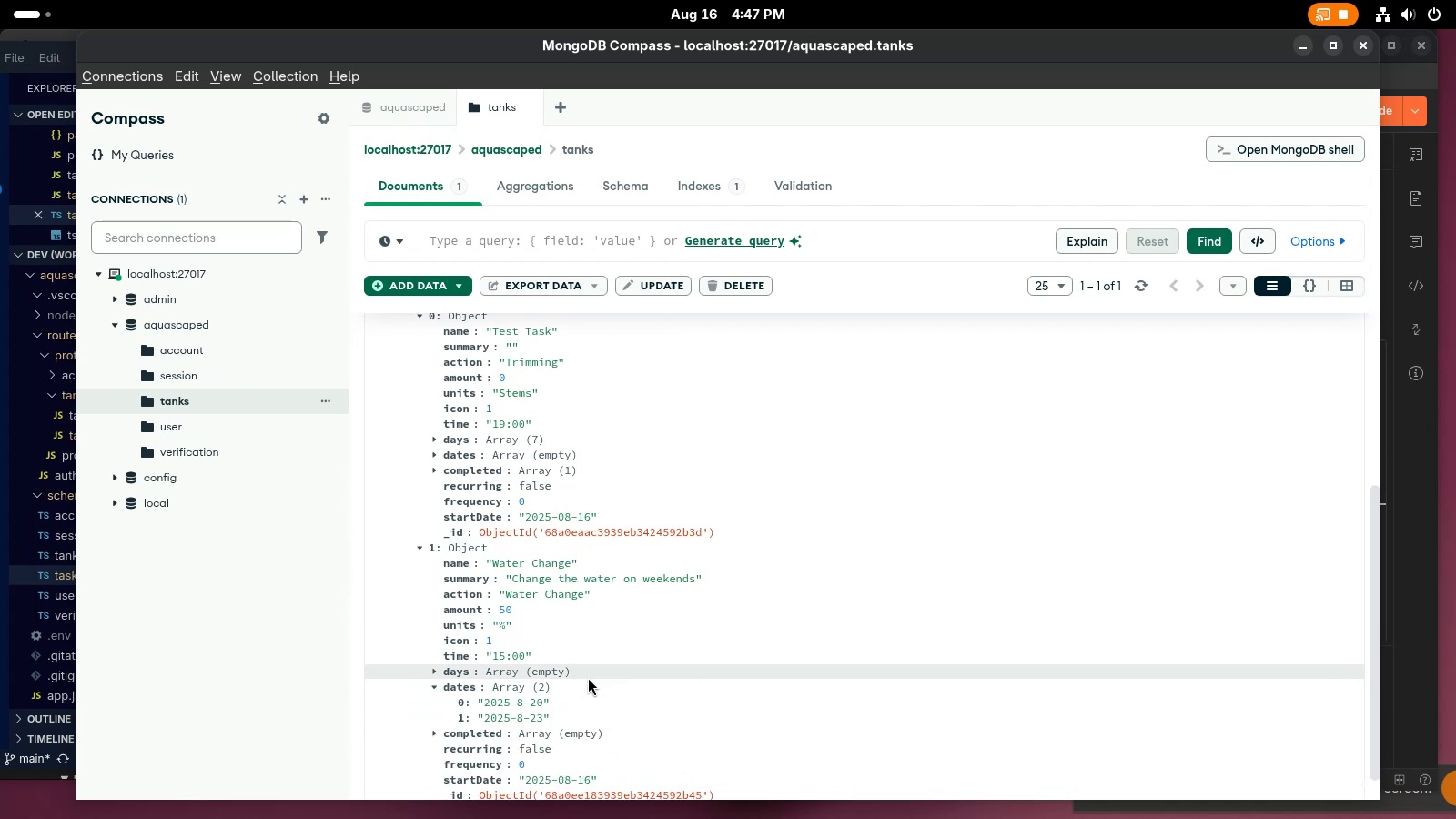 
key(Tab)
 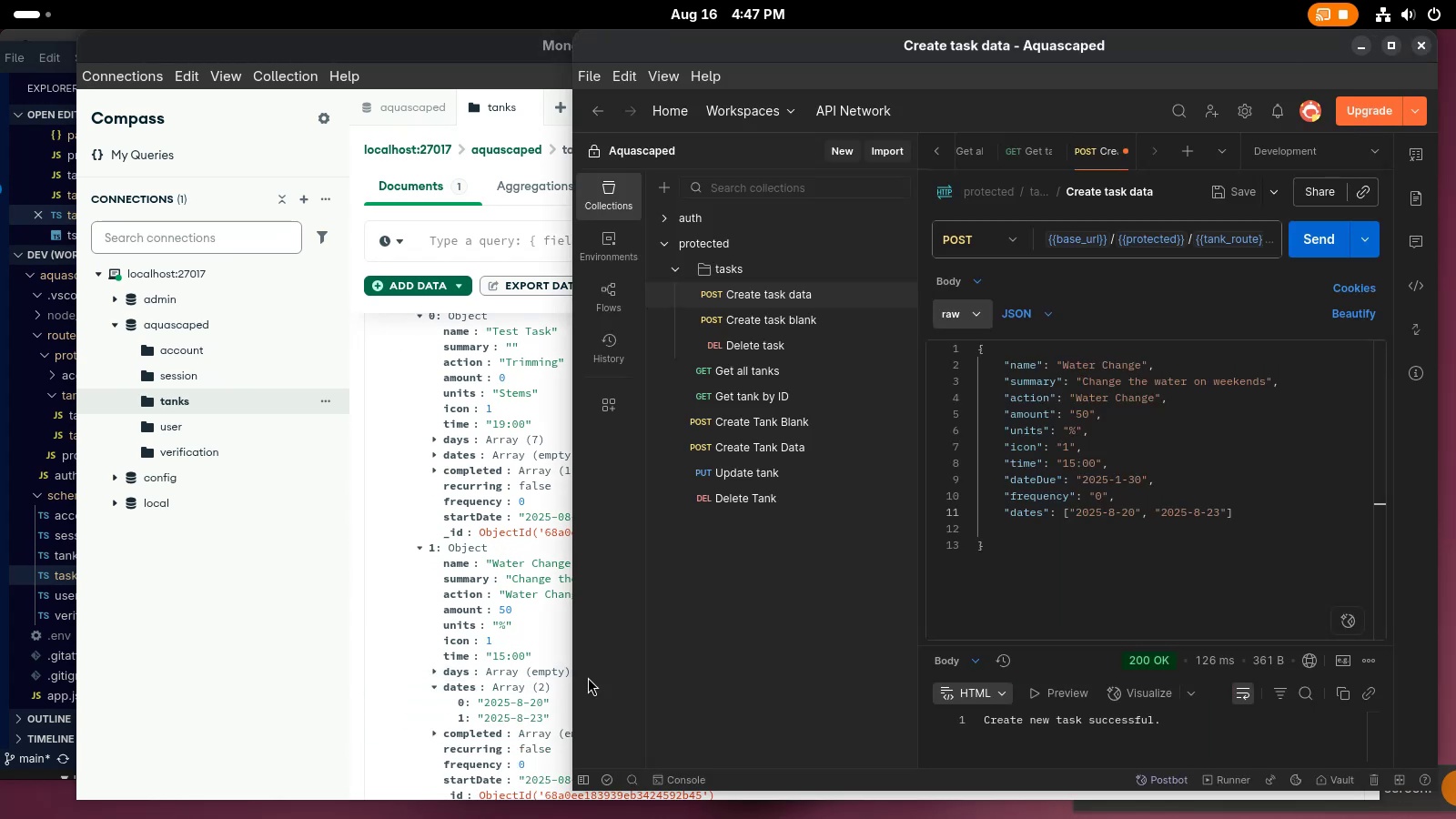 
key(Alt+AltLeft)
 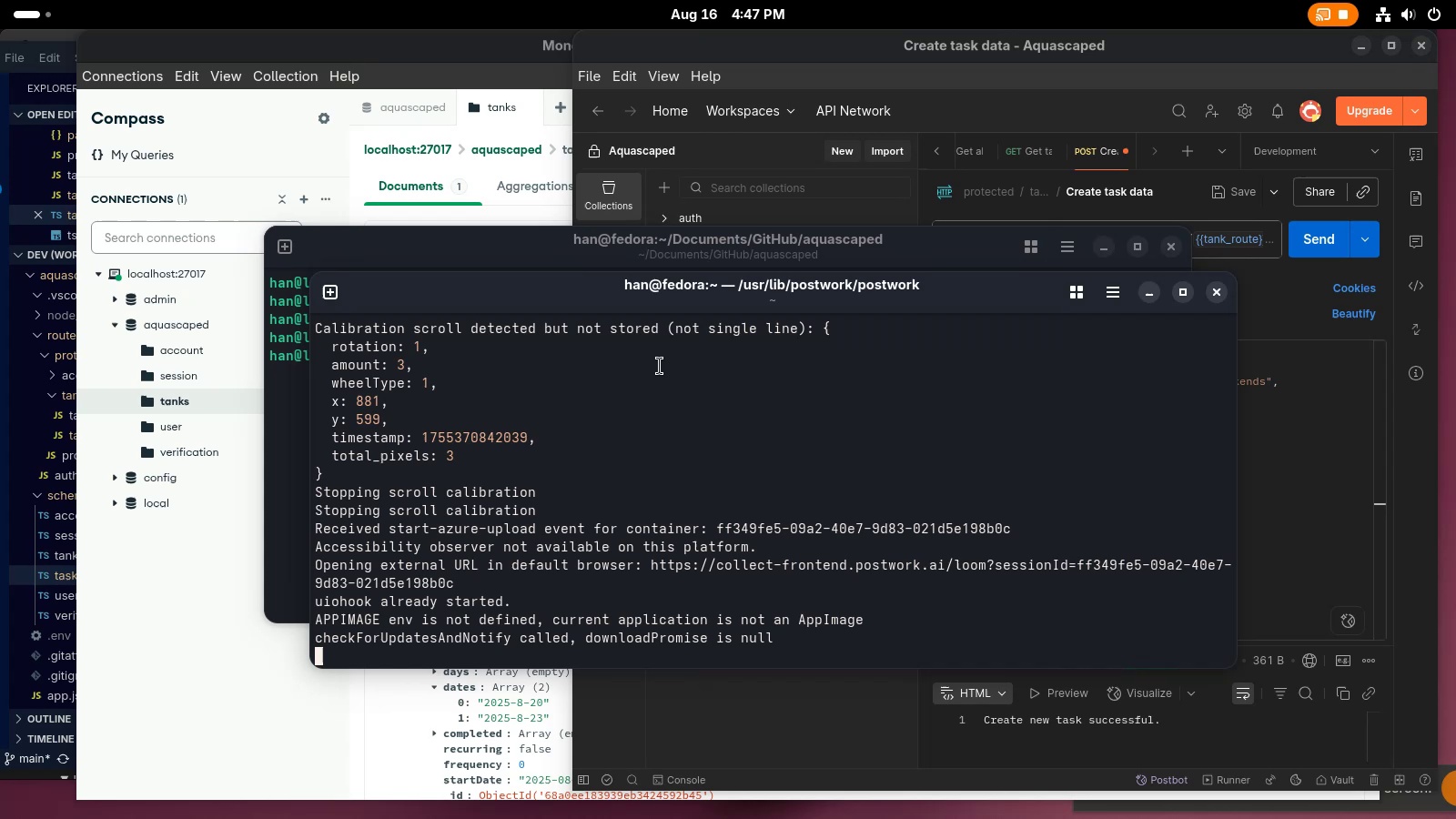 
key(Alt+AltLeft)
 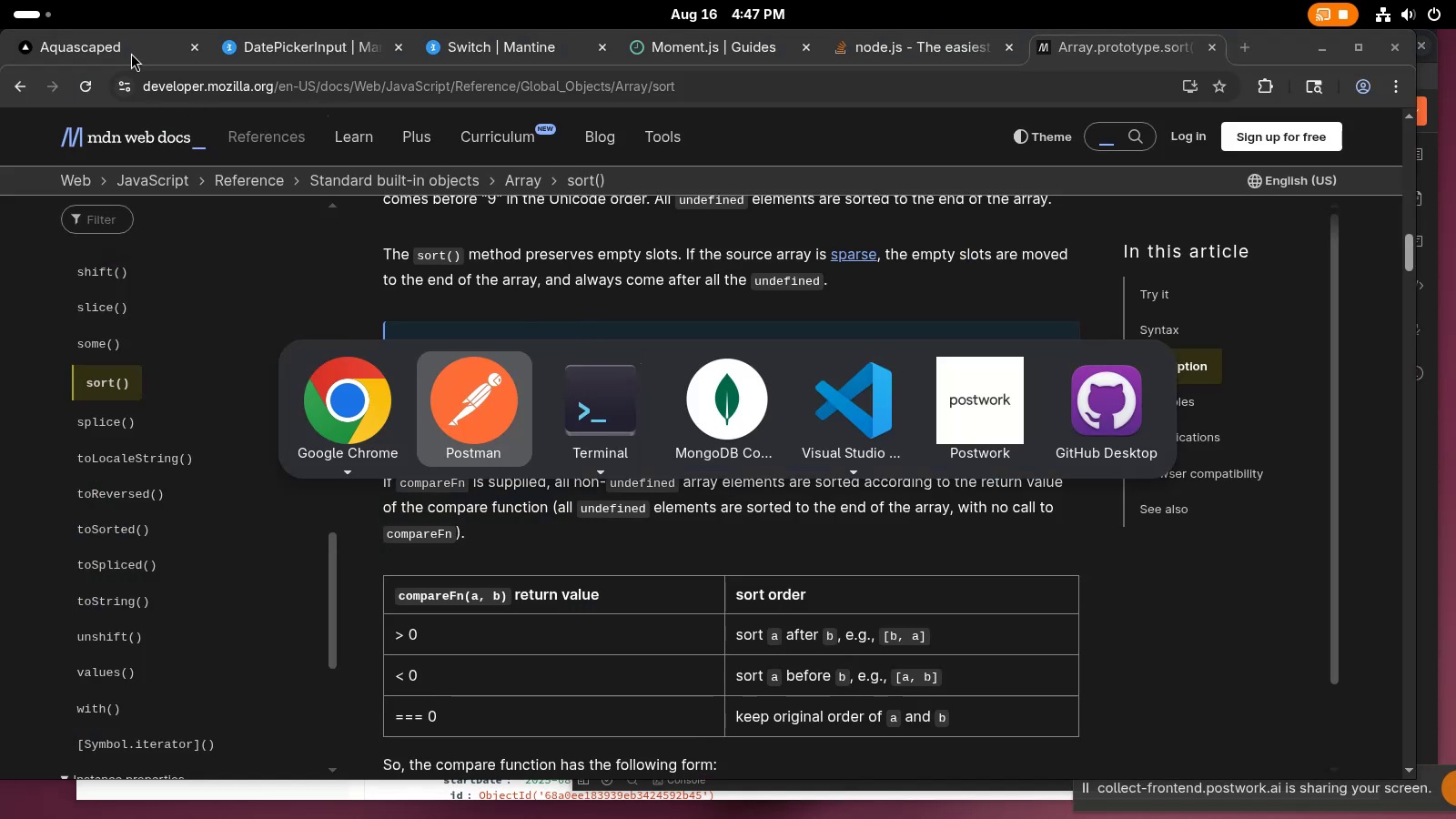 
wait(8.23)
 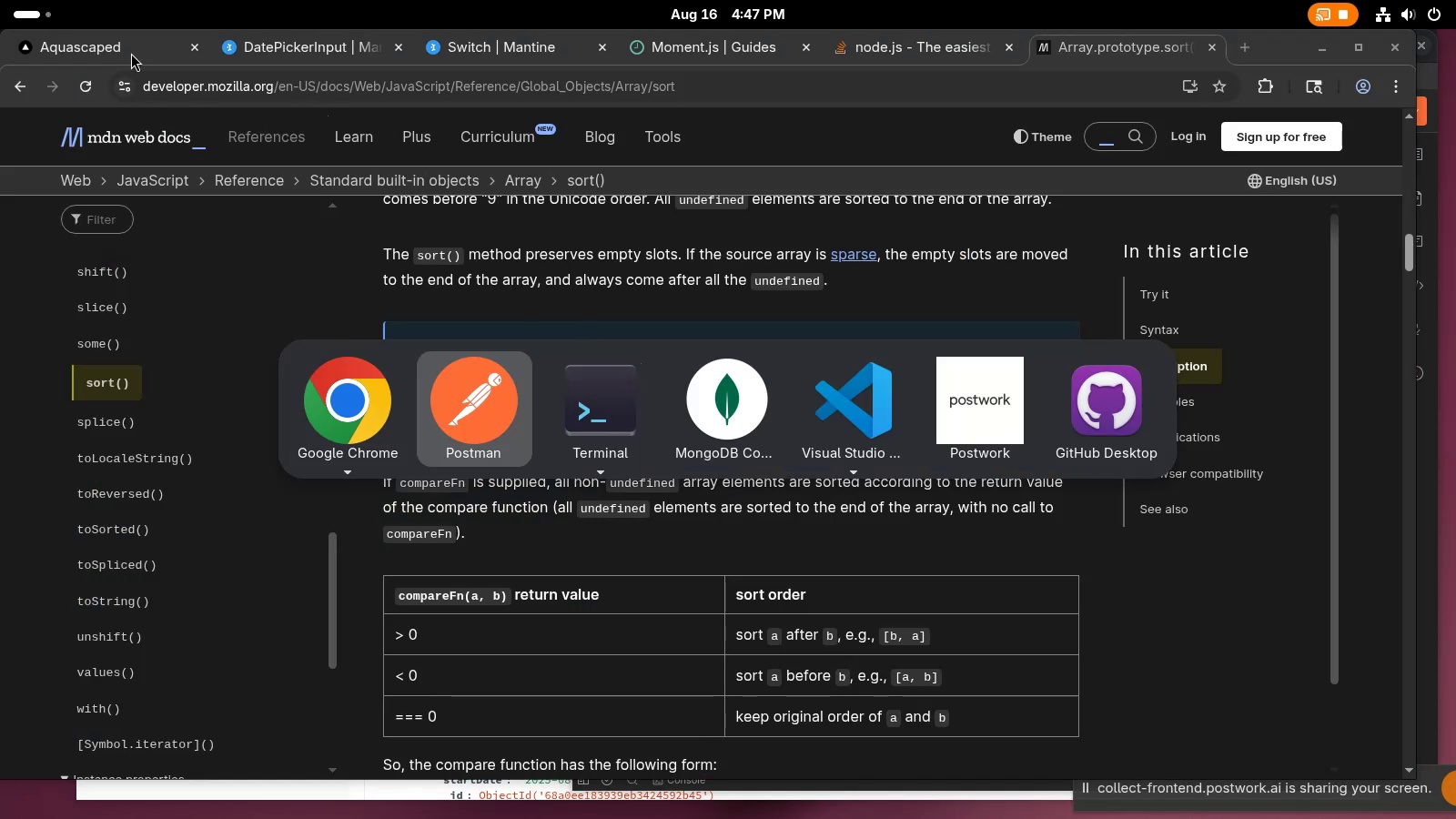 
key(Tab)
 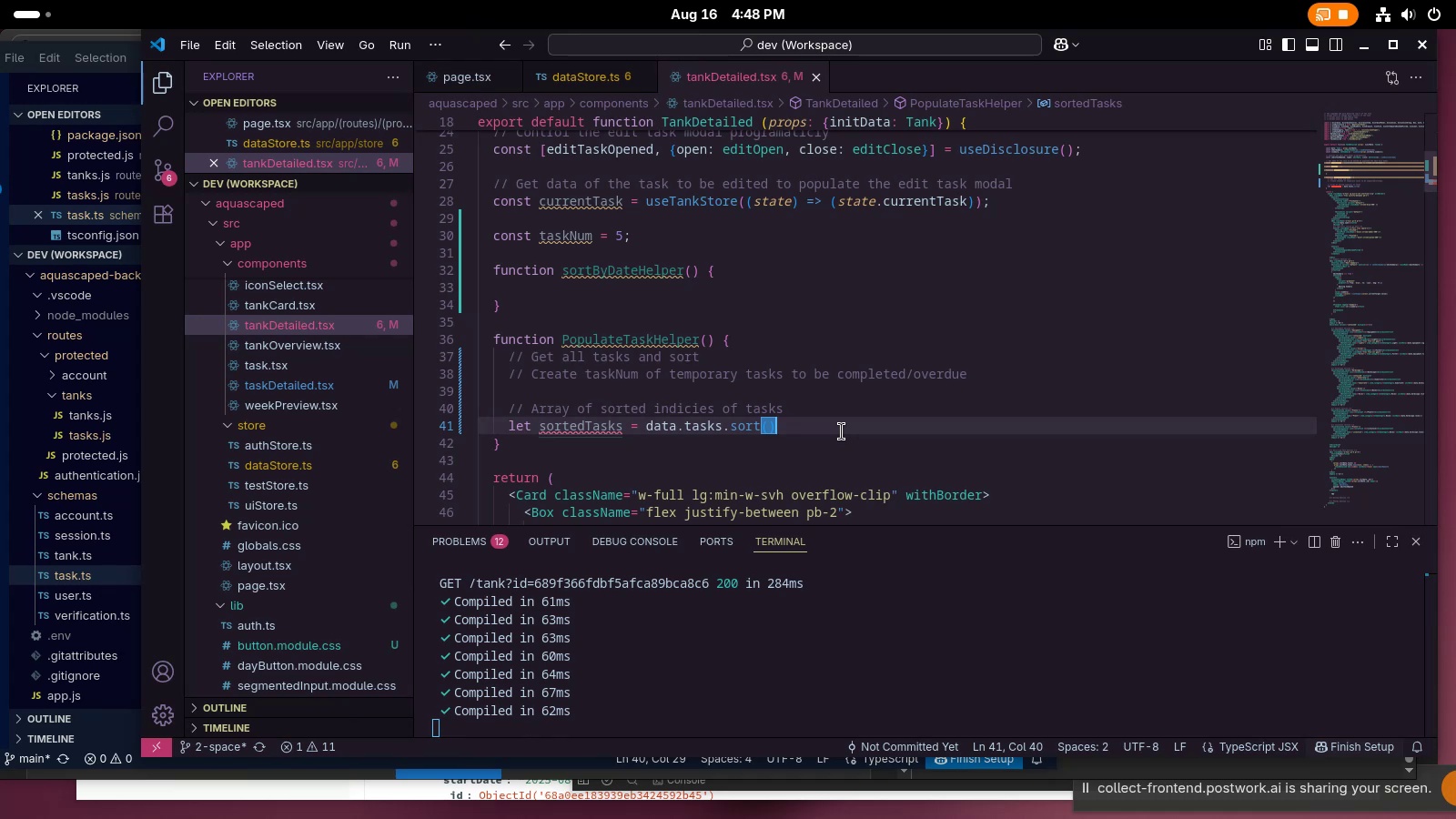 
wait(17.95)
 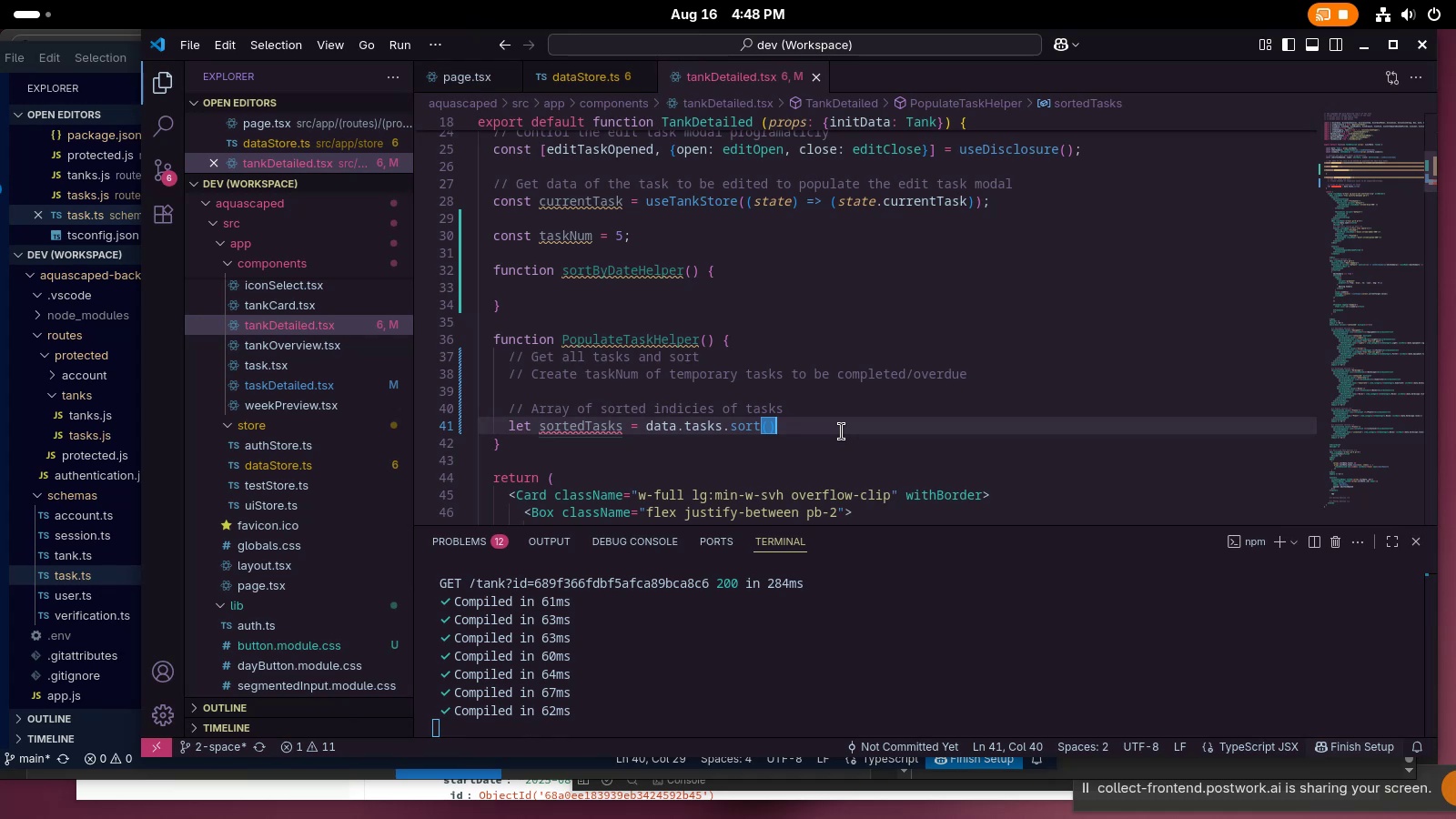 
scroll: coordinate [840, 430], scroll_direction: down, amount: 3.0
 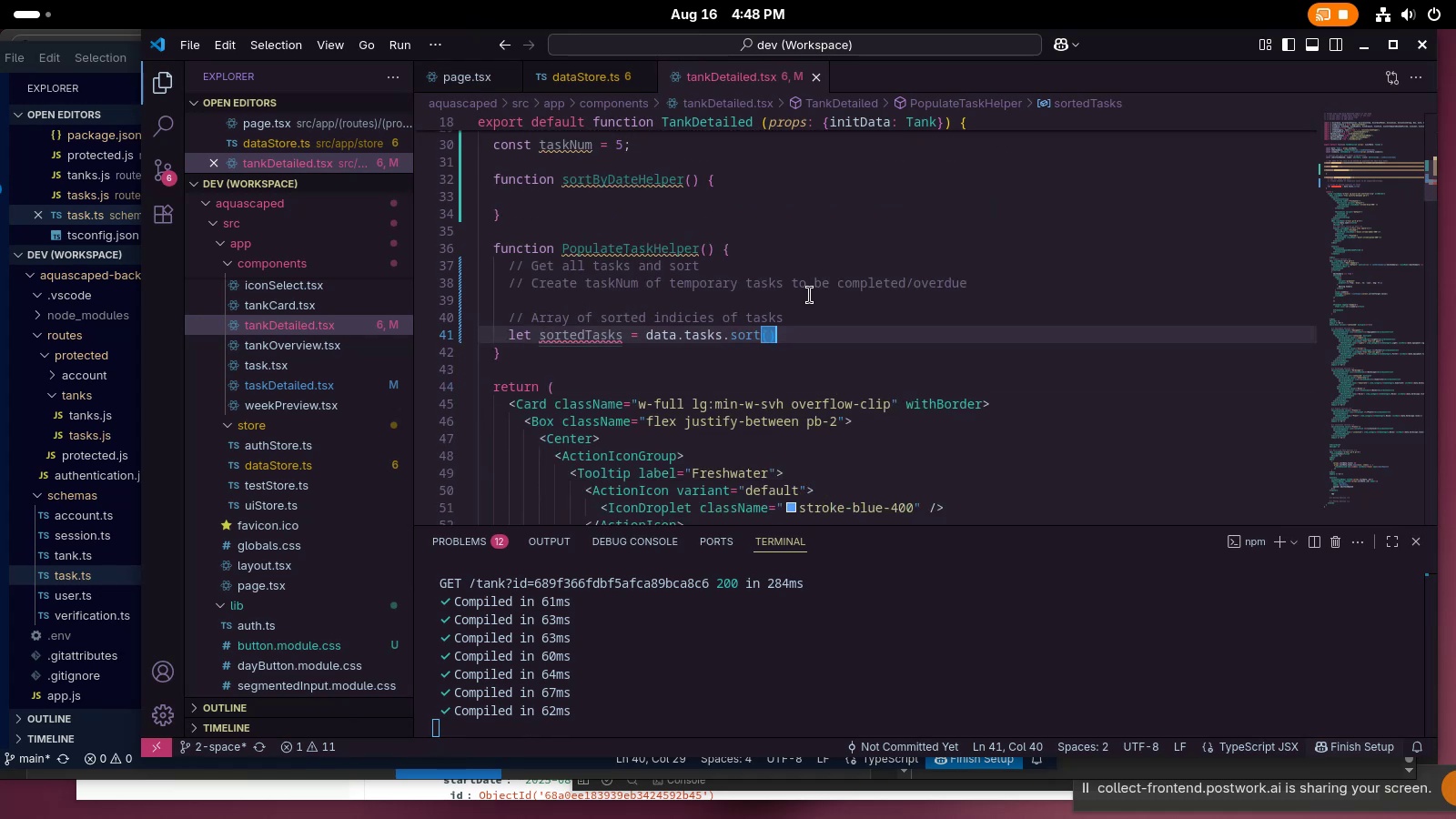 
left_click([804, 223])
 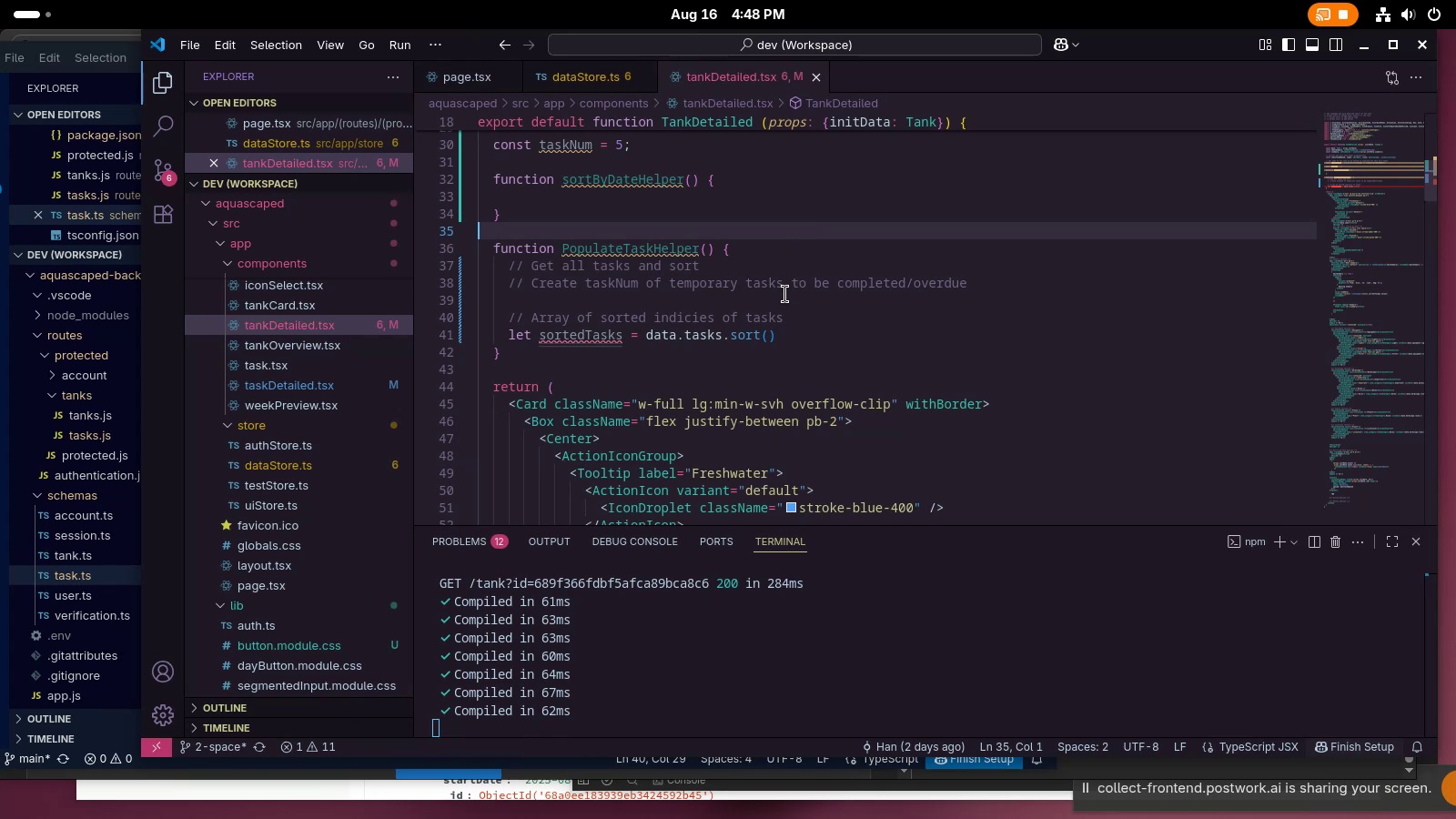 
wait(19.1)
 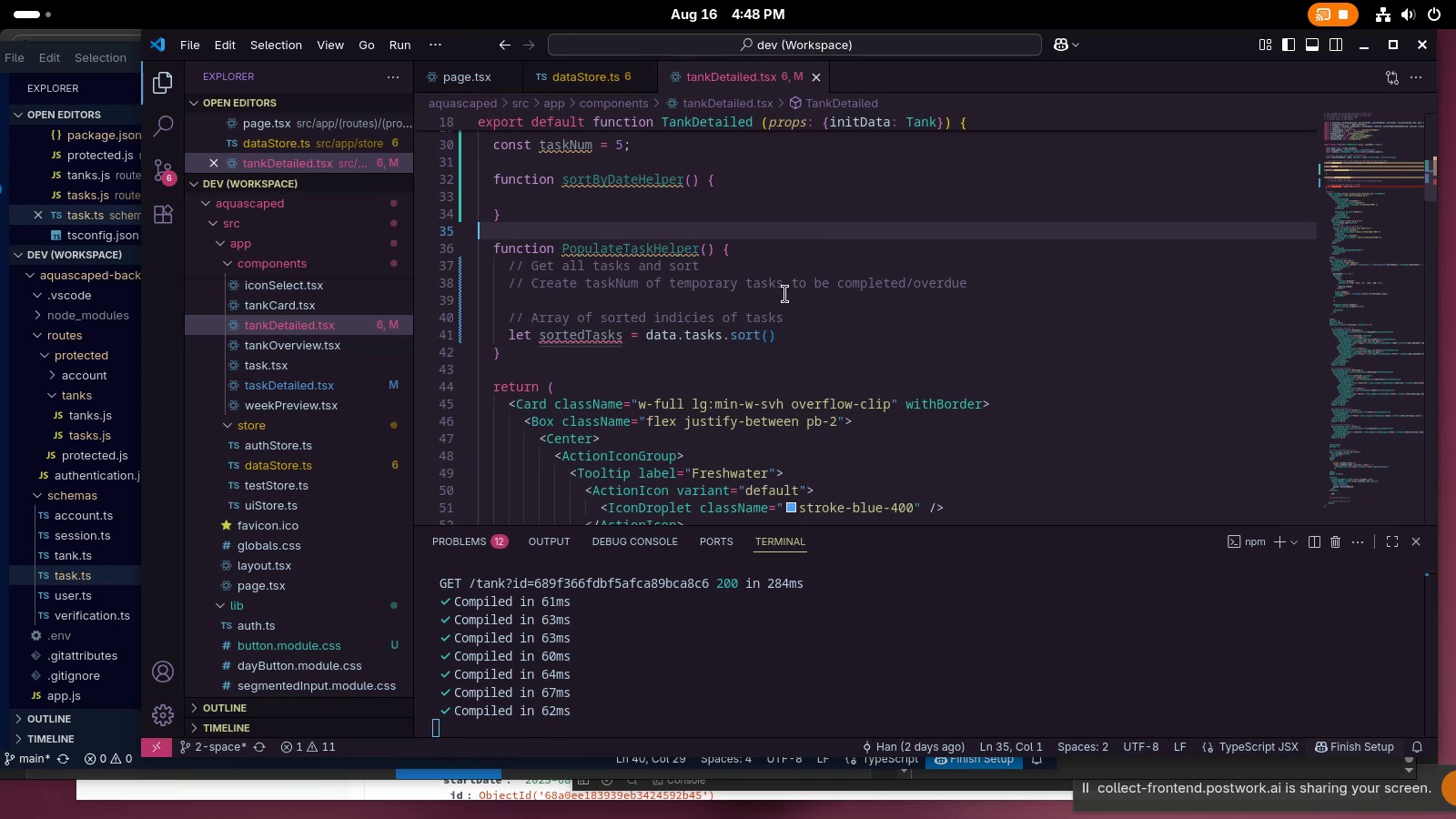 
key(Alt+AltLeft)
 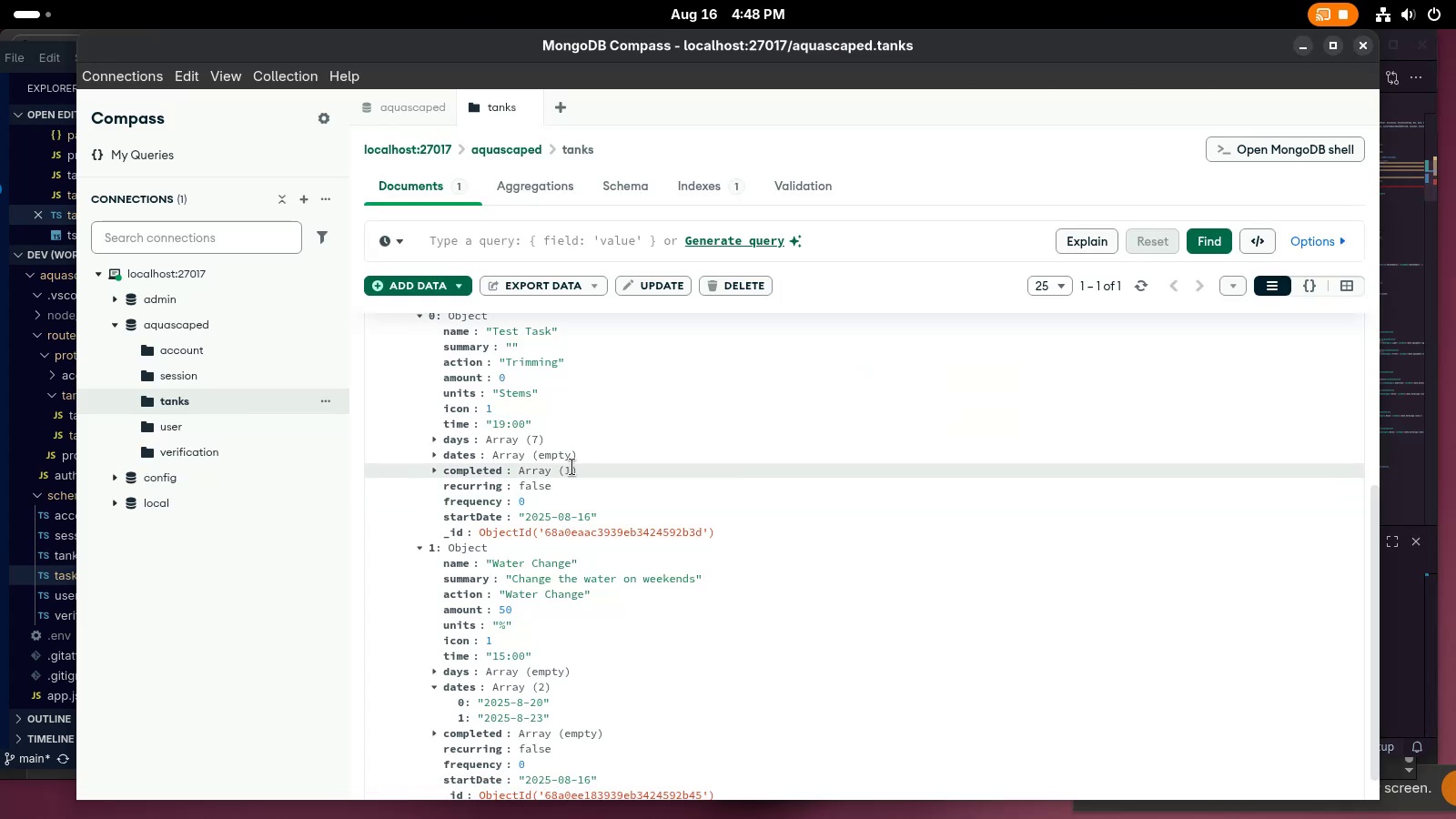 
scroll: coordinate [575, 513], scroll_direction: down, amount: 1.0
 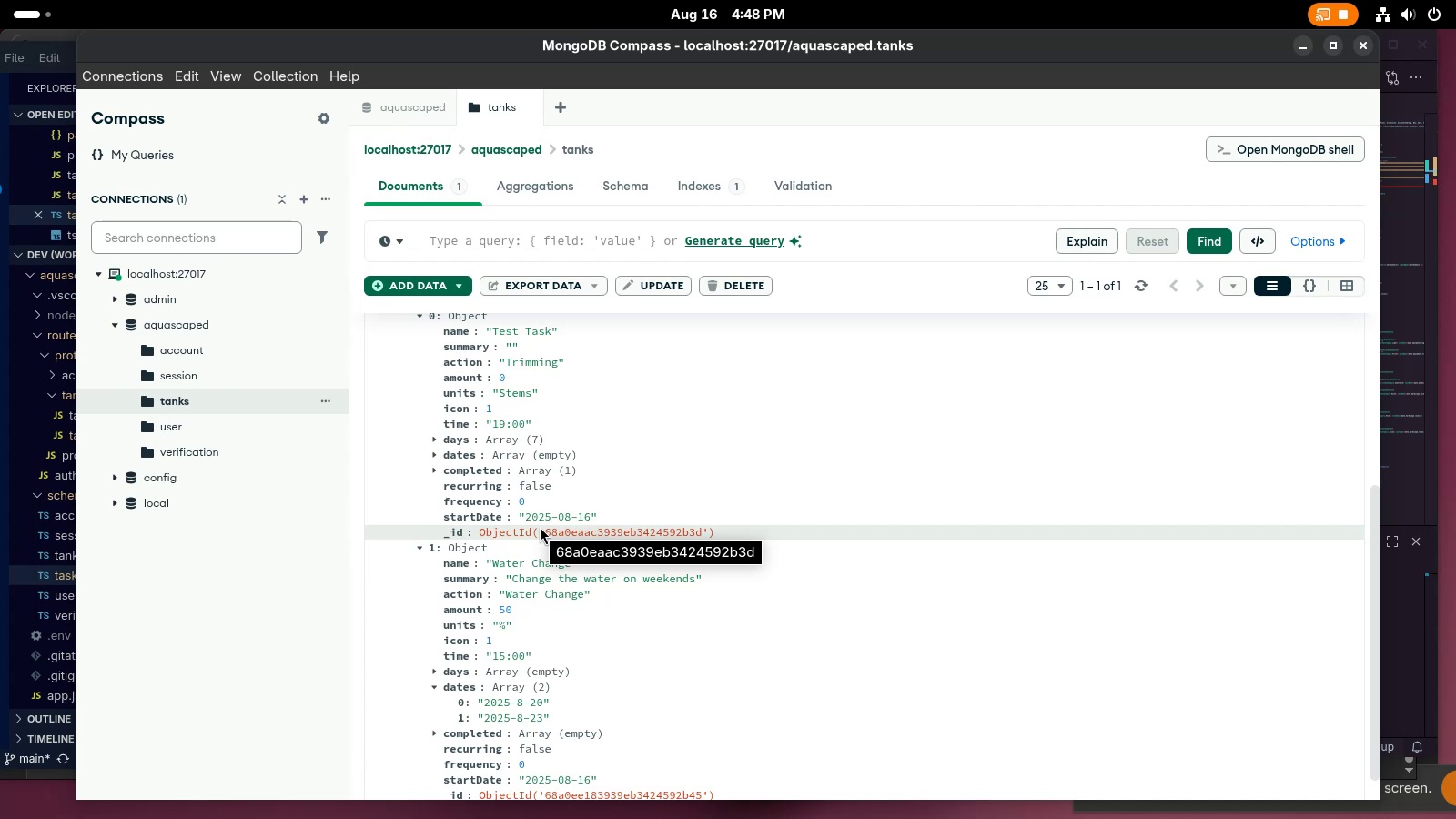 
wait(26.4)
 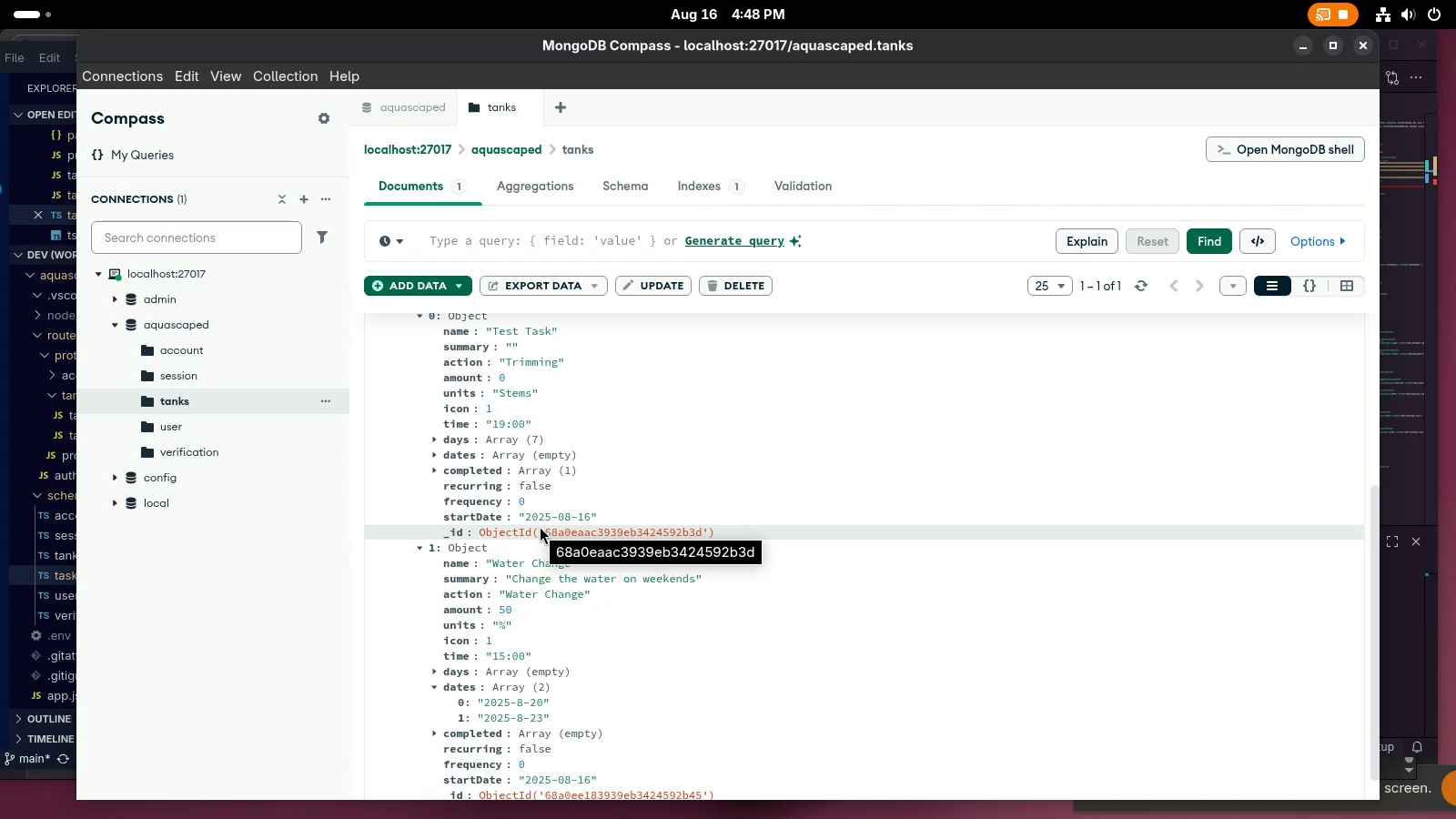 
key(Alt+AltLeft)
 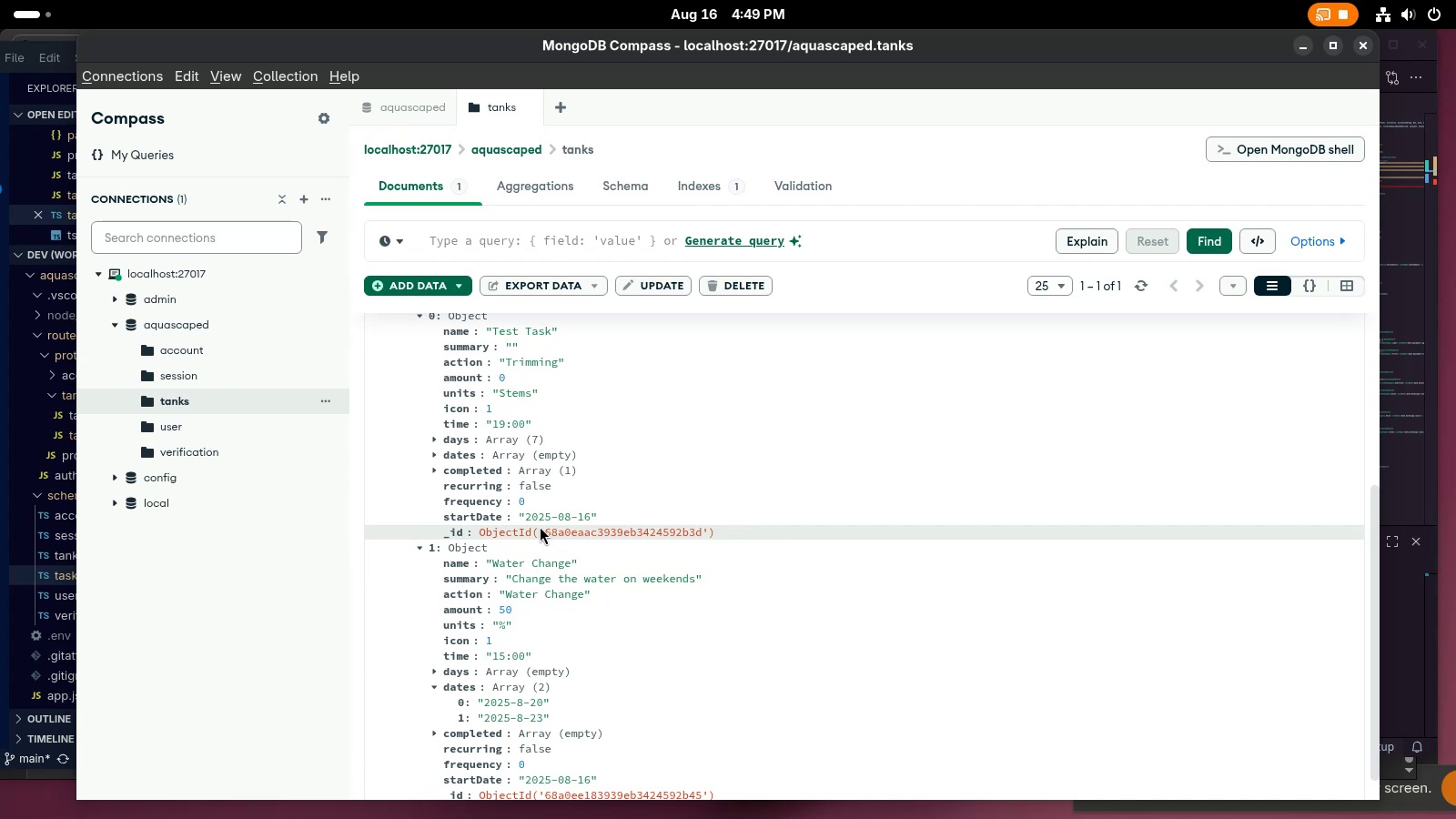 
key(Tab)
 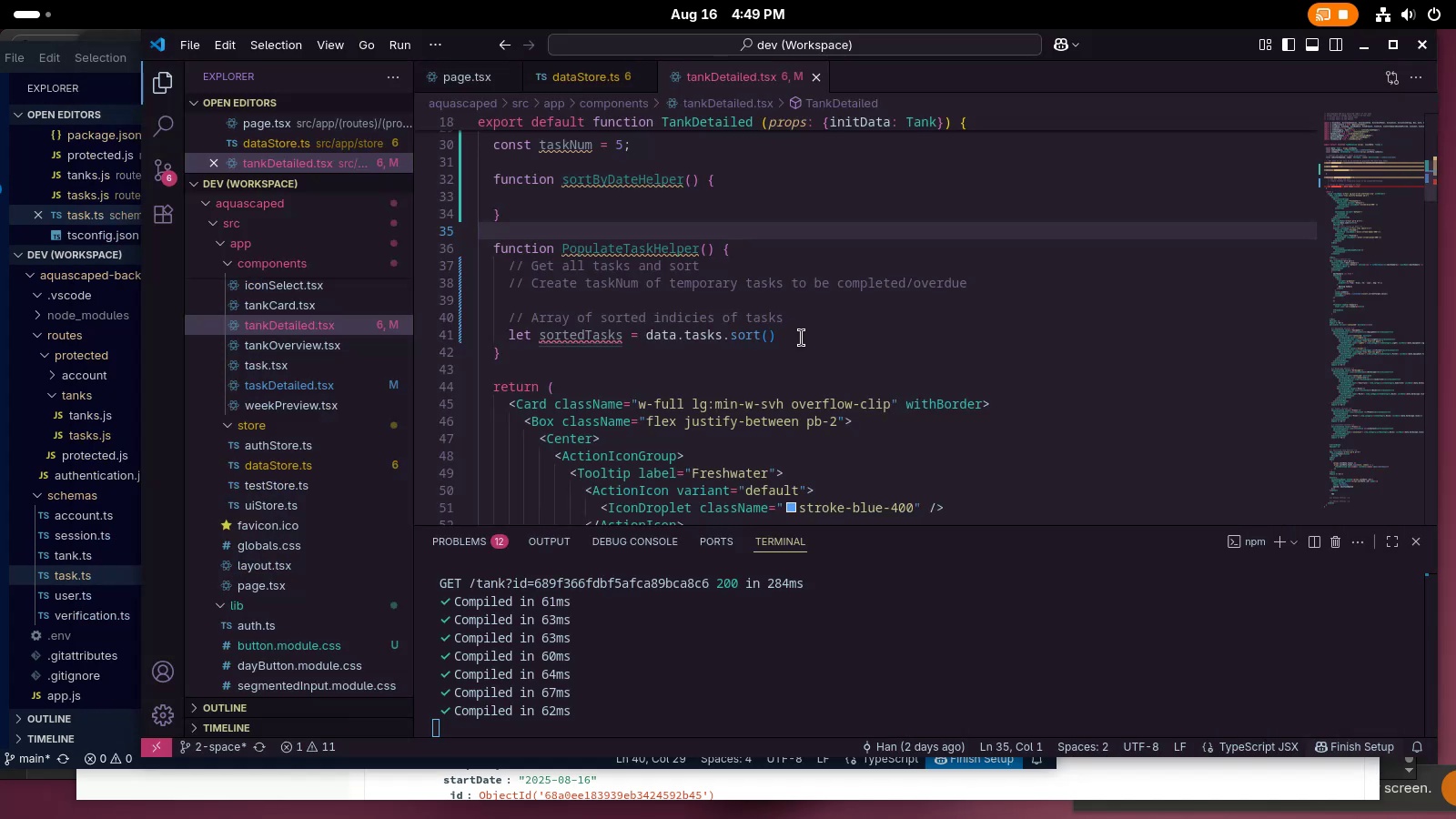 
key(Alt+AltLeft)
 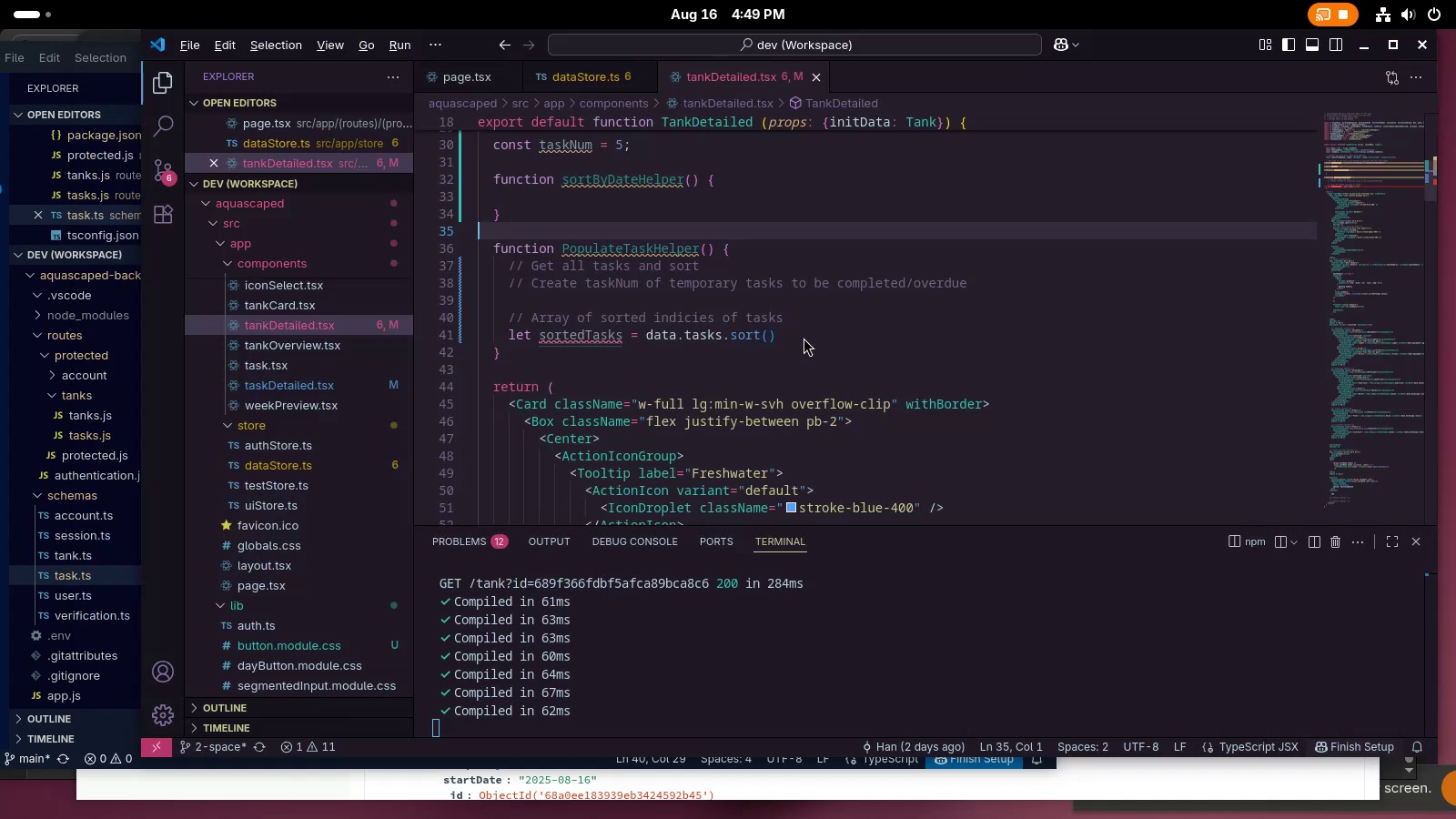 
key(Tab)
 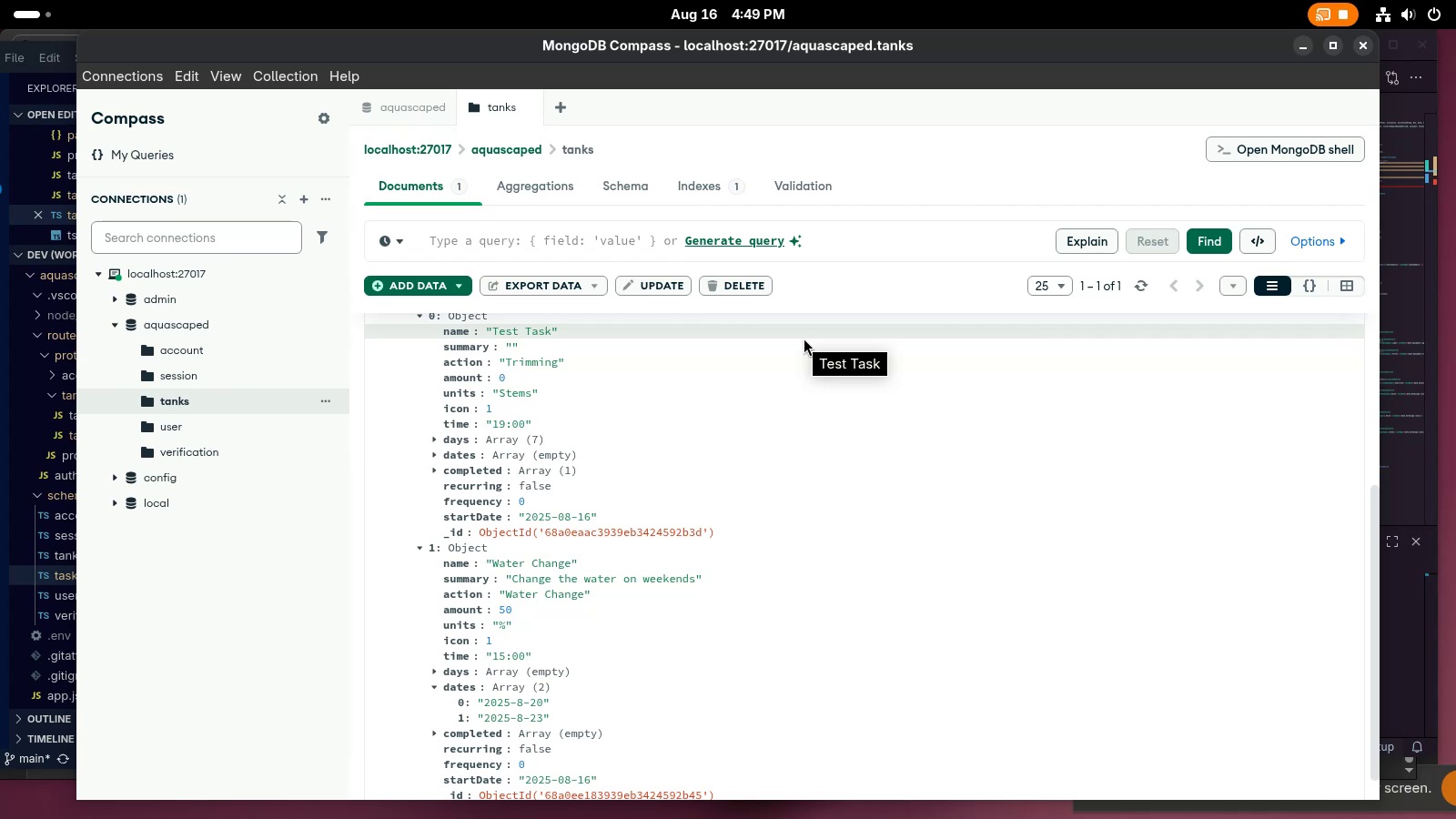 
wait(30.21)
 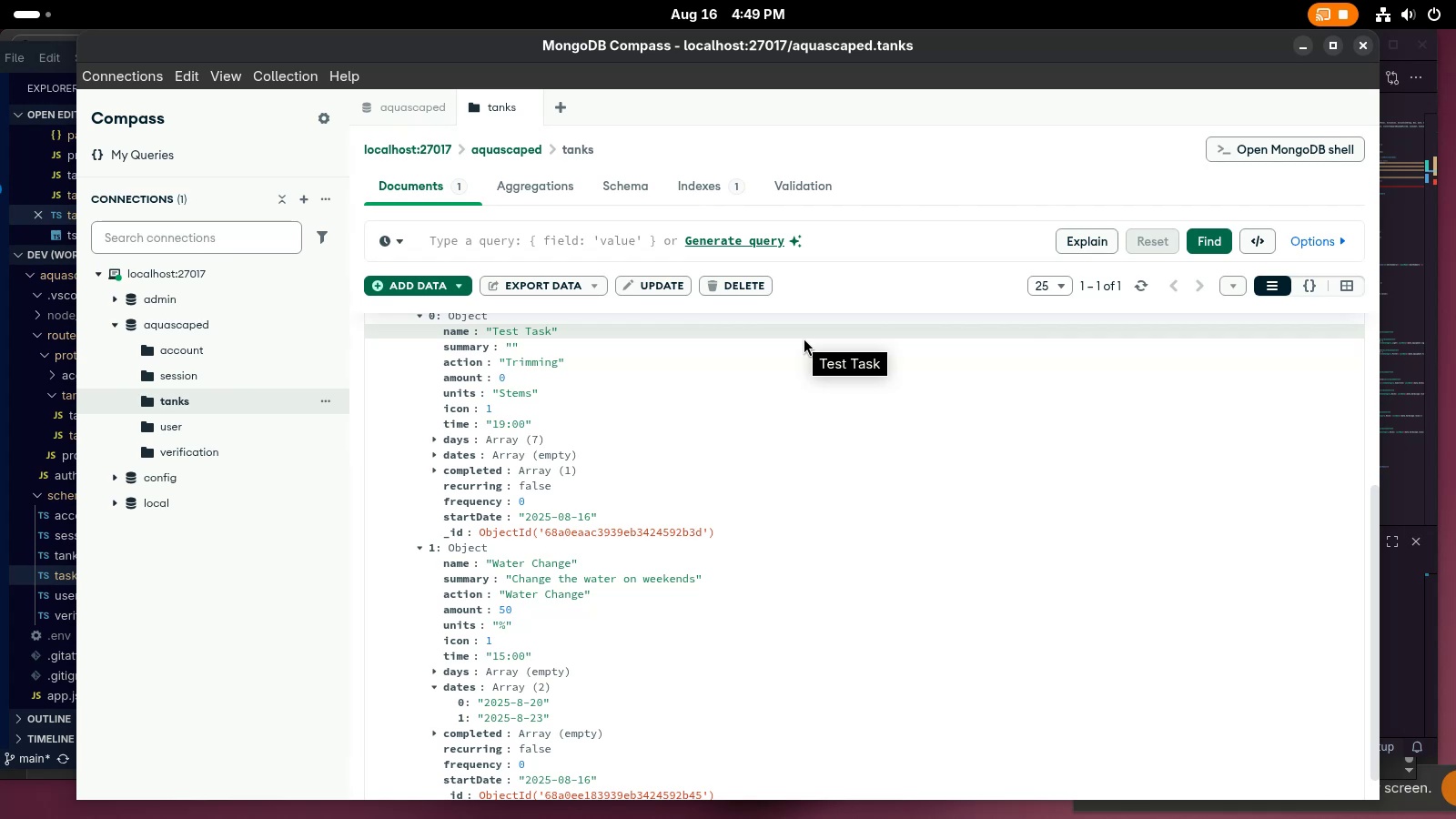 
mouse_move([664, 348])
 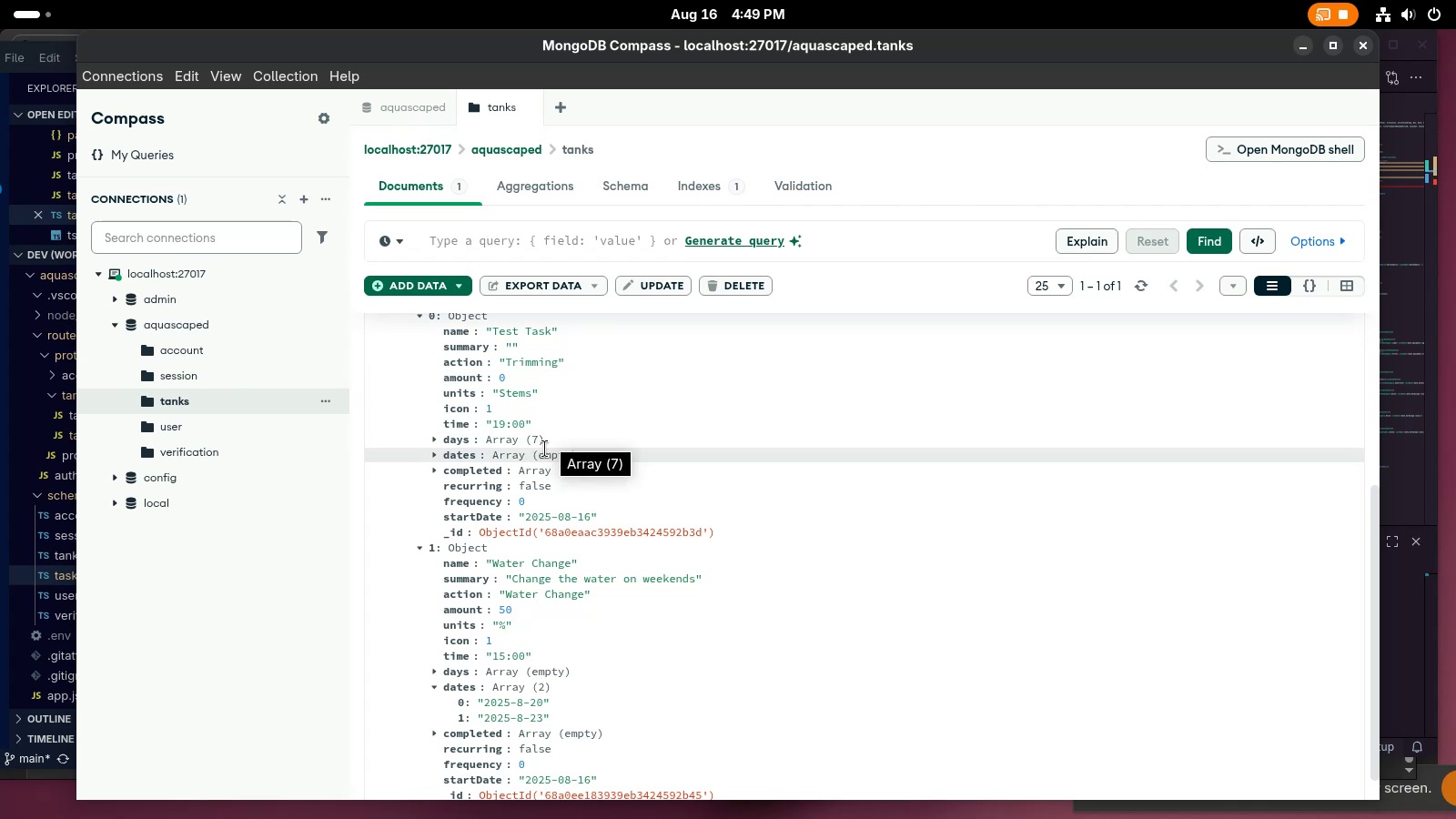 
key(Alt+AltLeft)
 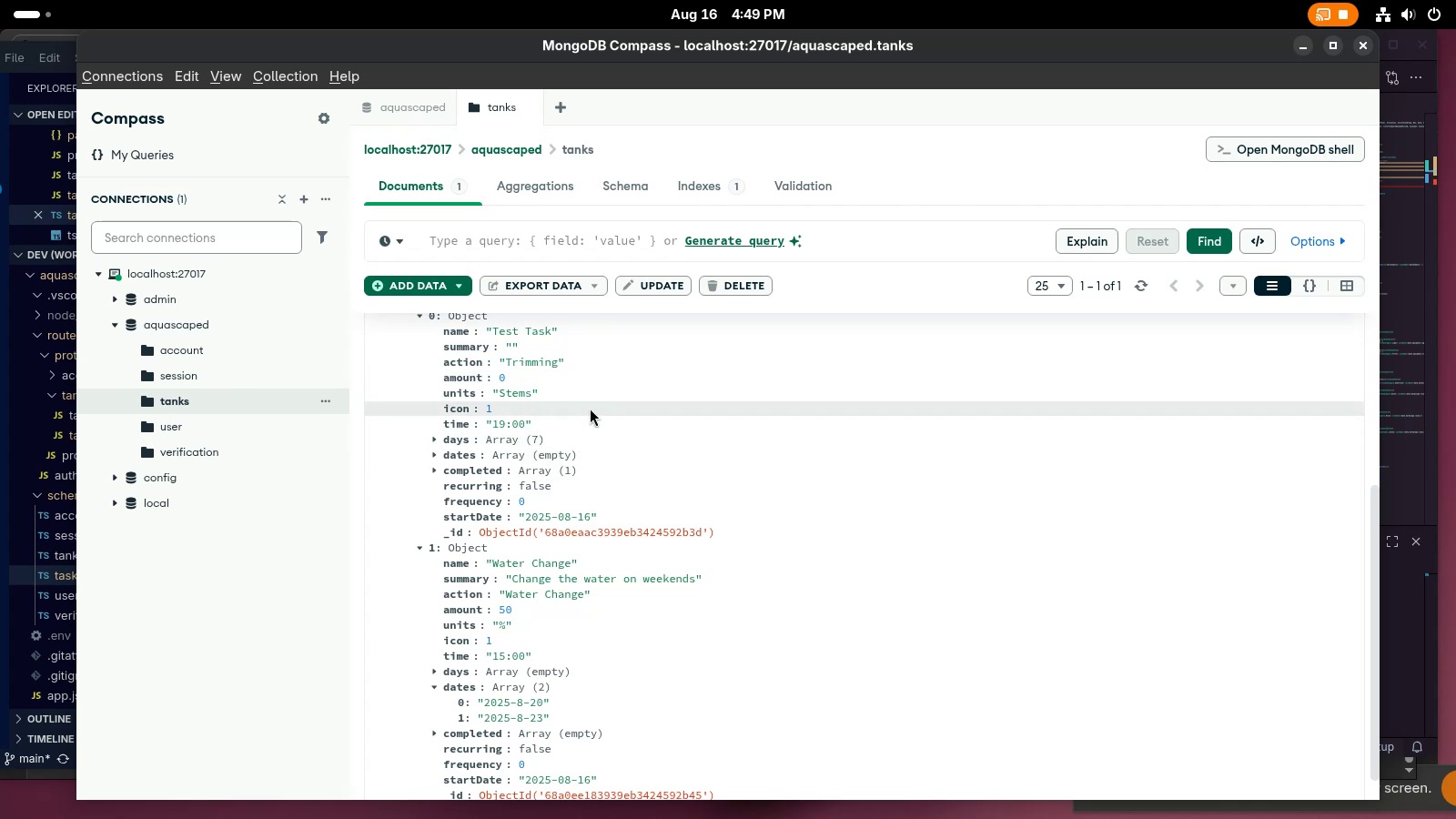 
key(Tab)
 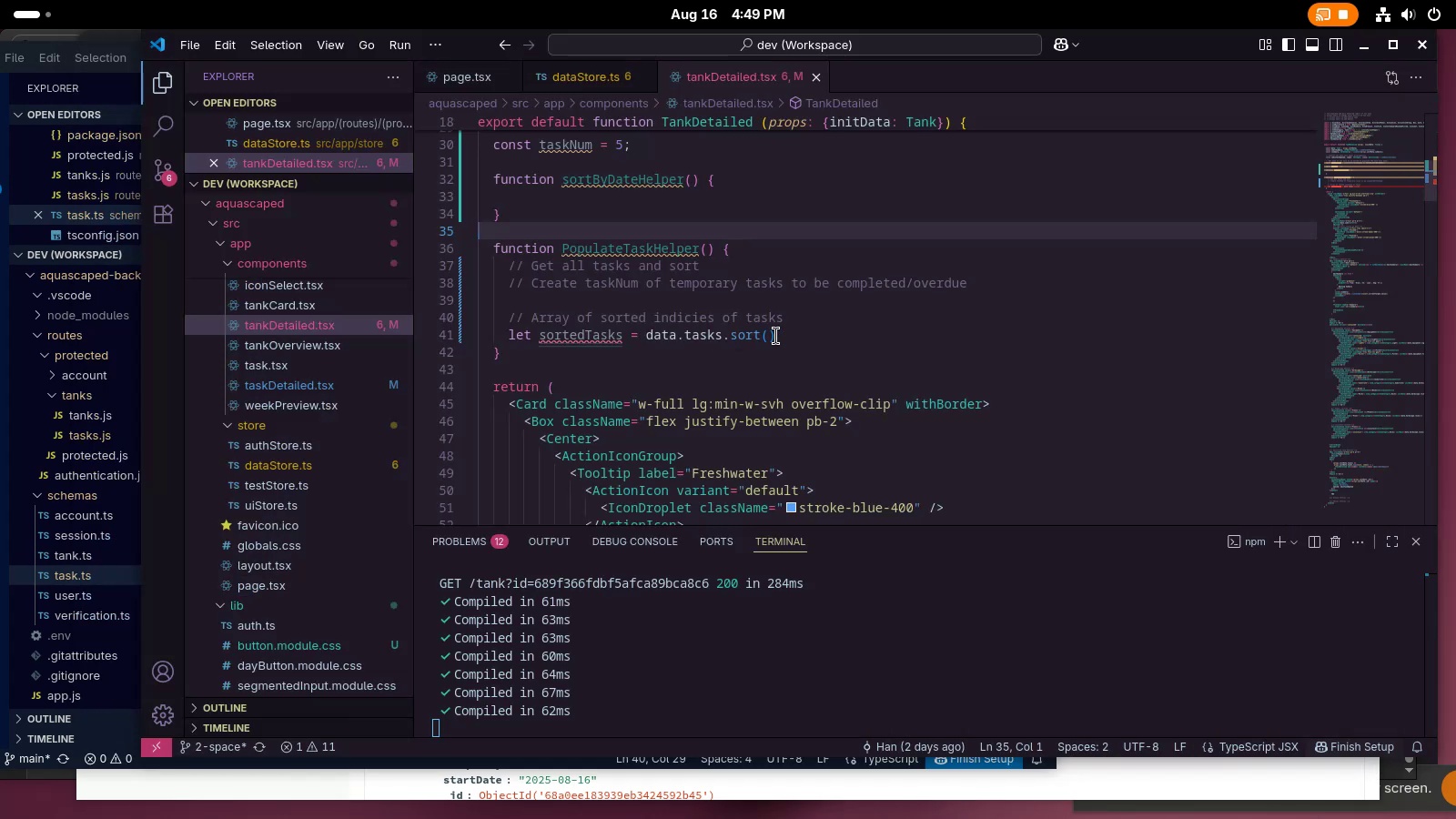 
left_click_drag(start_coordinate=[788, 338], to_coordinate=[646, 339])
 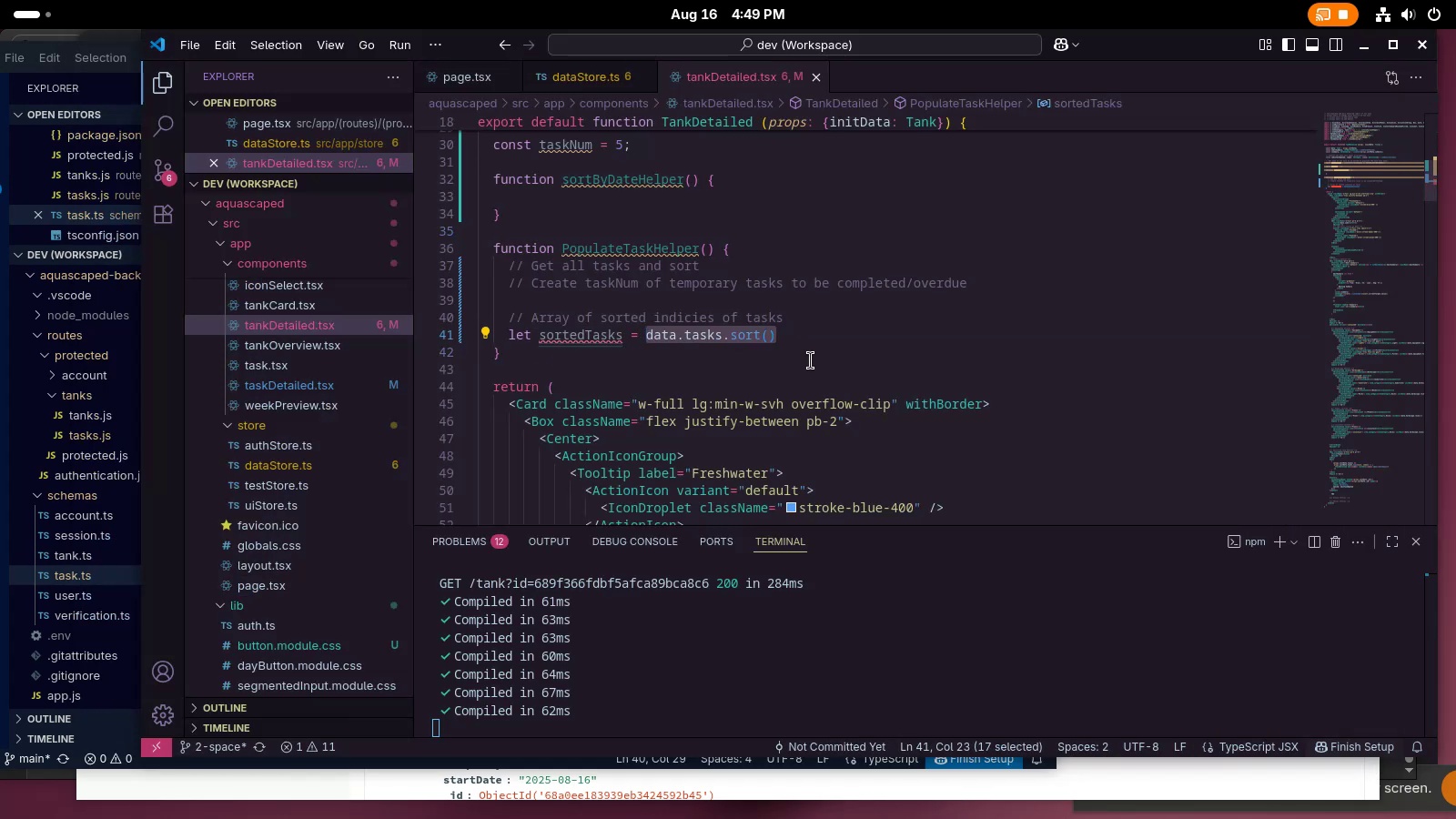 
scroll: coordinate [784, 359], scroll_direction: up, amount: 3.0
 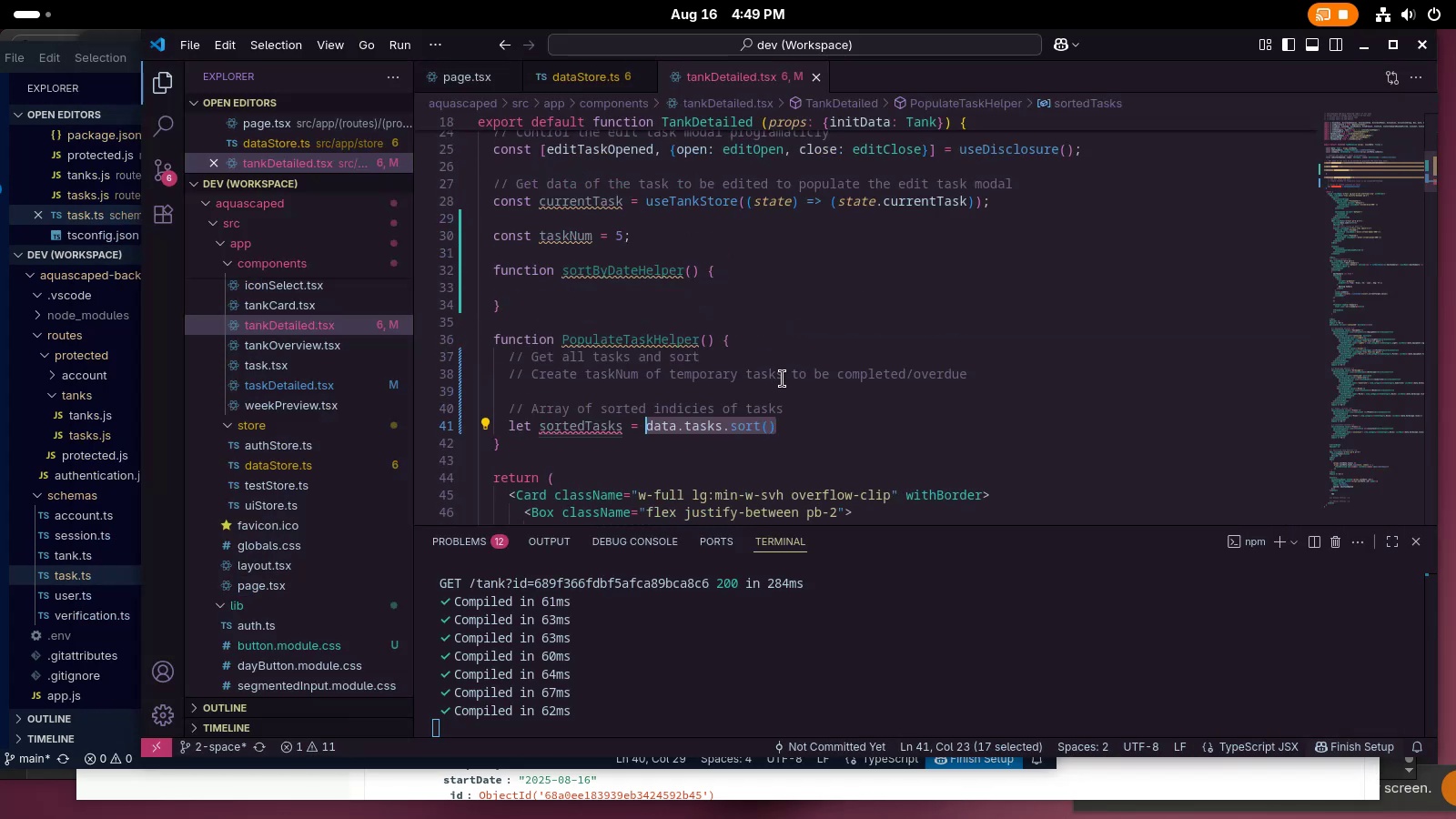 
key(Backspace)
 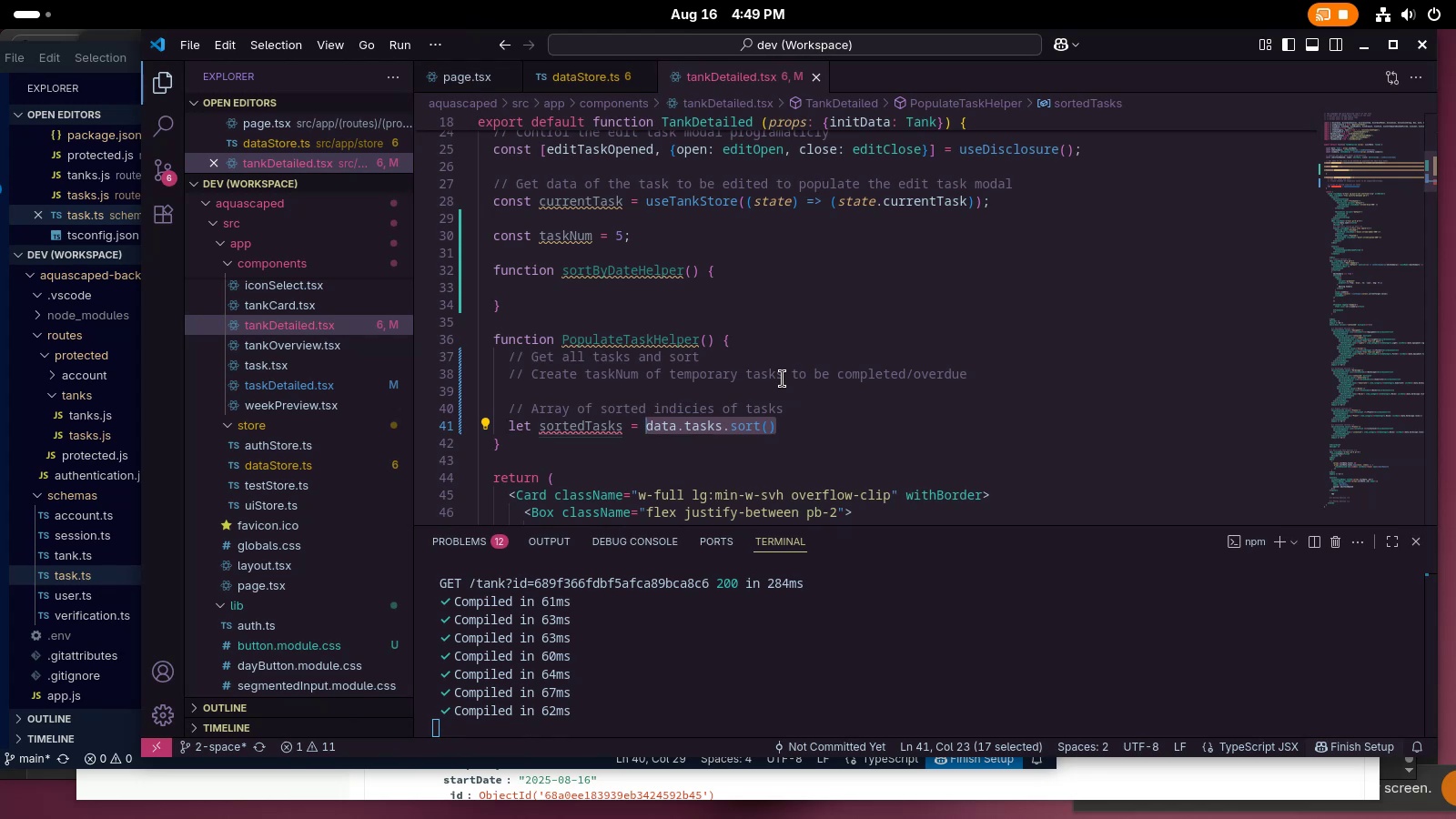 
key(Control+Backspace)
 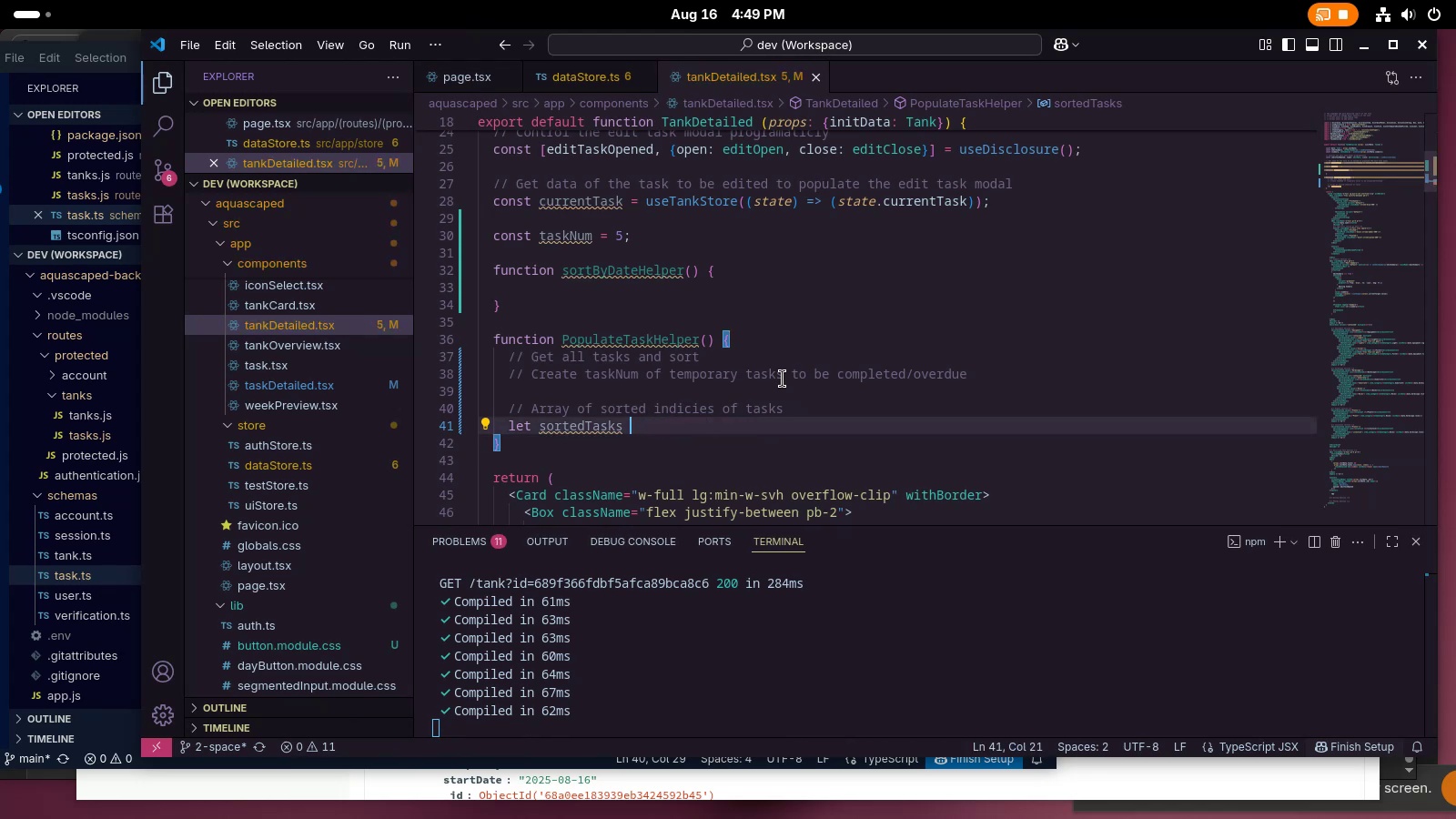 
key(Control+Backspace)
 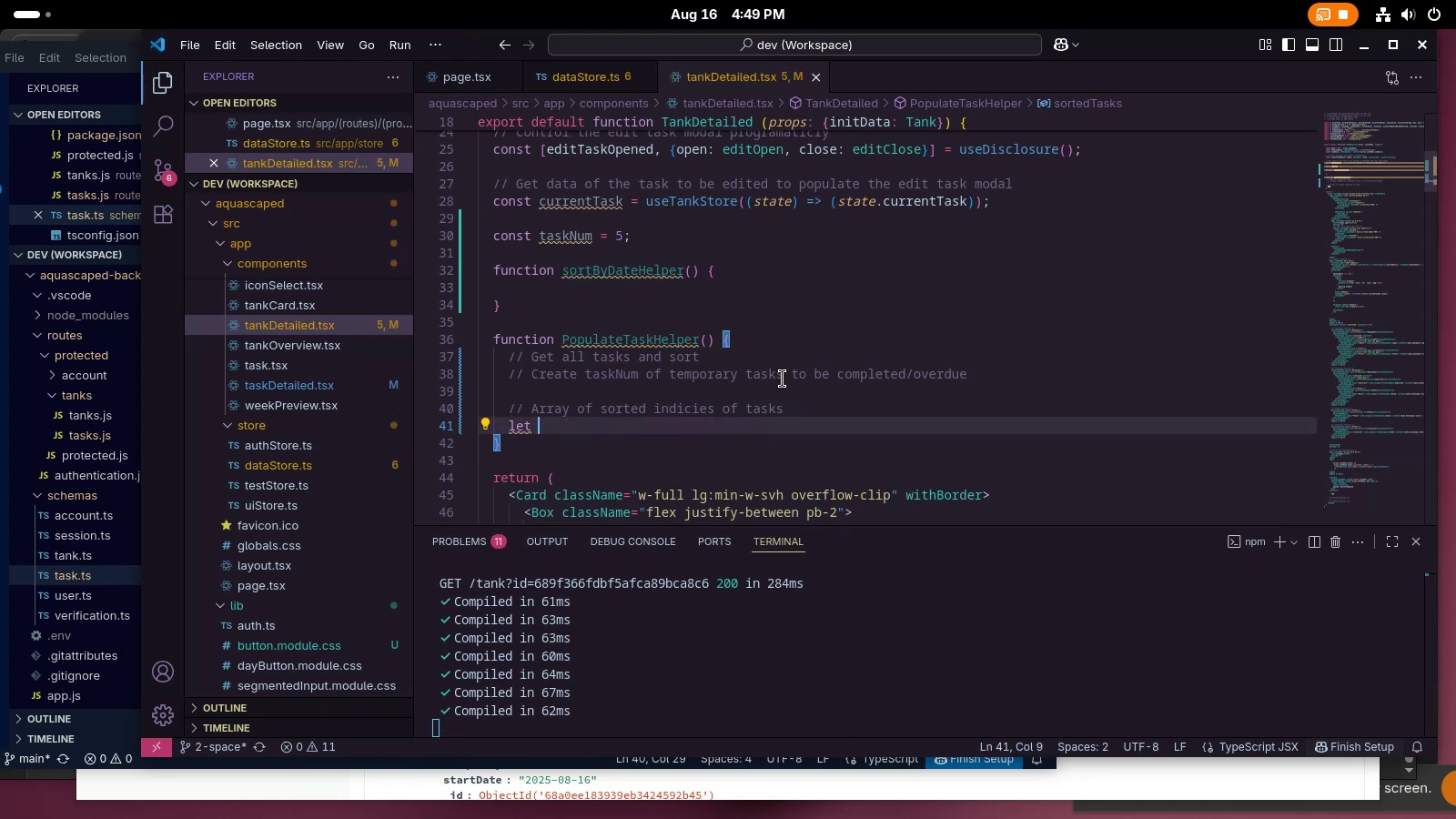 
type(tempTask)
key(Backspace)
key(Backspace)
key(Backspace)
type(asks = )
 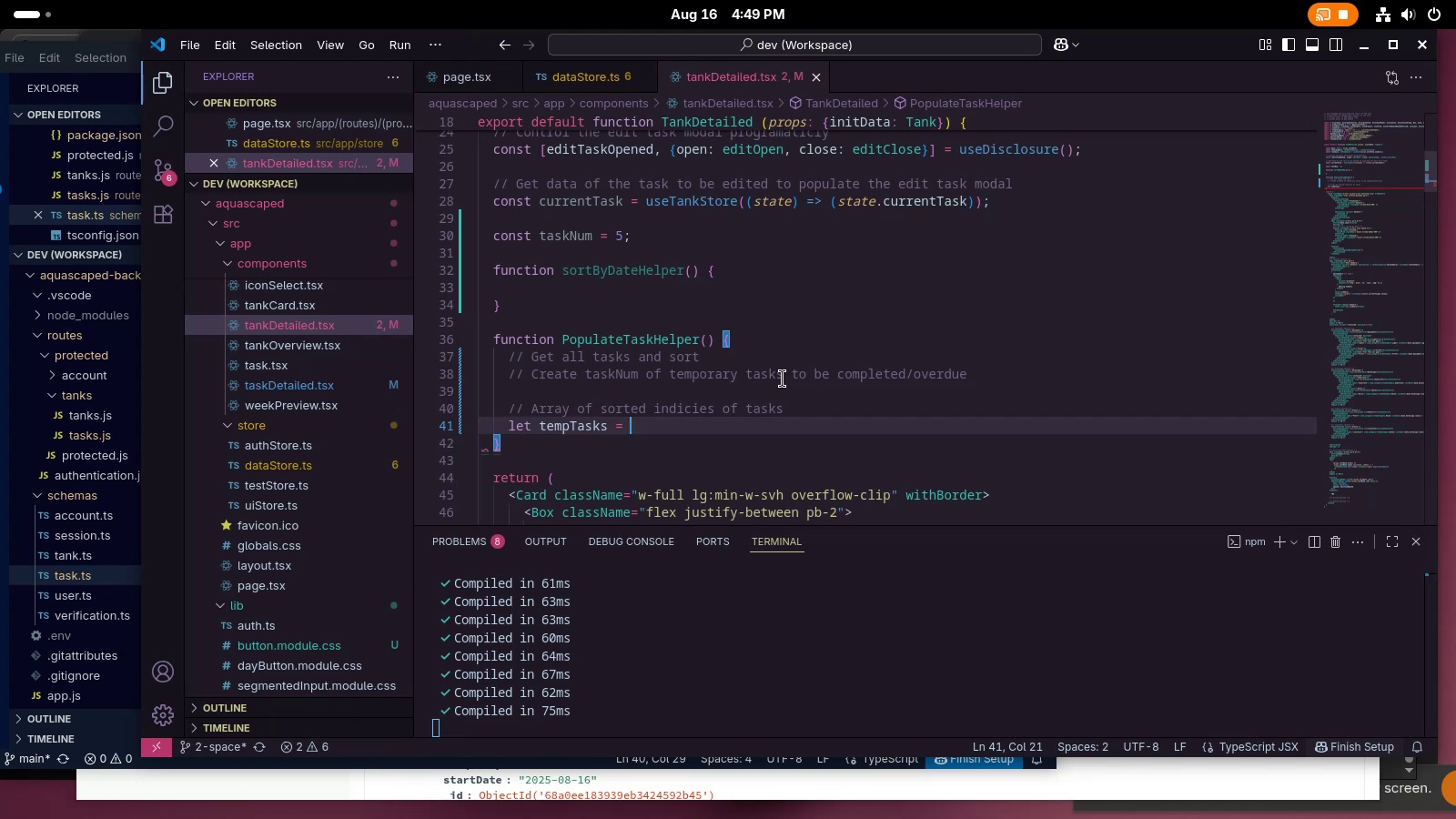 
wait(7.65)
 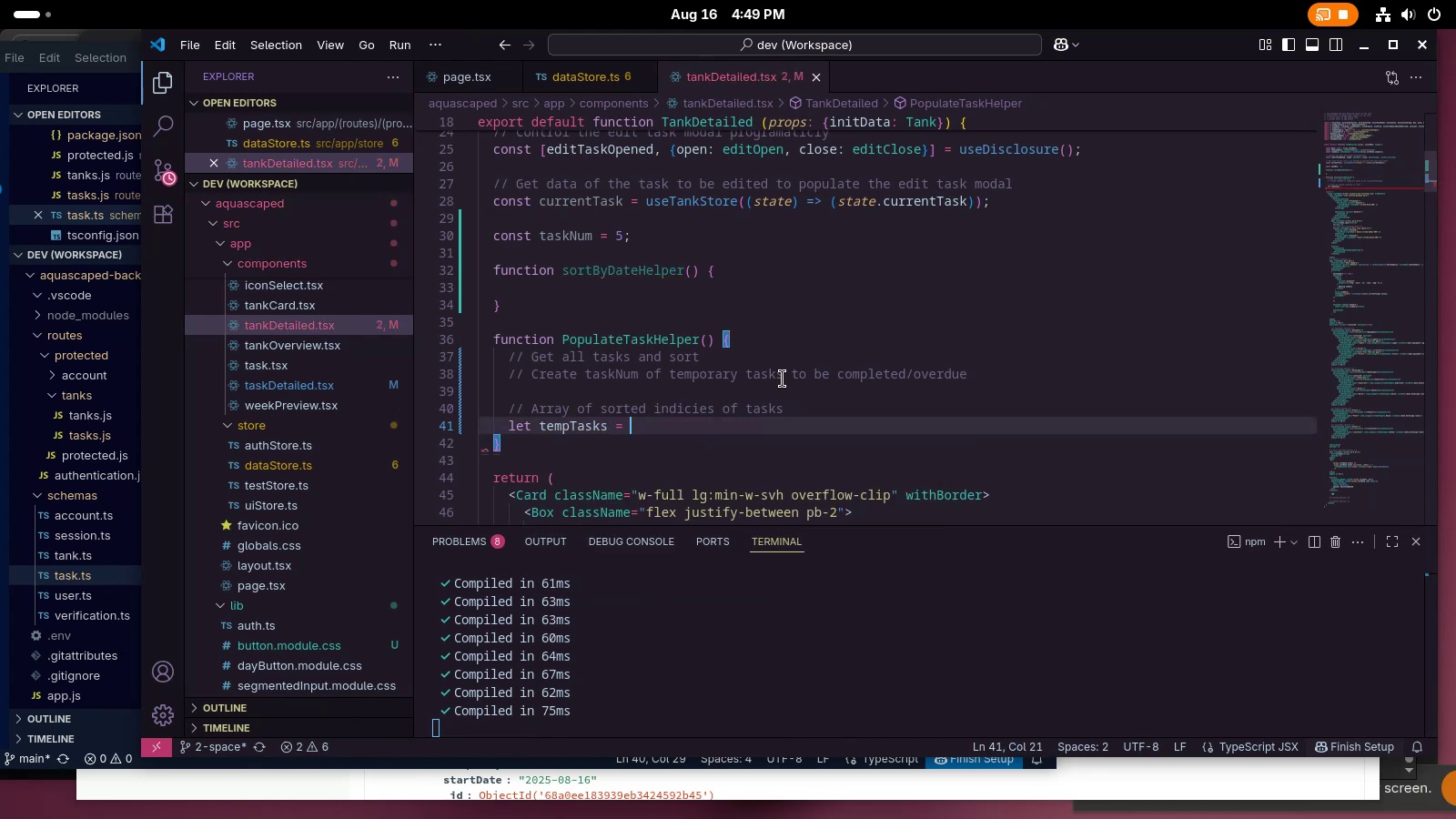 
left_click([795, 390])
 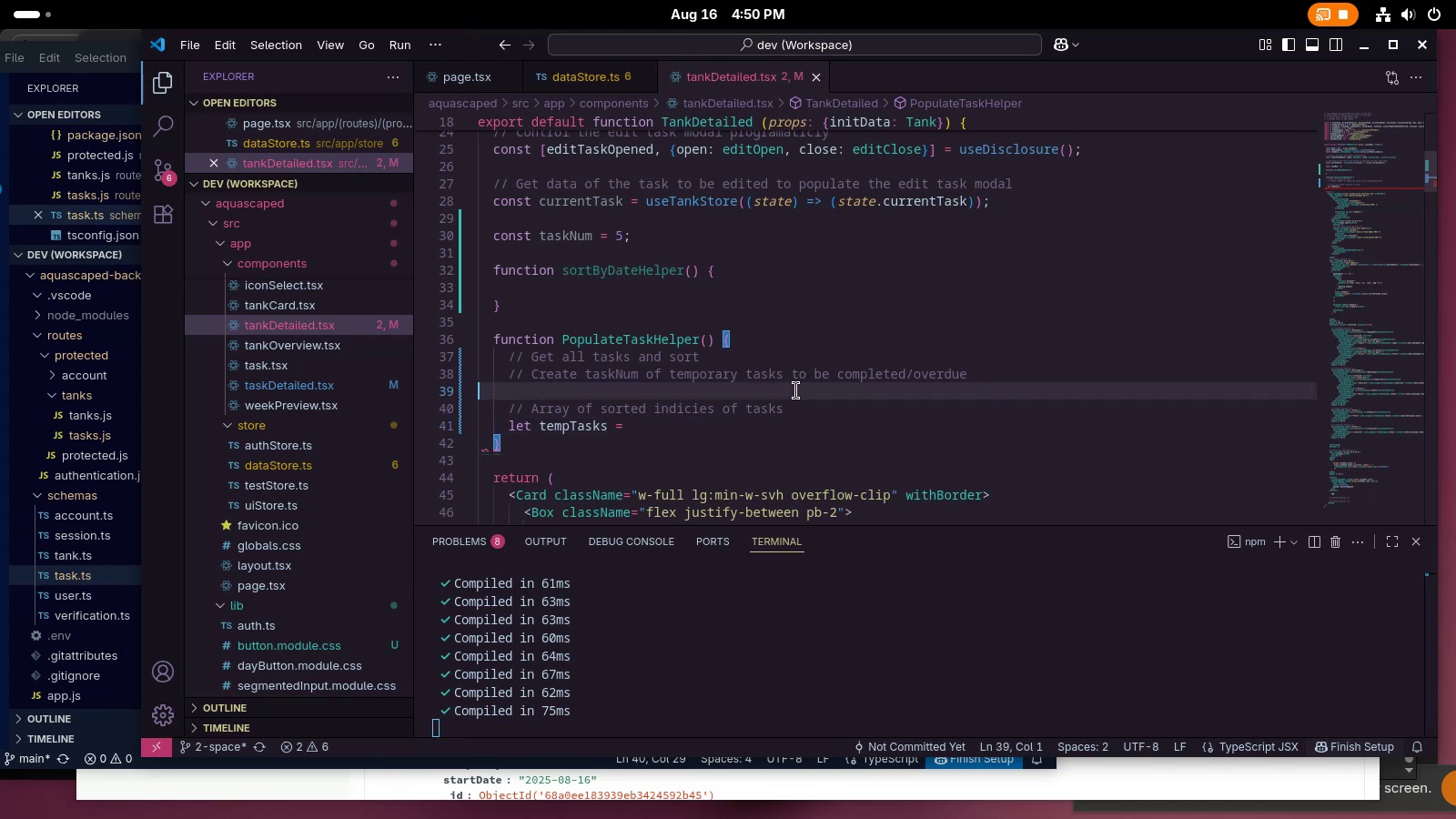 
key(Tab)
 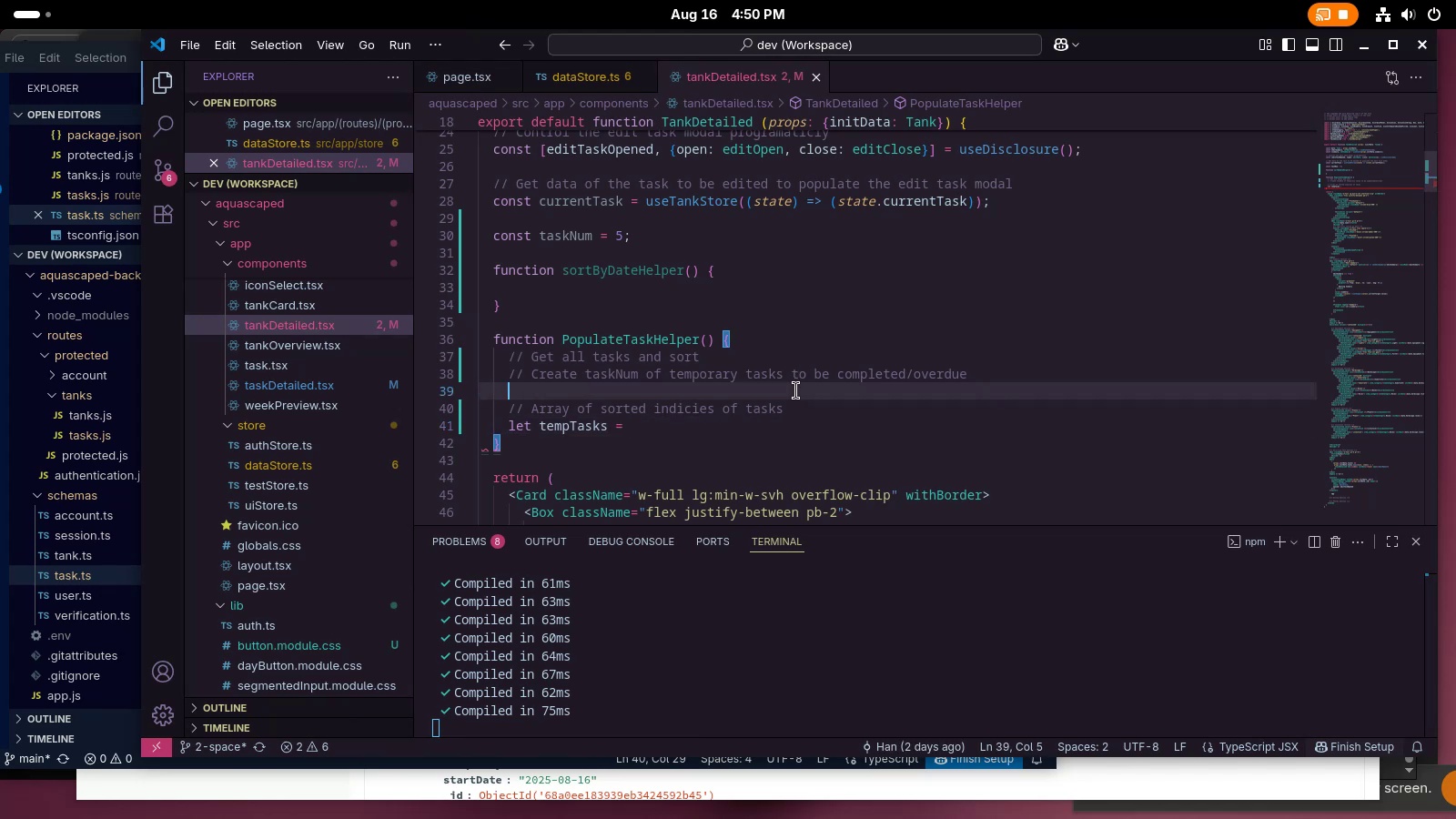 
key(Enter)
 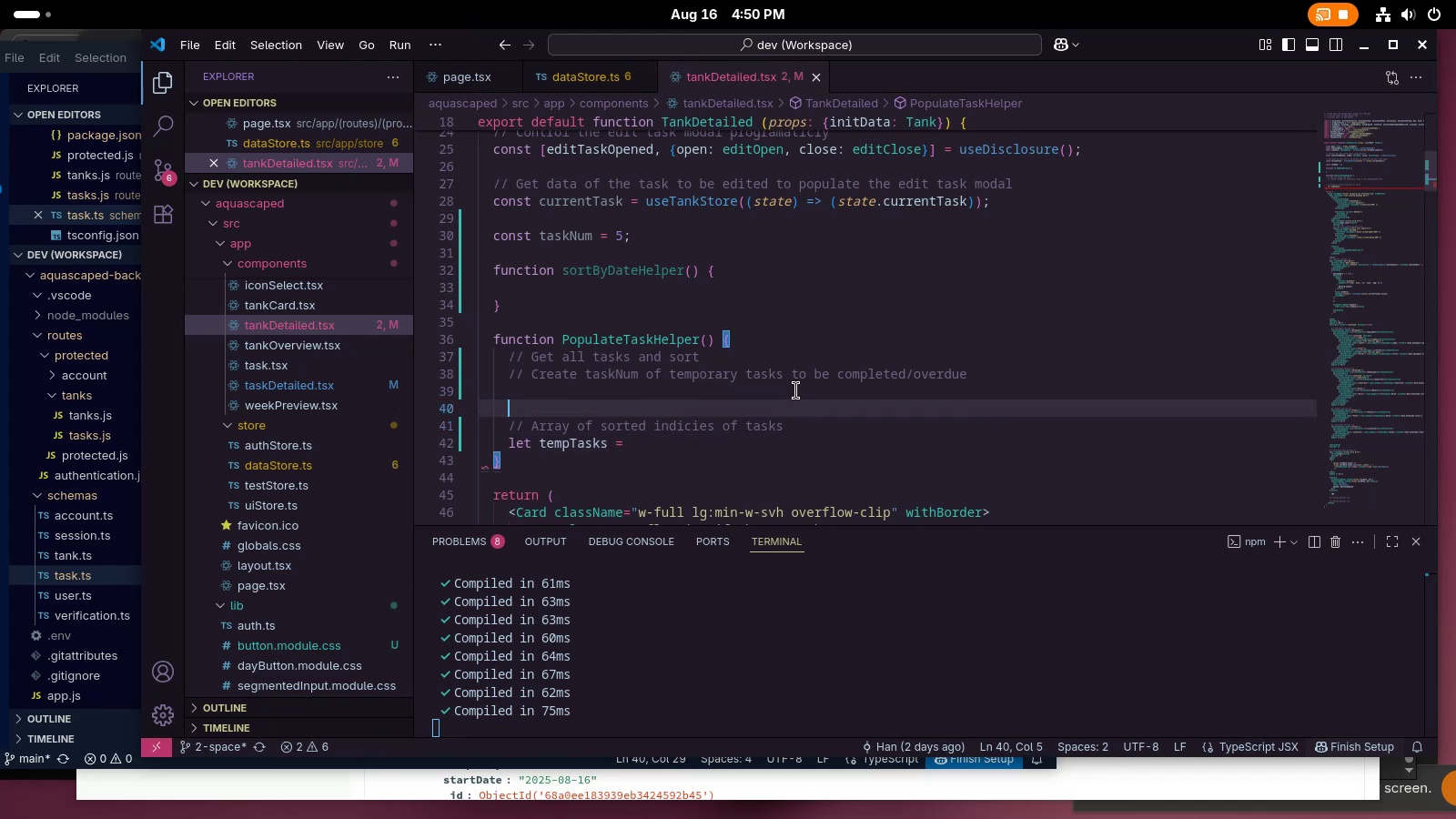 
type(for (tas)
key(Backspace)
key(Backspace)
key(Backspace)
 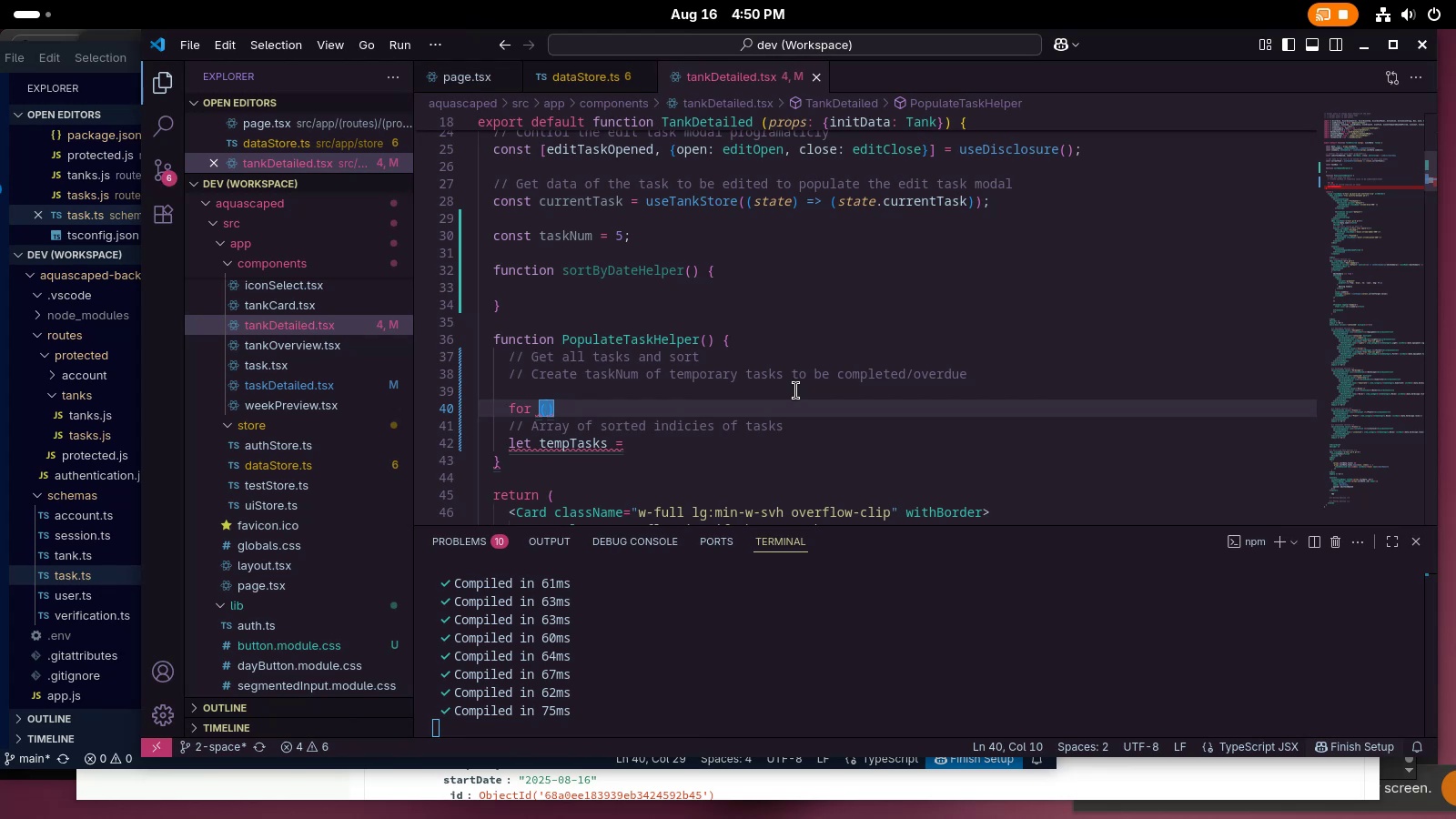 
wait(14.85)
 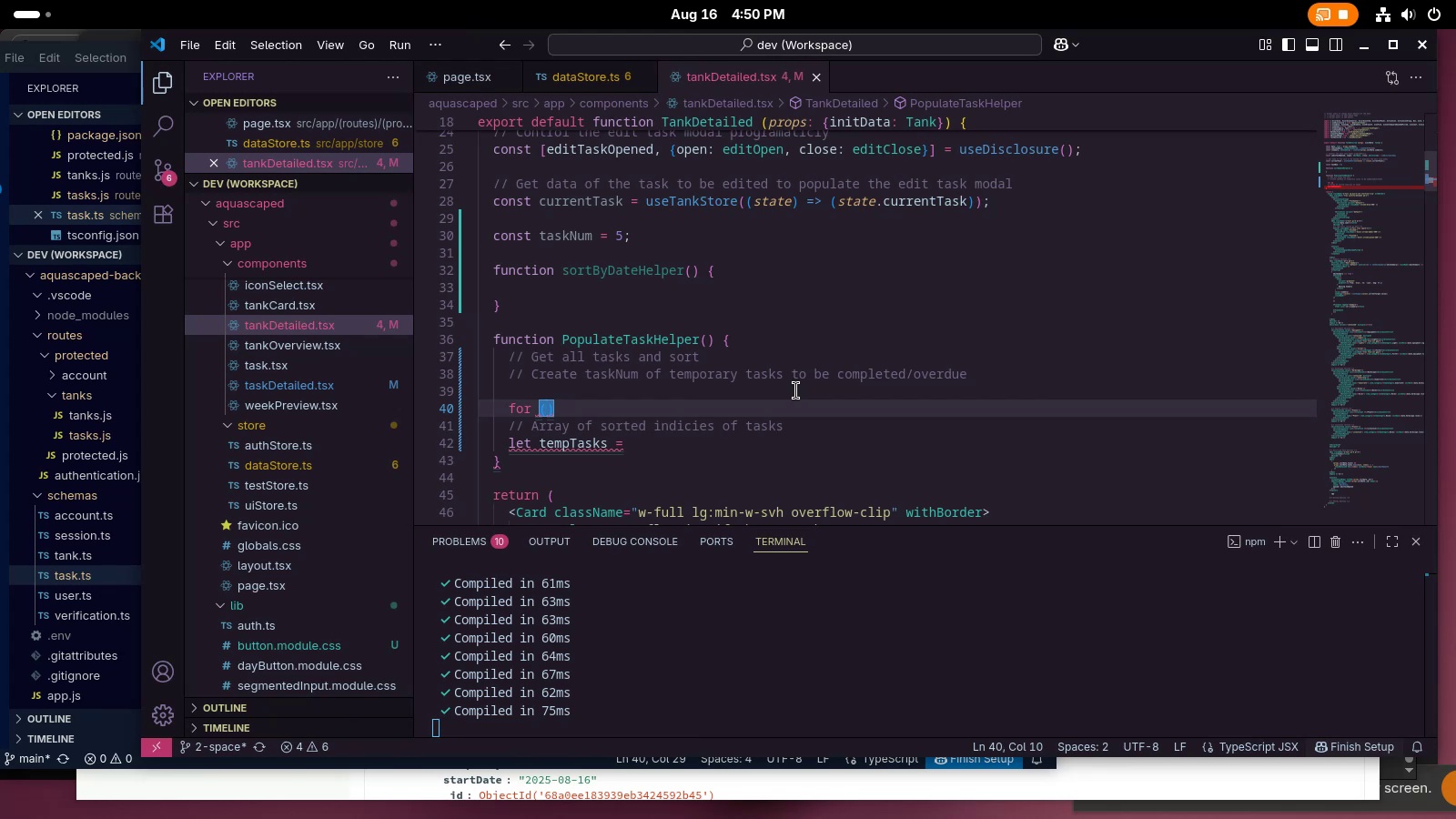 
type(int i )
key(Backspace)
 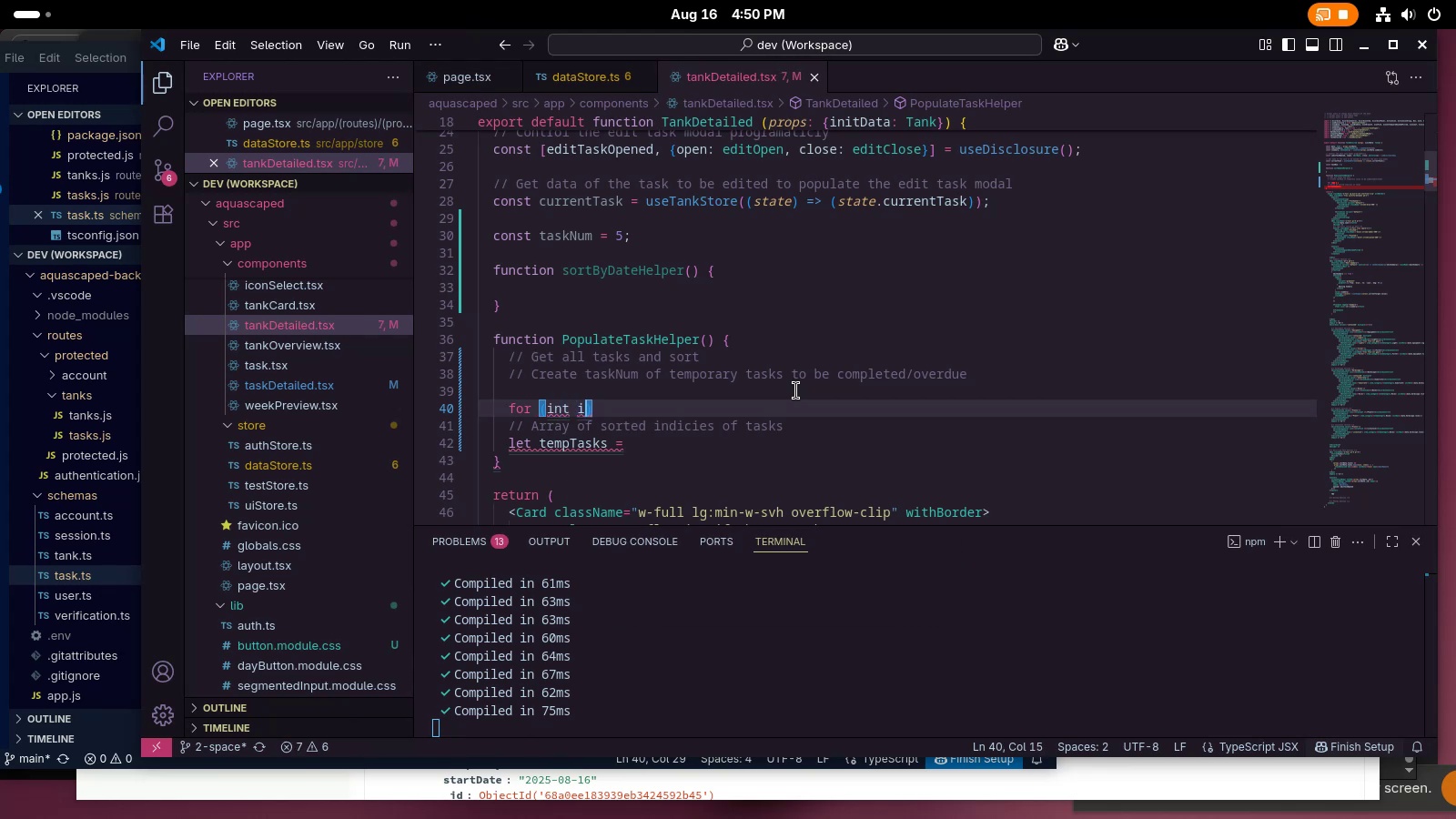 
key(Control+Backspace)
 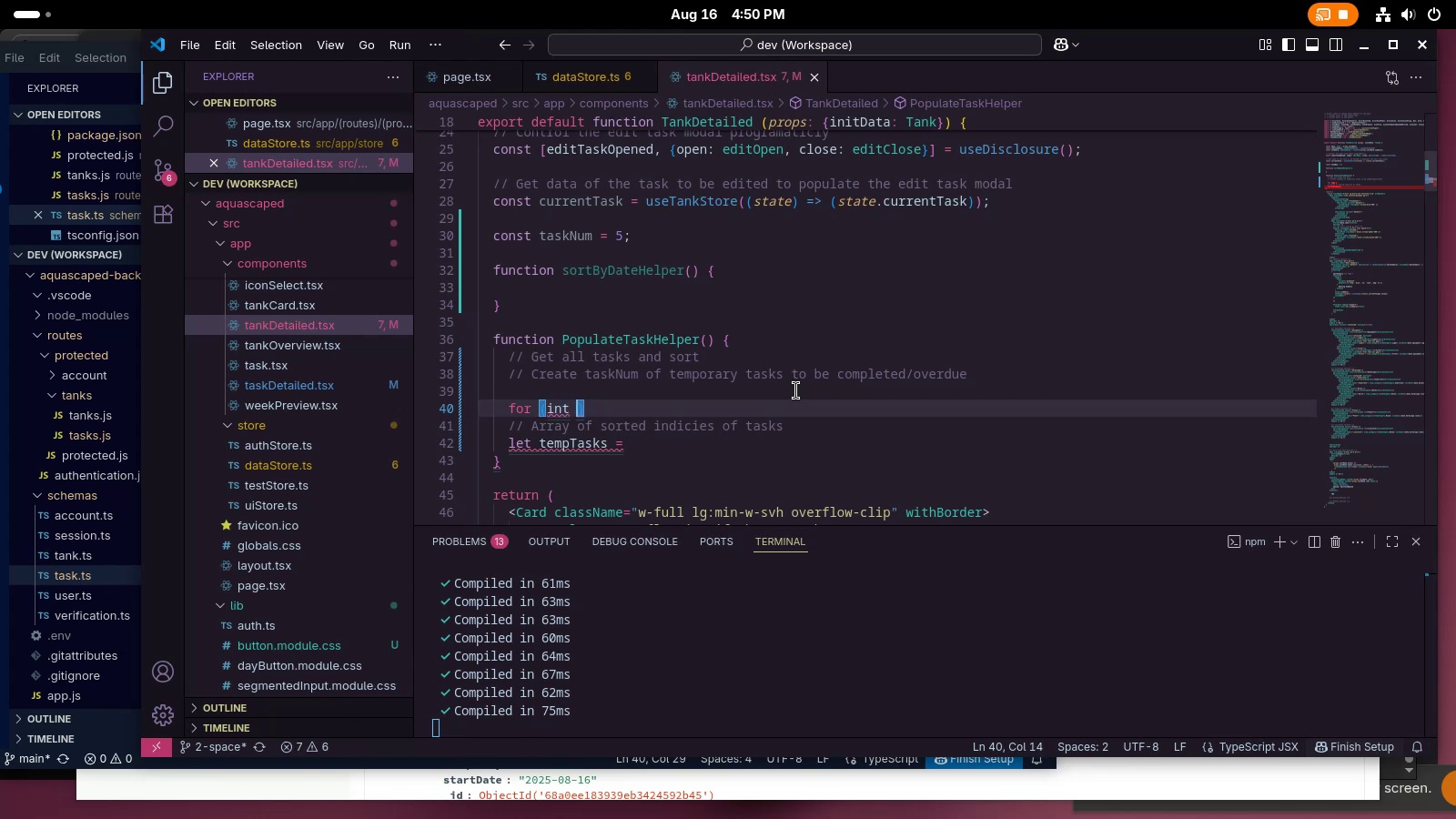 
key(Control+Backspace)
 